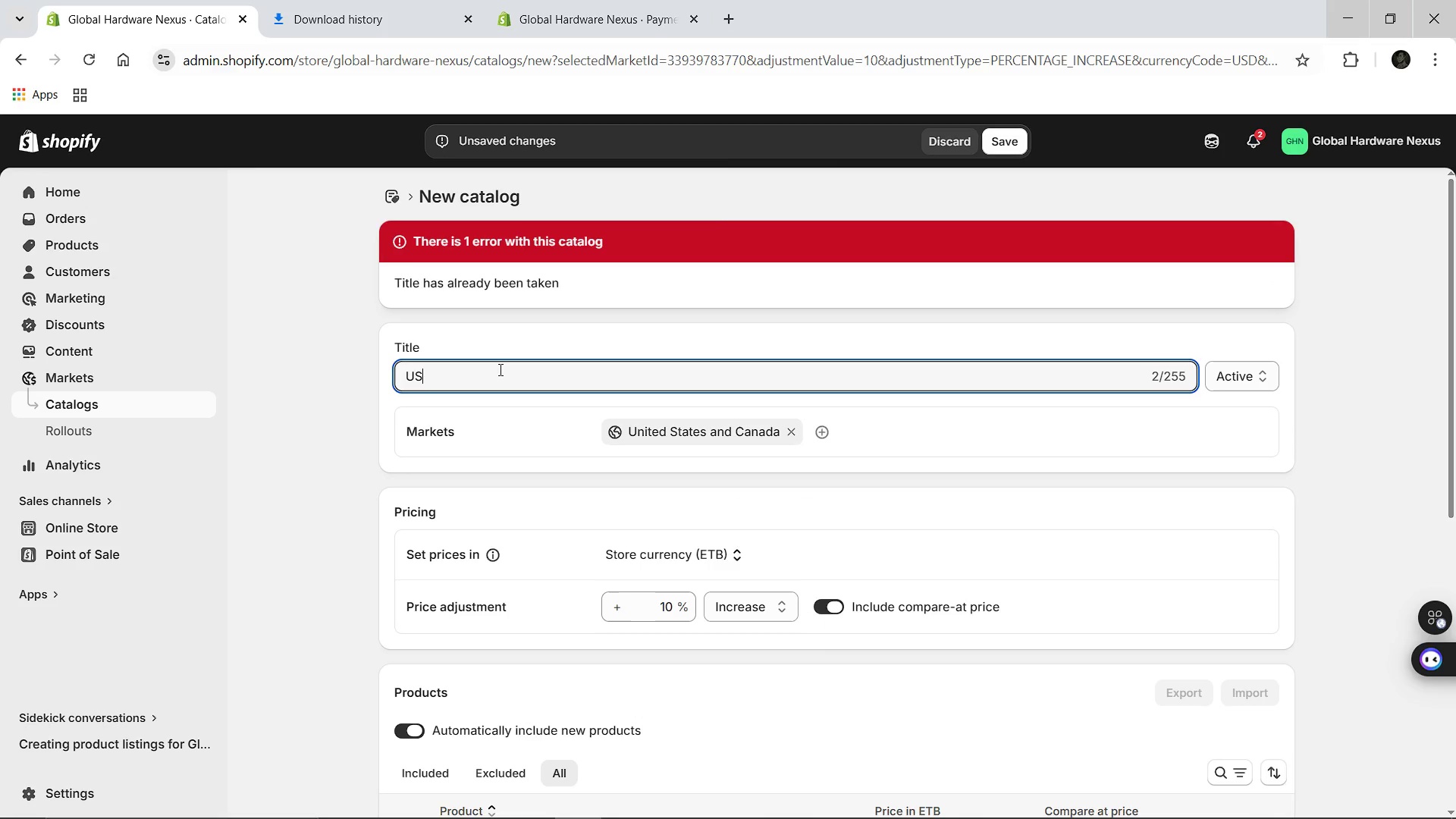 
key(Backspace)
 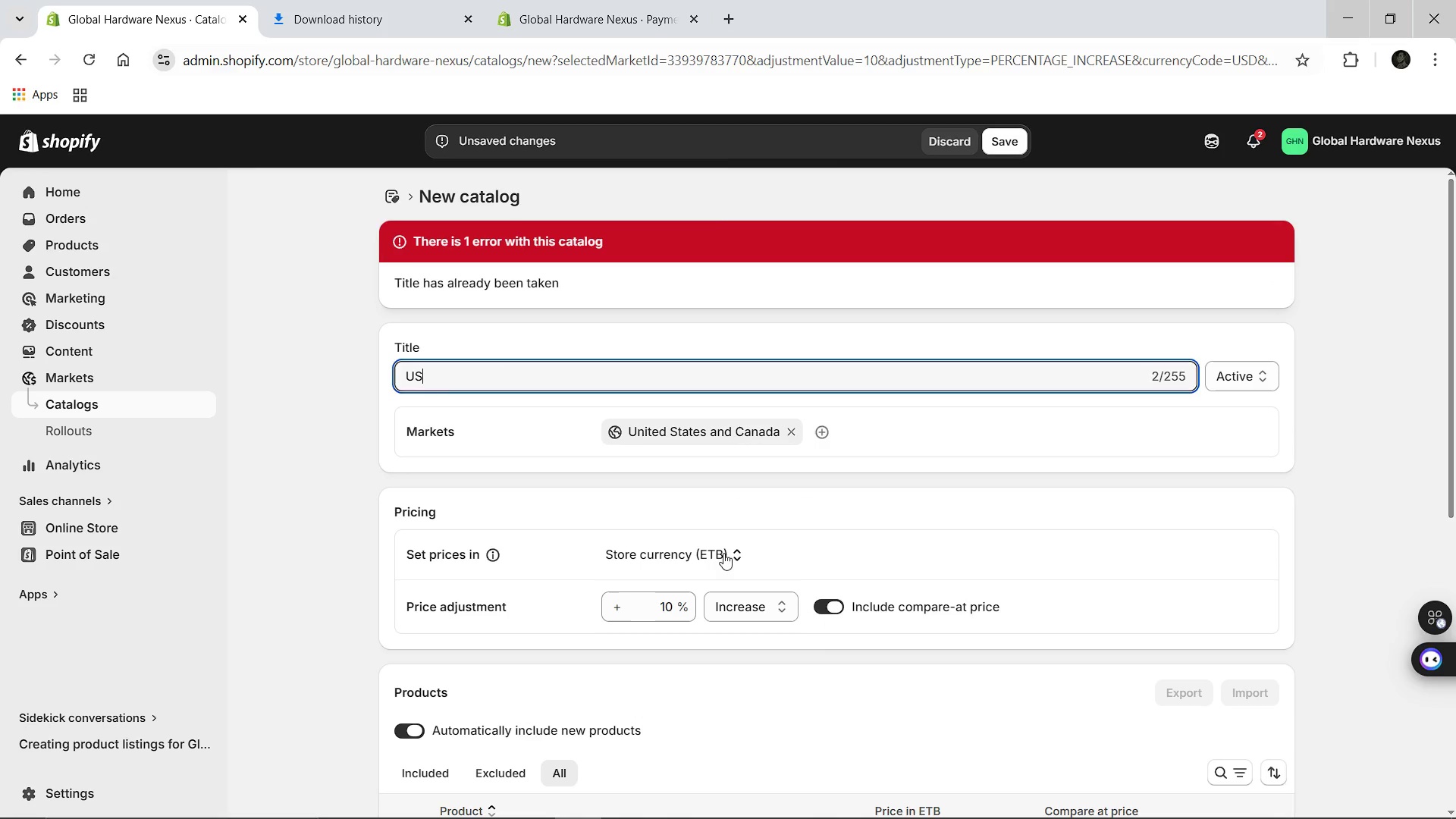 
left_click([723, 553])
 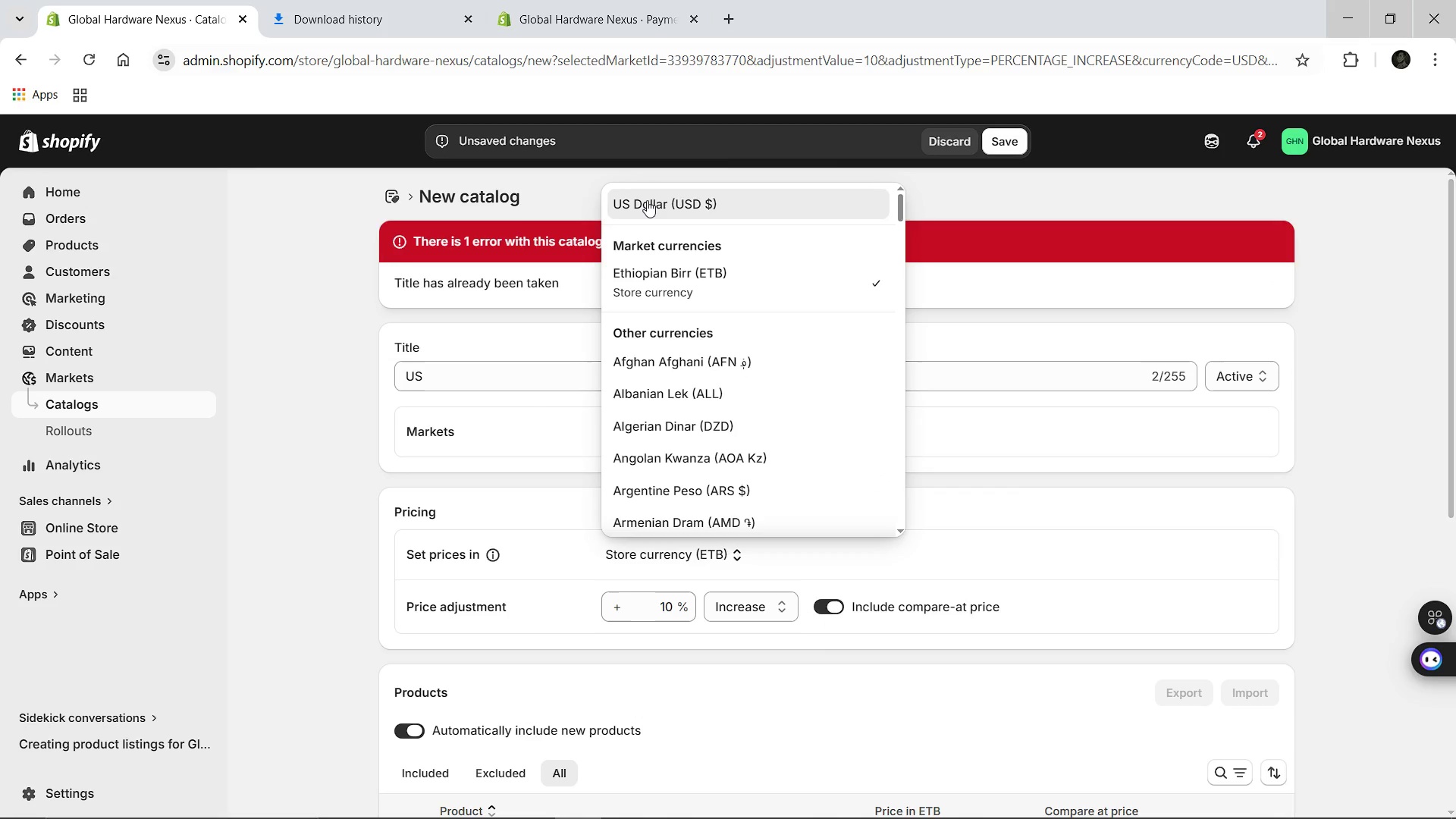 
left_click([647, 200])
 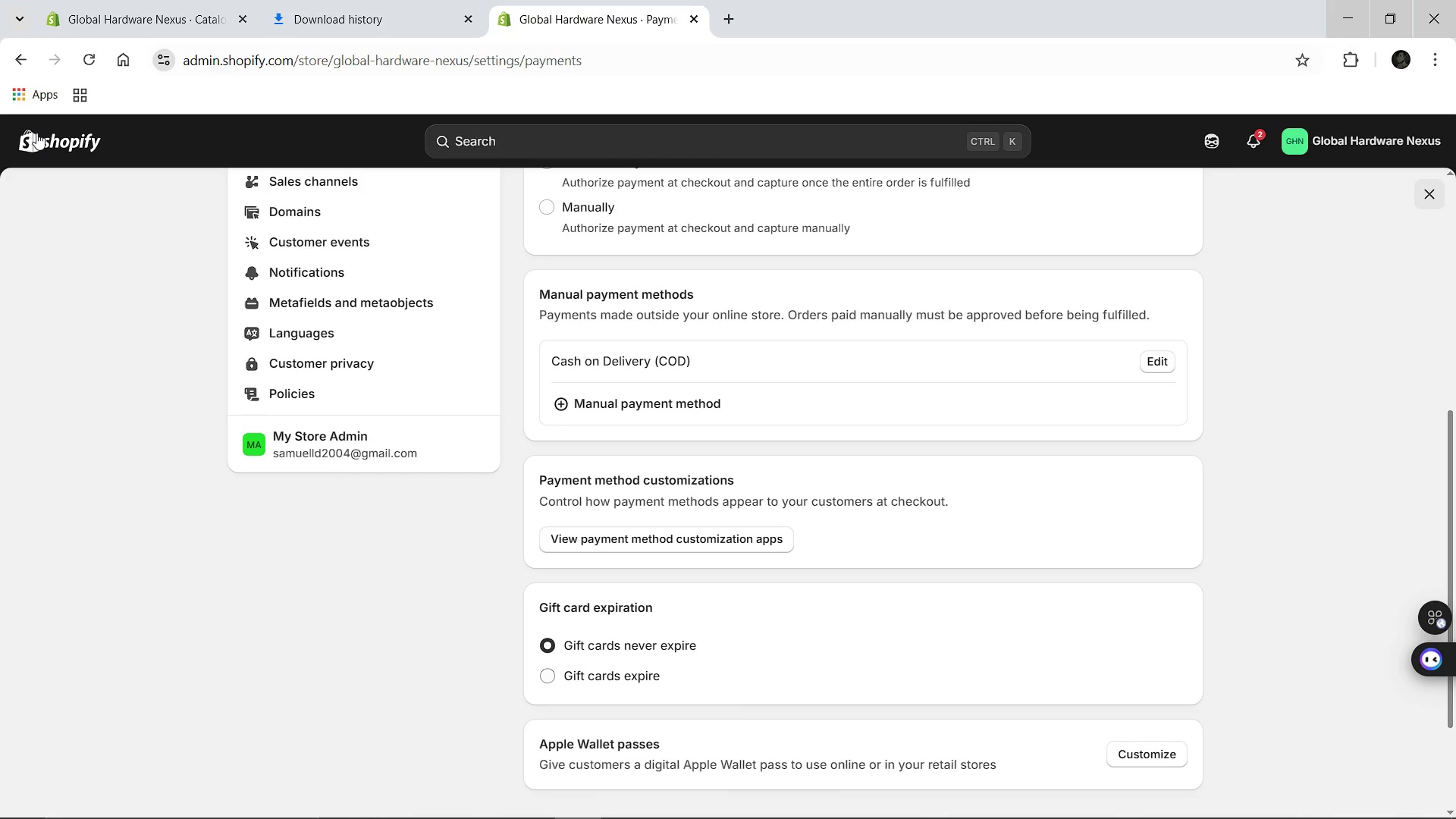 
left_click([36, 133])
 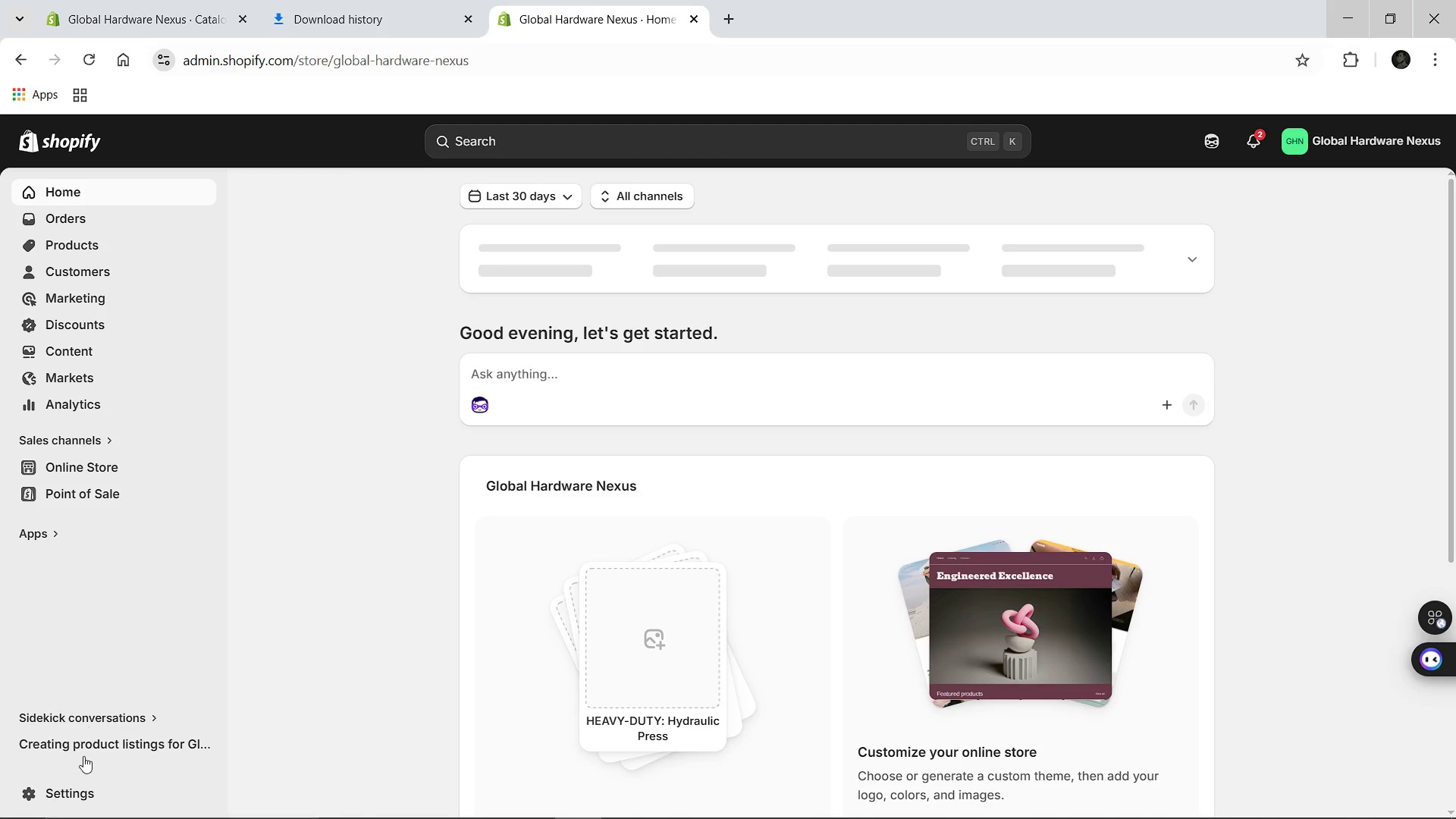 
wait(5.03)
 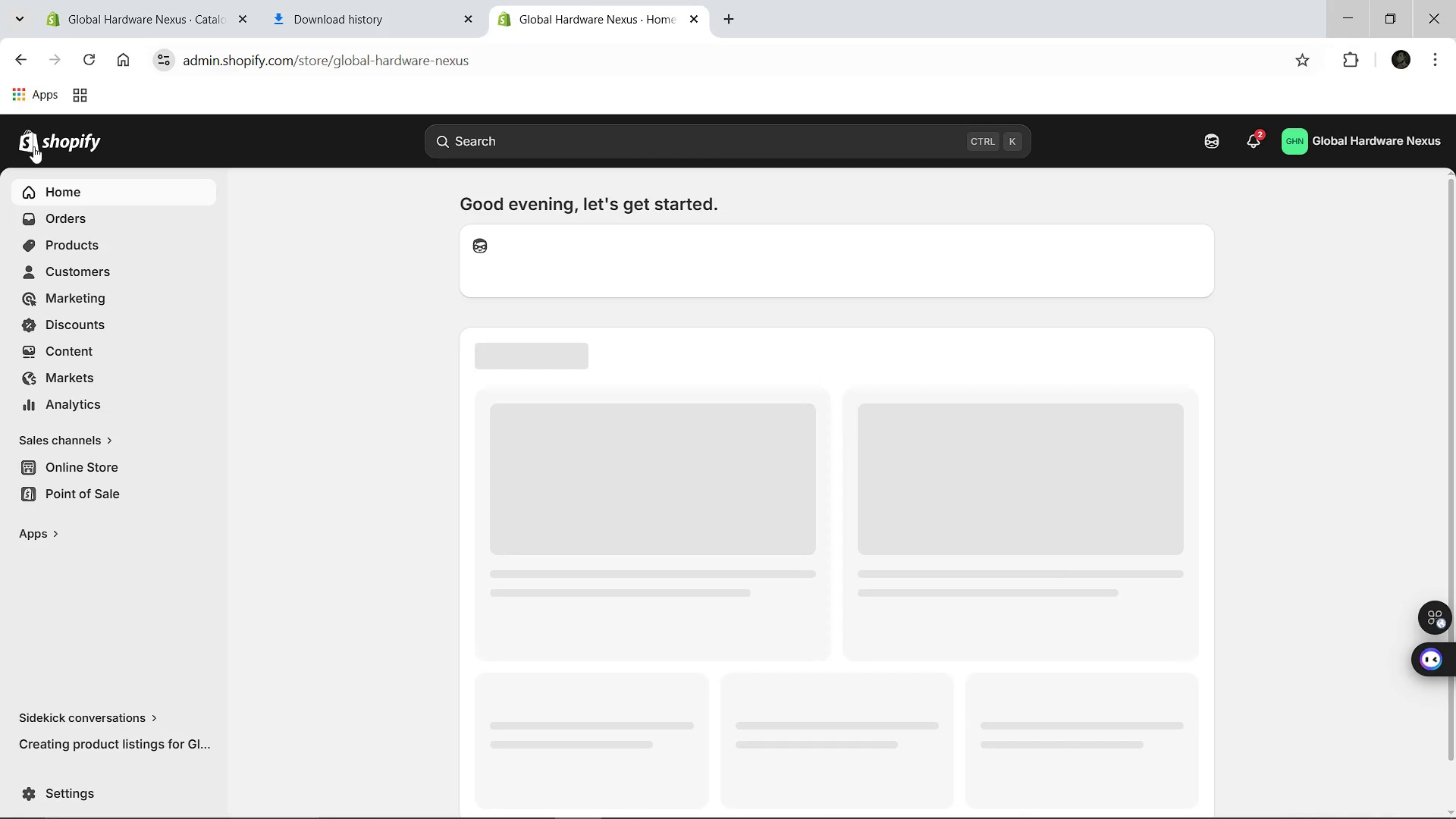 
left_click([64, 802])
 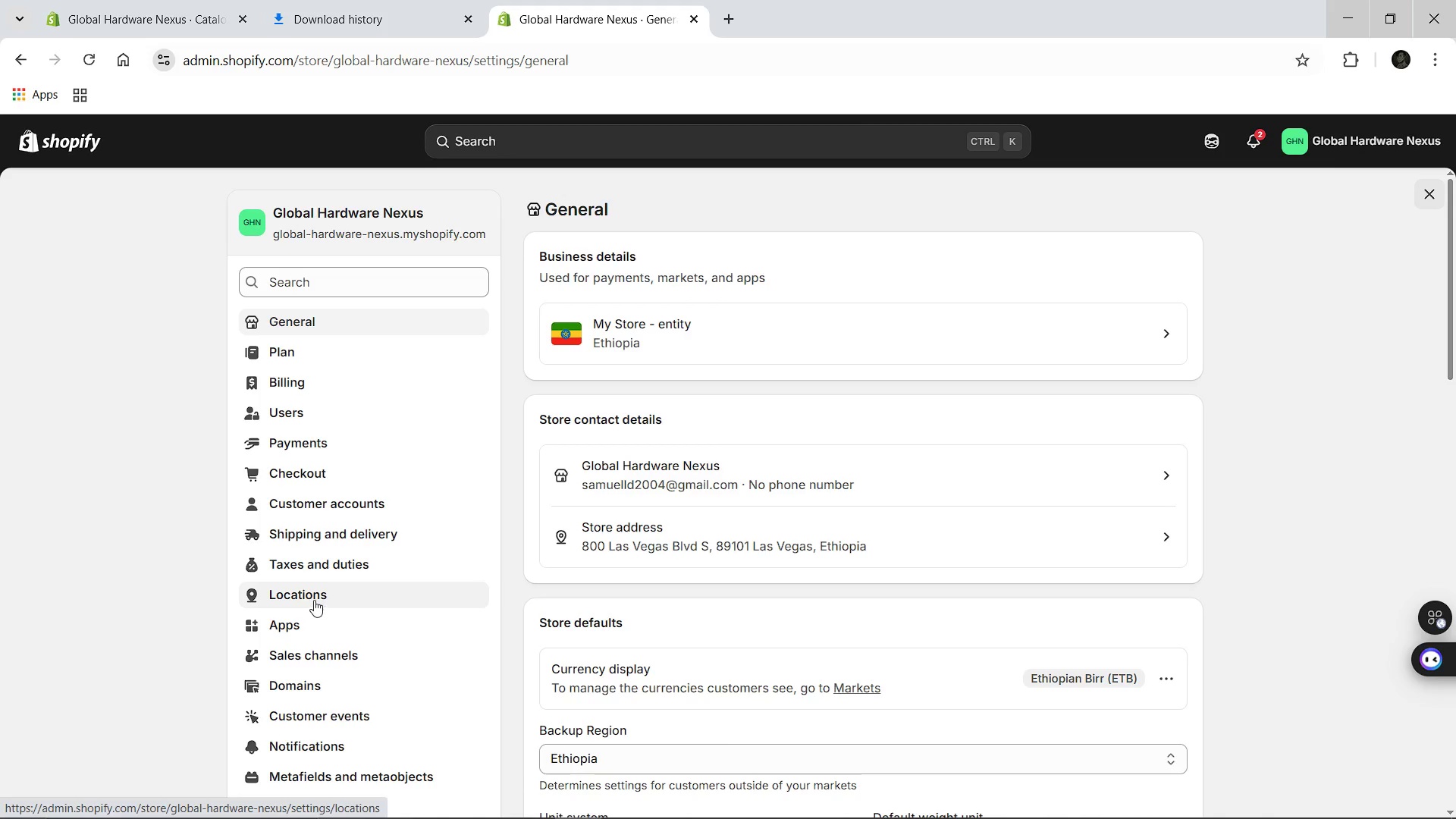 
scroll: coordinate [312, 599], scroll_direction: up, amount: 1.0
 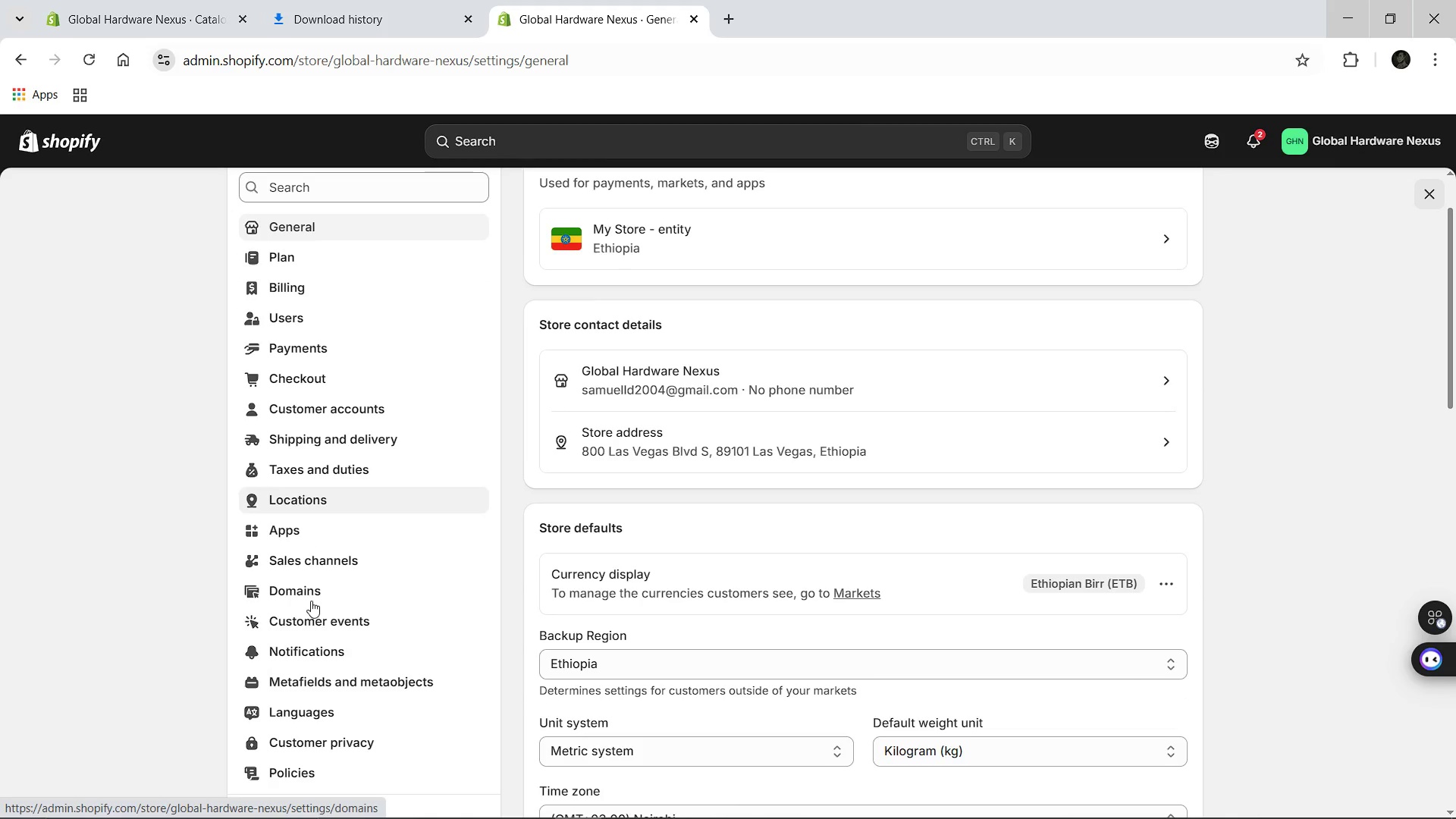 
scroll: coordinate [310, 601], scroll_direction: down, amount: 2.0
 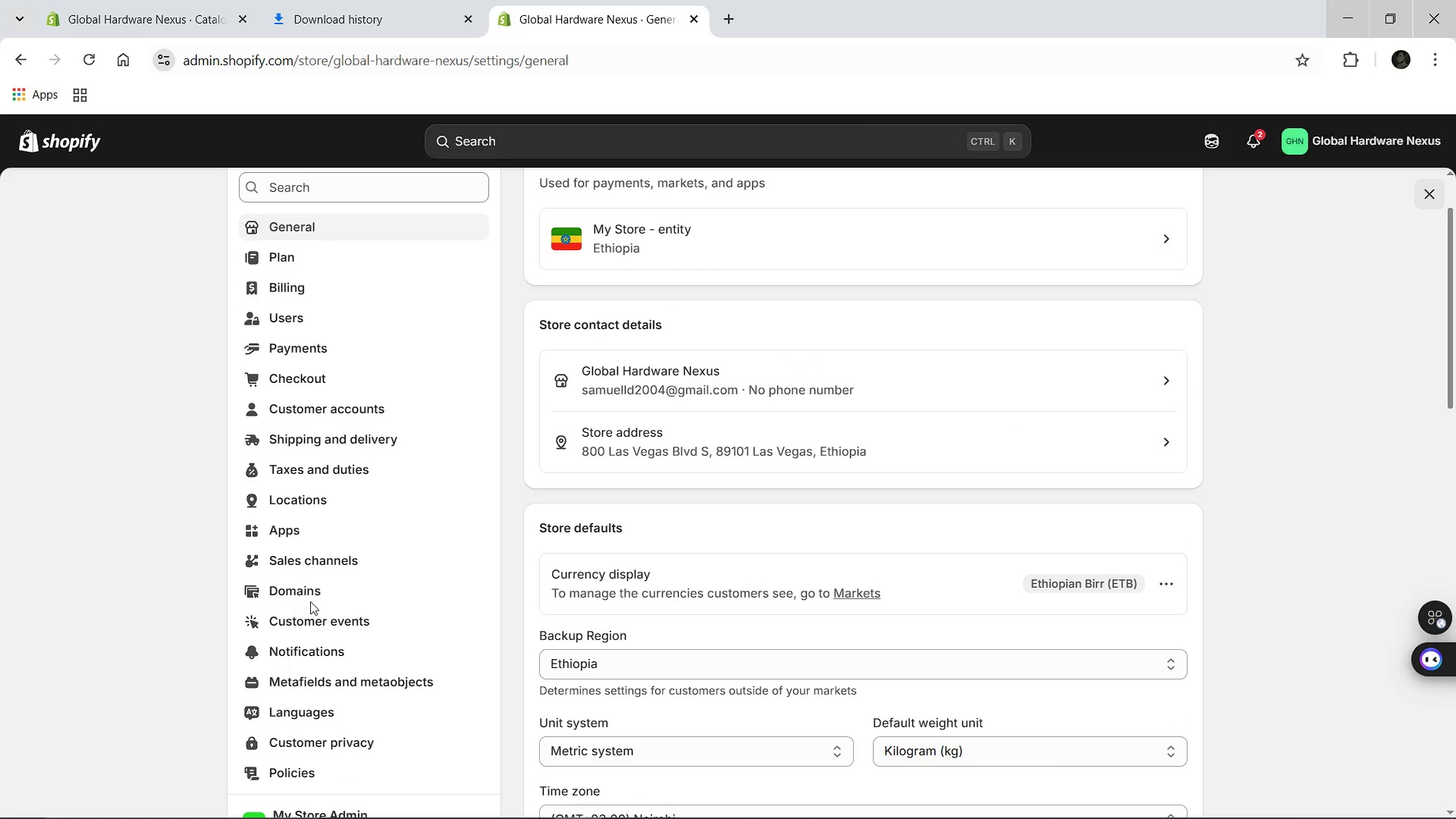 
scroll: coordinate [310, 601], scroll_direction: up, amount: 1.0
 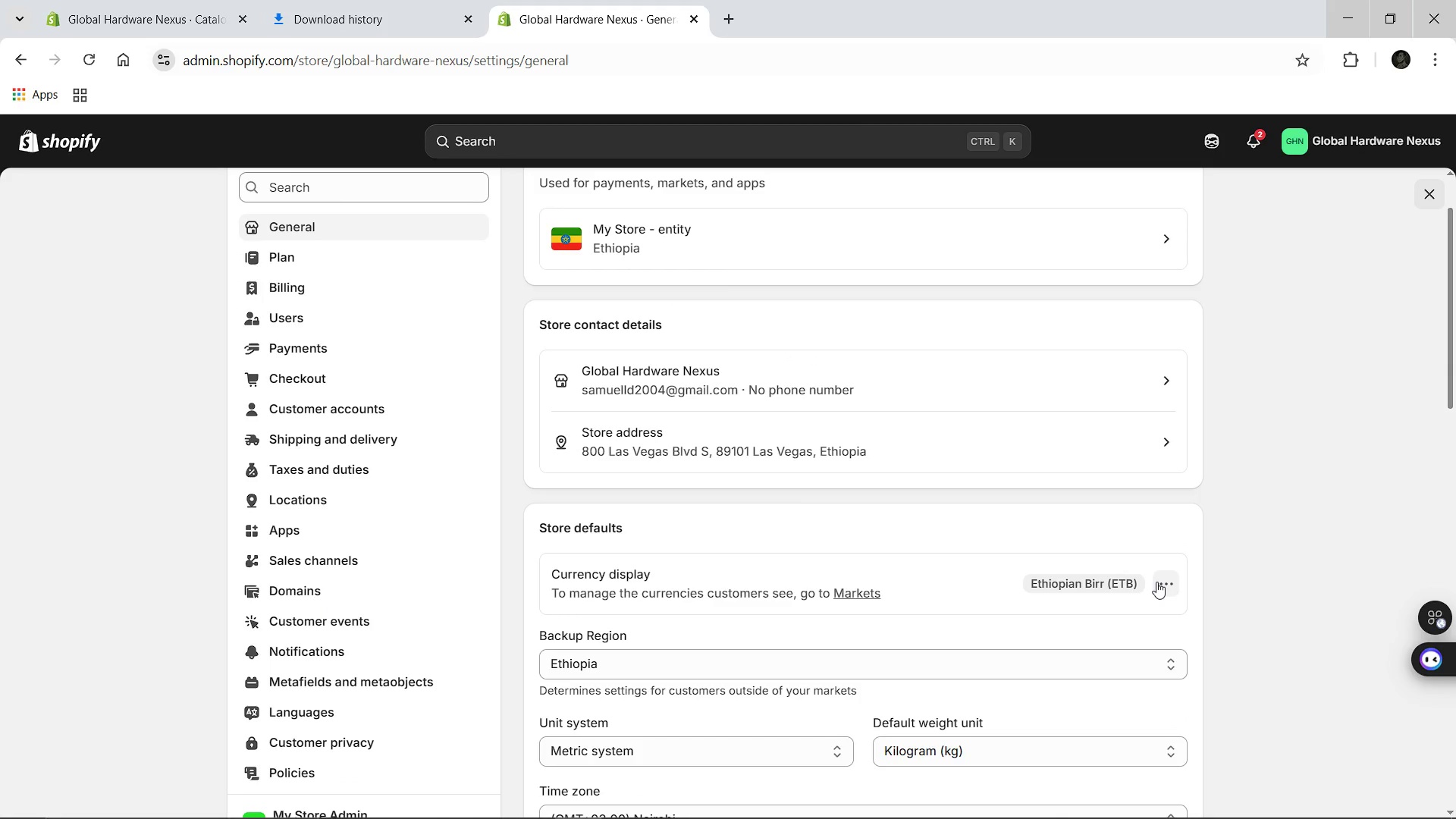 
left_click([1156, 582])
 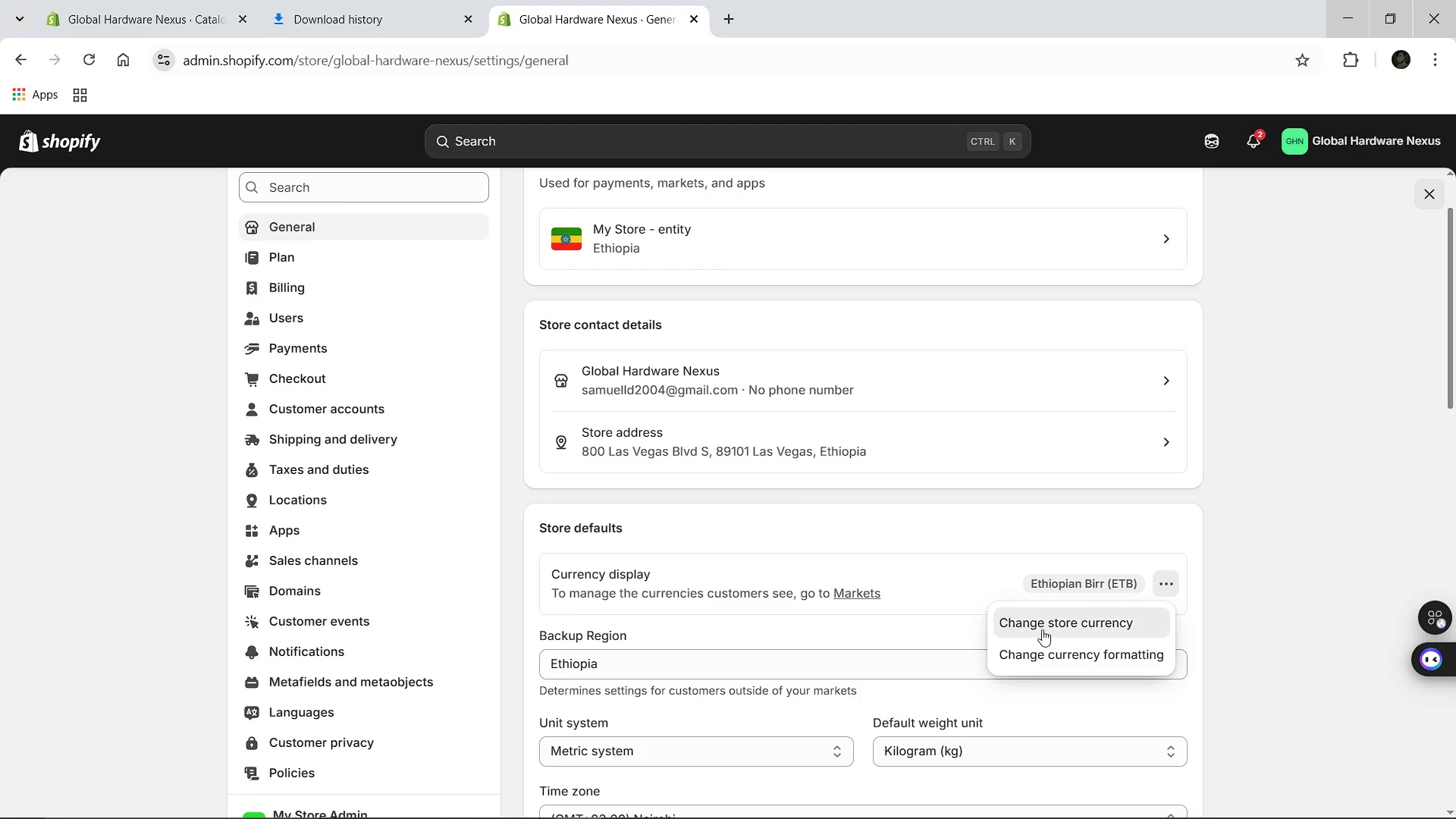 
left_click([1042, 629])
 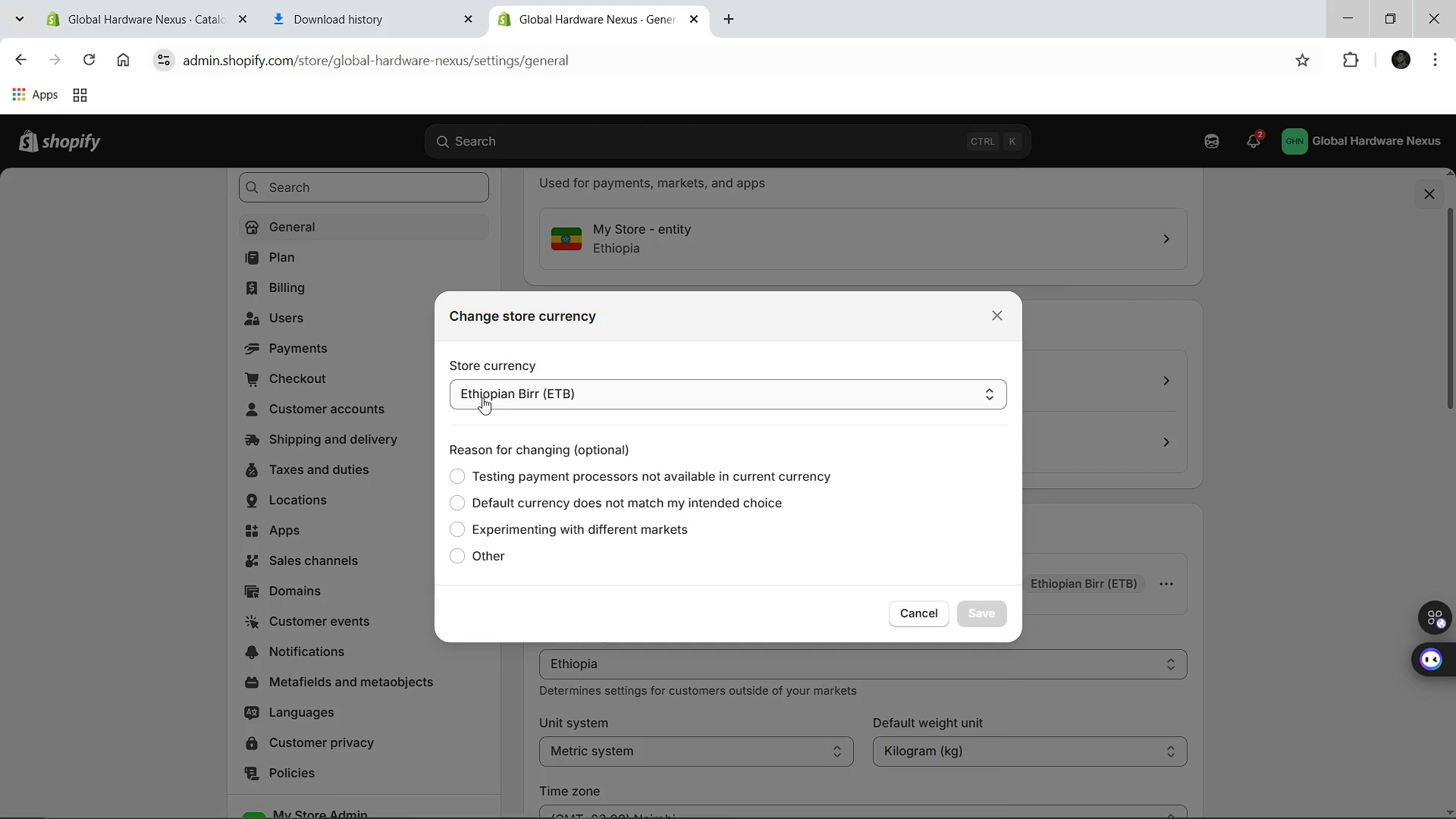 
left_click([479, 384])
 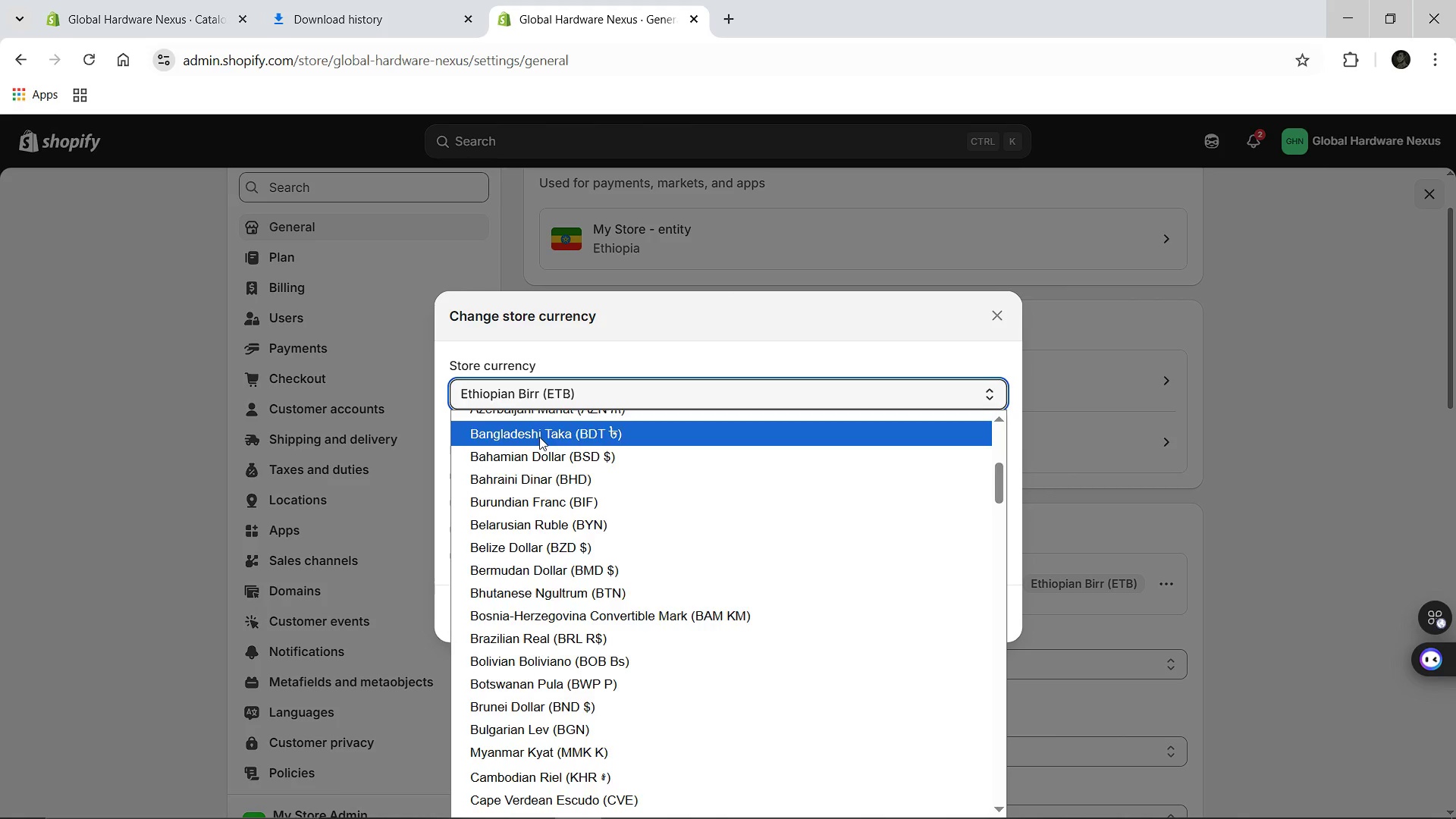 
scroll: coordinate [539, 437], scroll_direction: up, amount: 7.0
 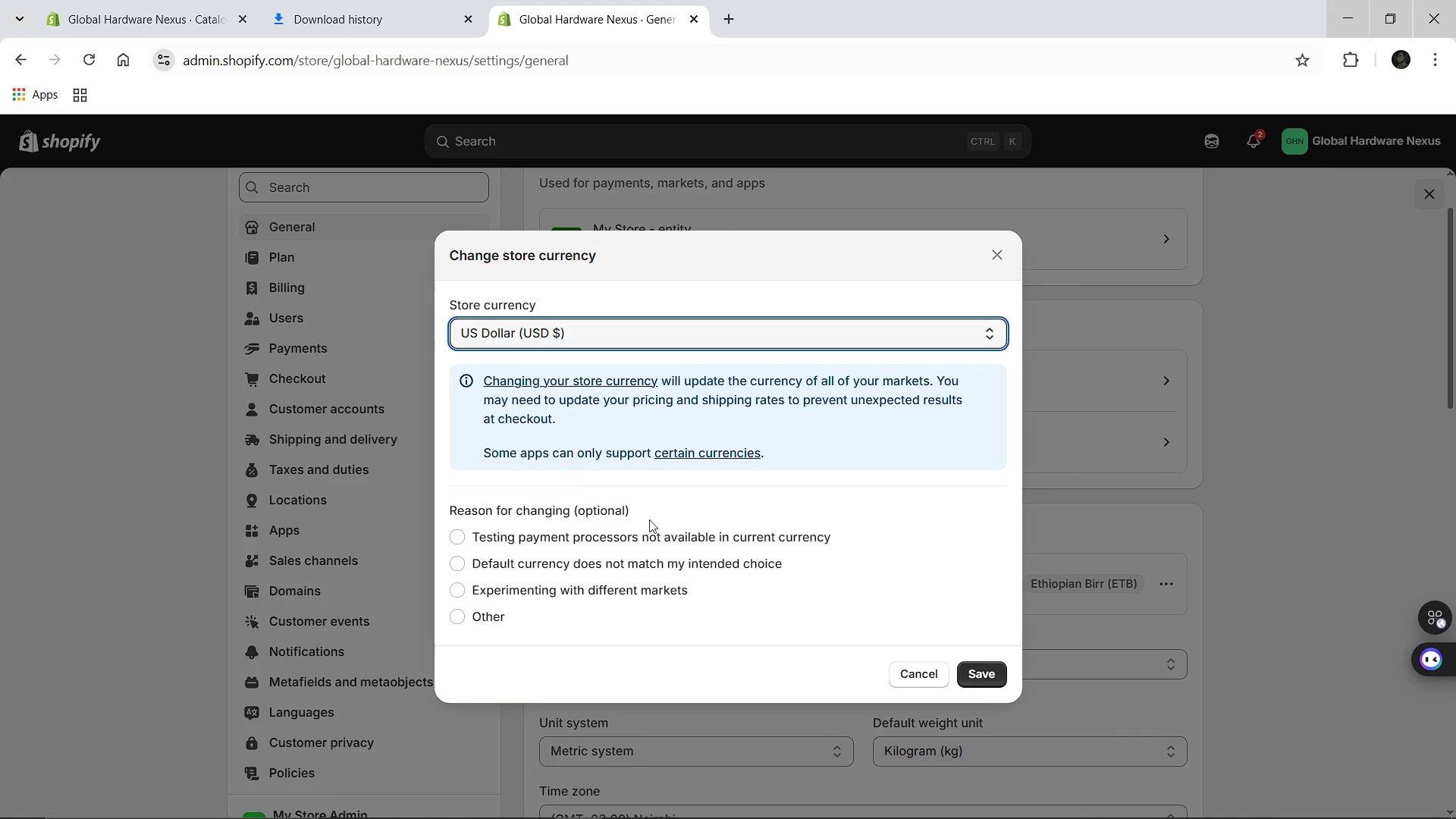 
left_click([539, 443])
 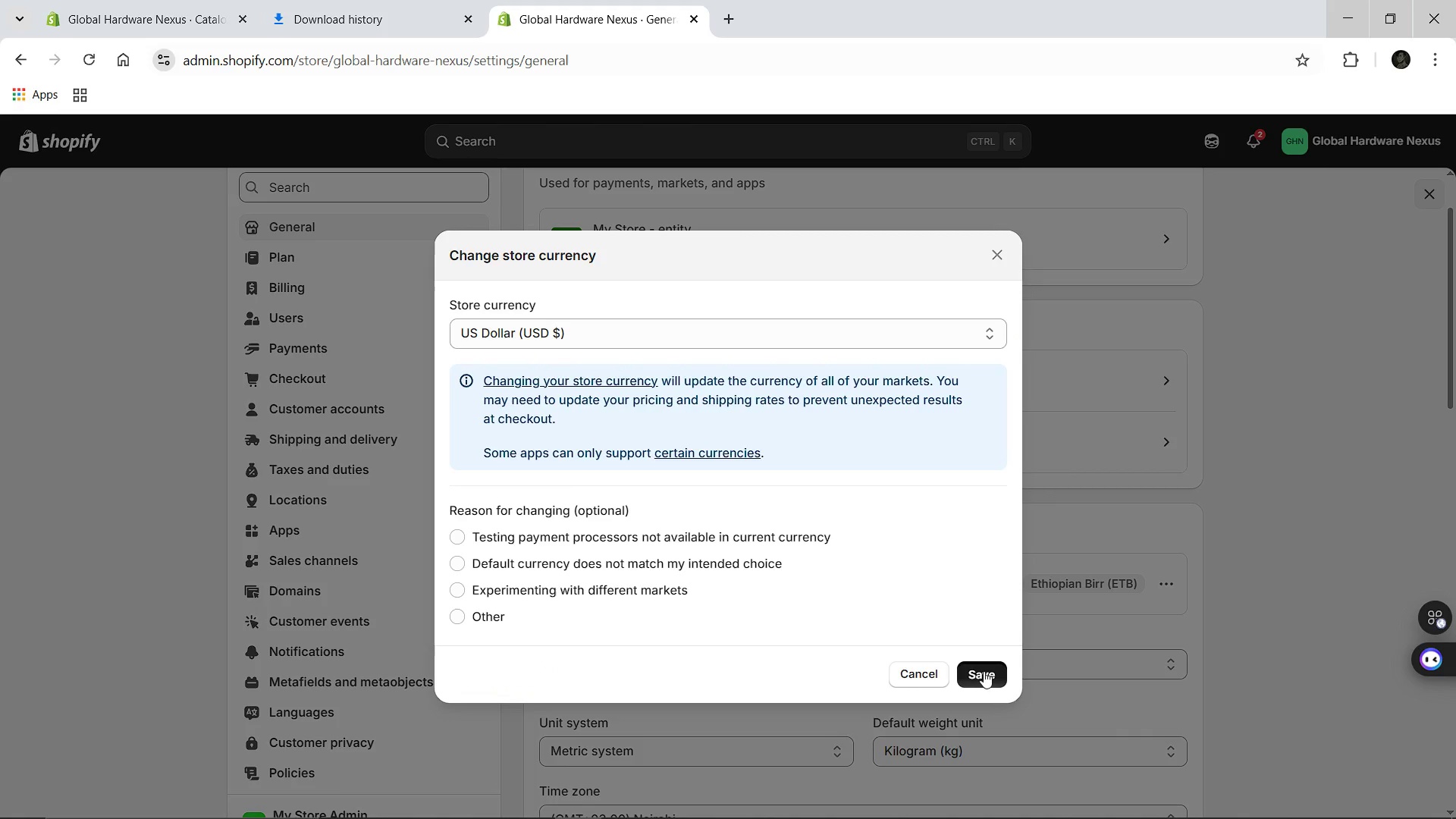 
left_click([984, 671])
 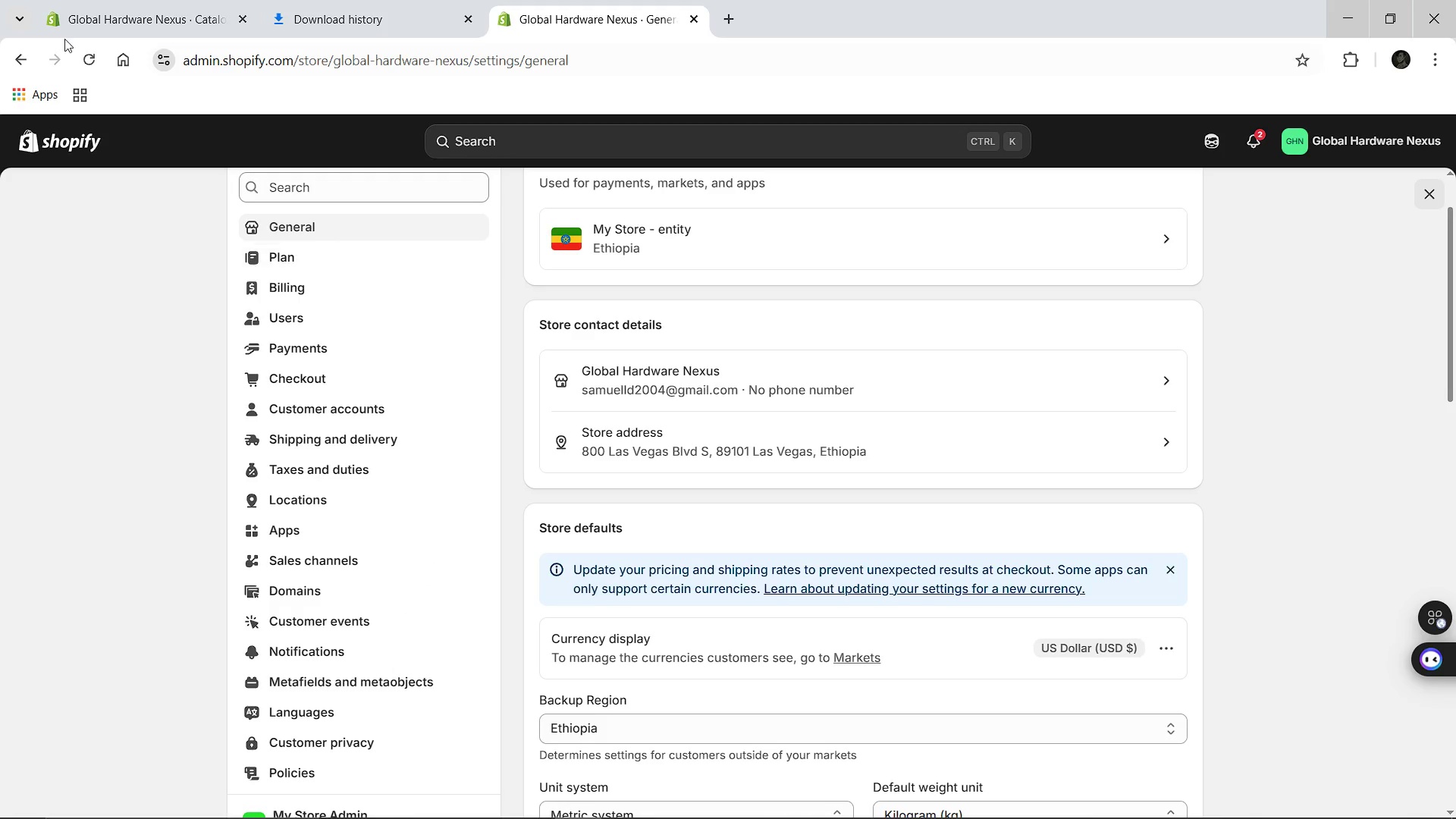 
wait(6.67)
 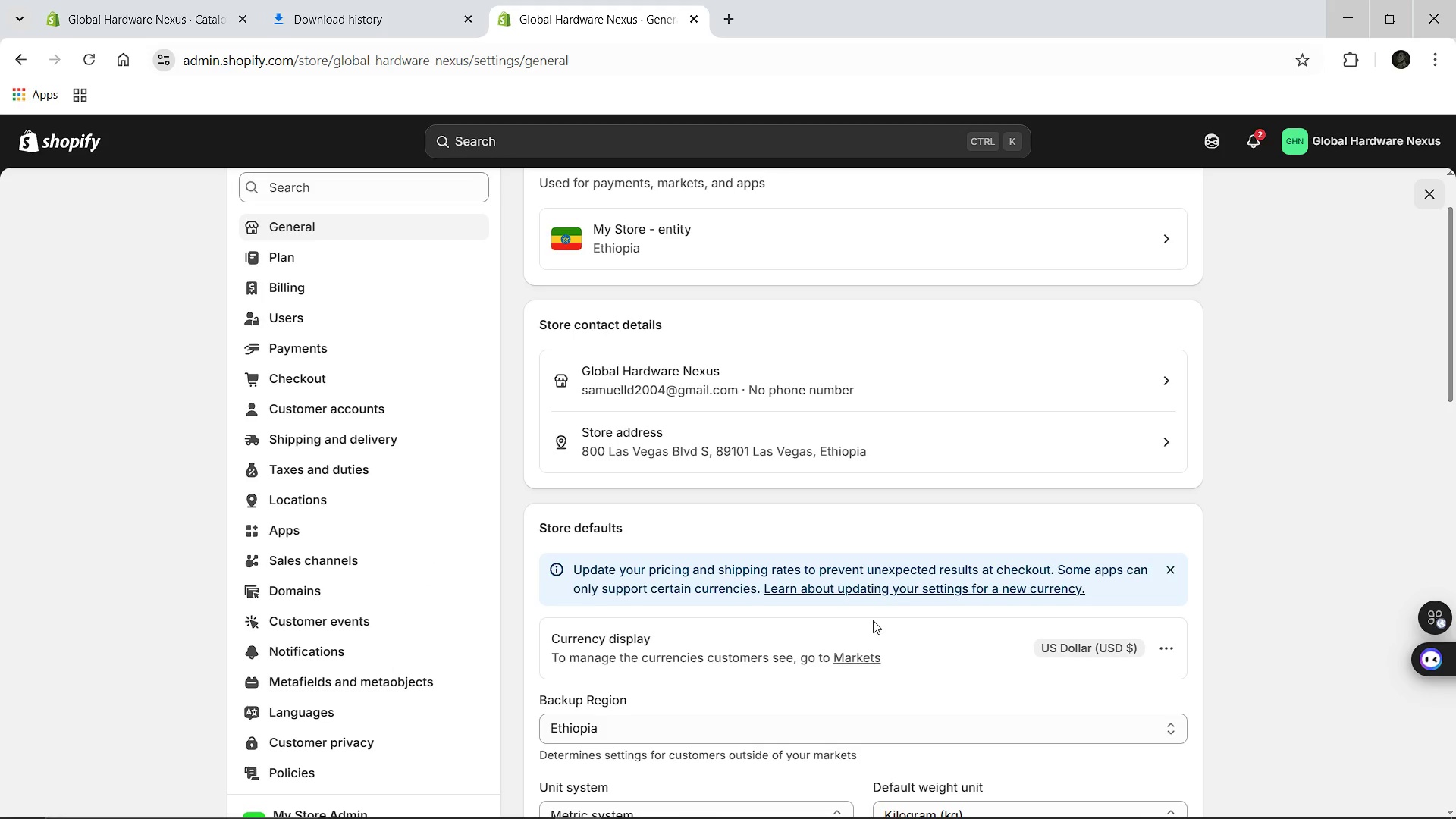 
left_click([167, 0])
 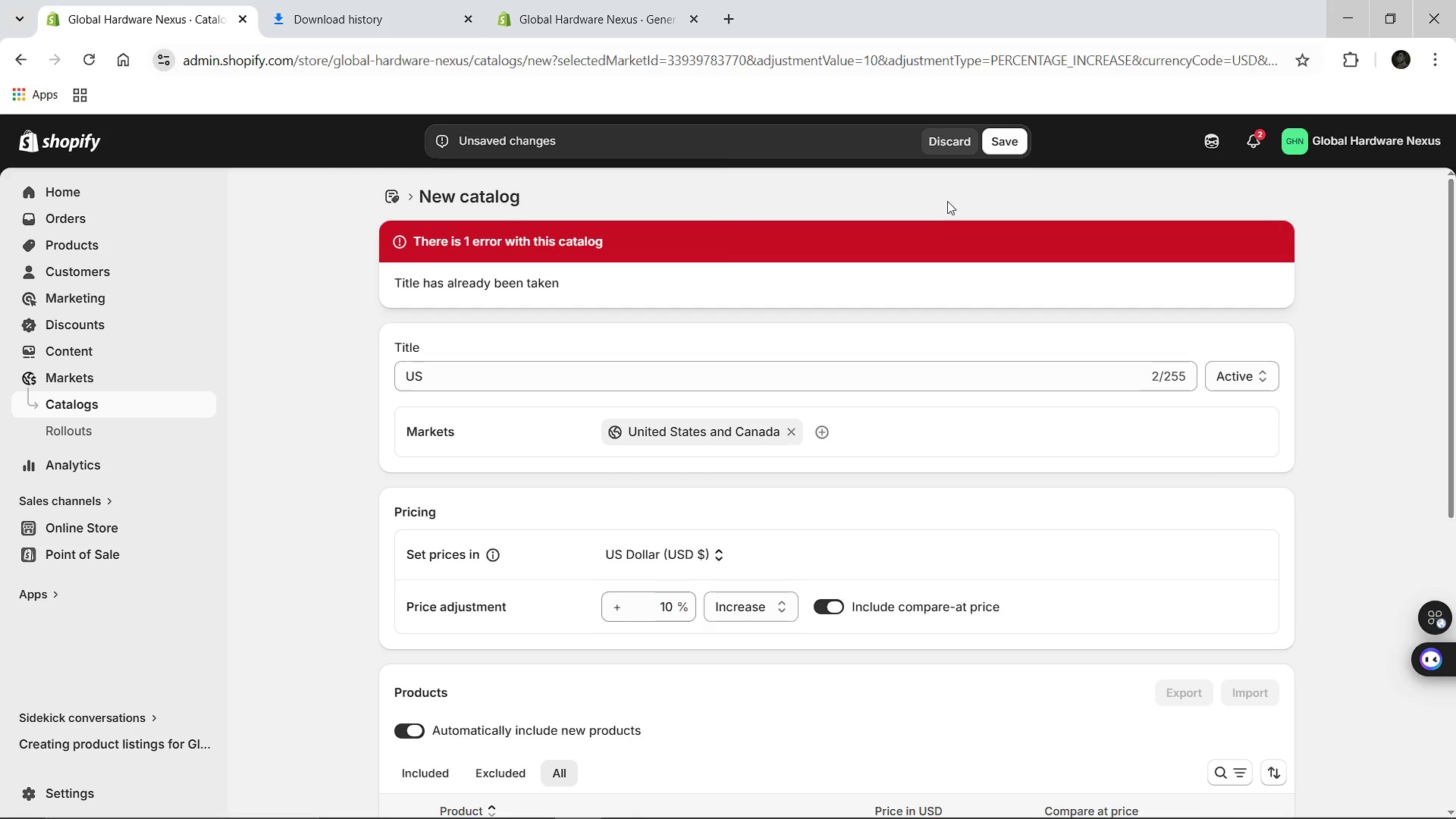 
left_click([991, 142])
 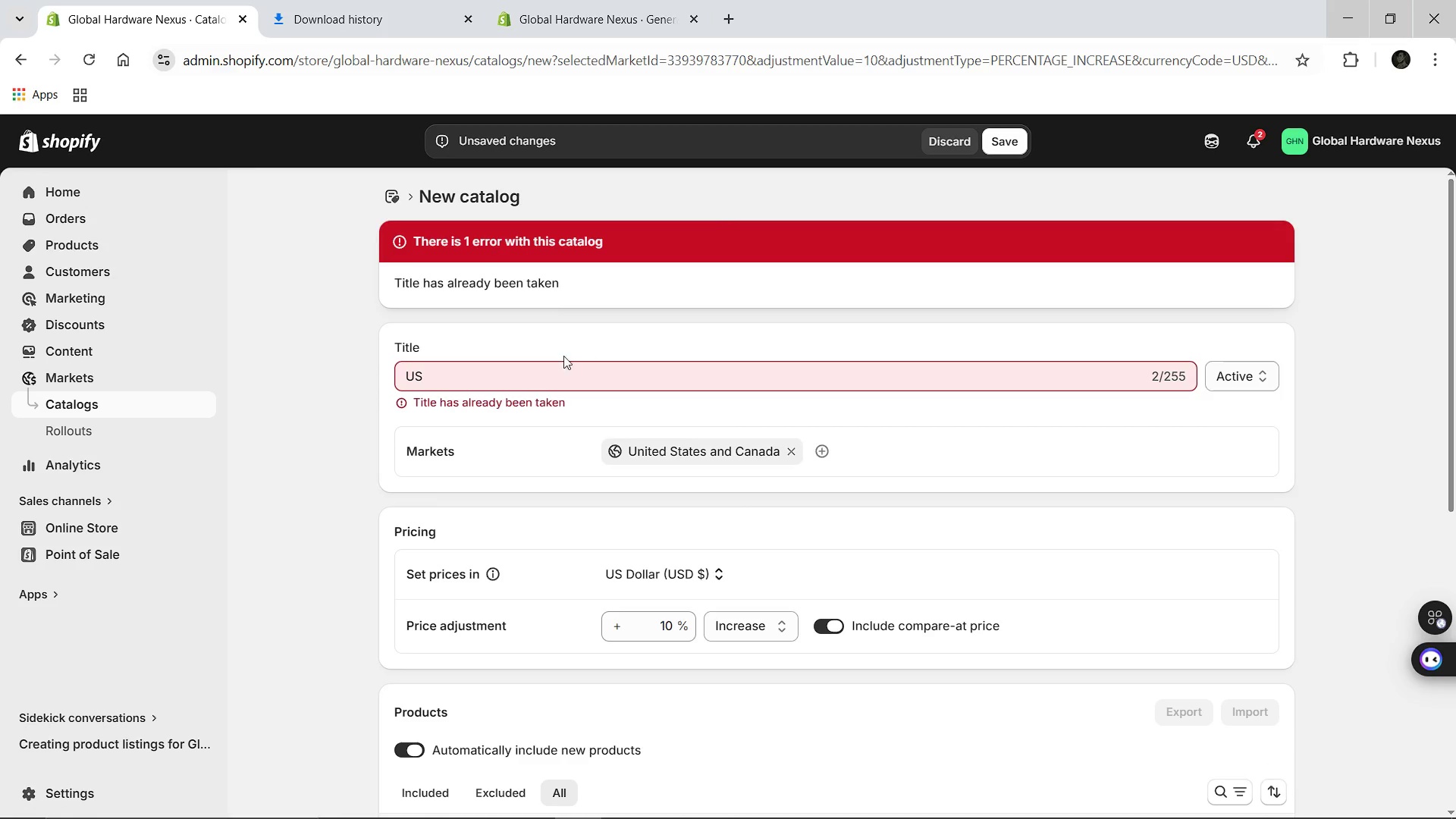 
left_click([535, 384])
 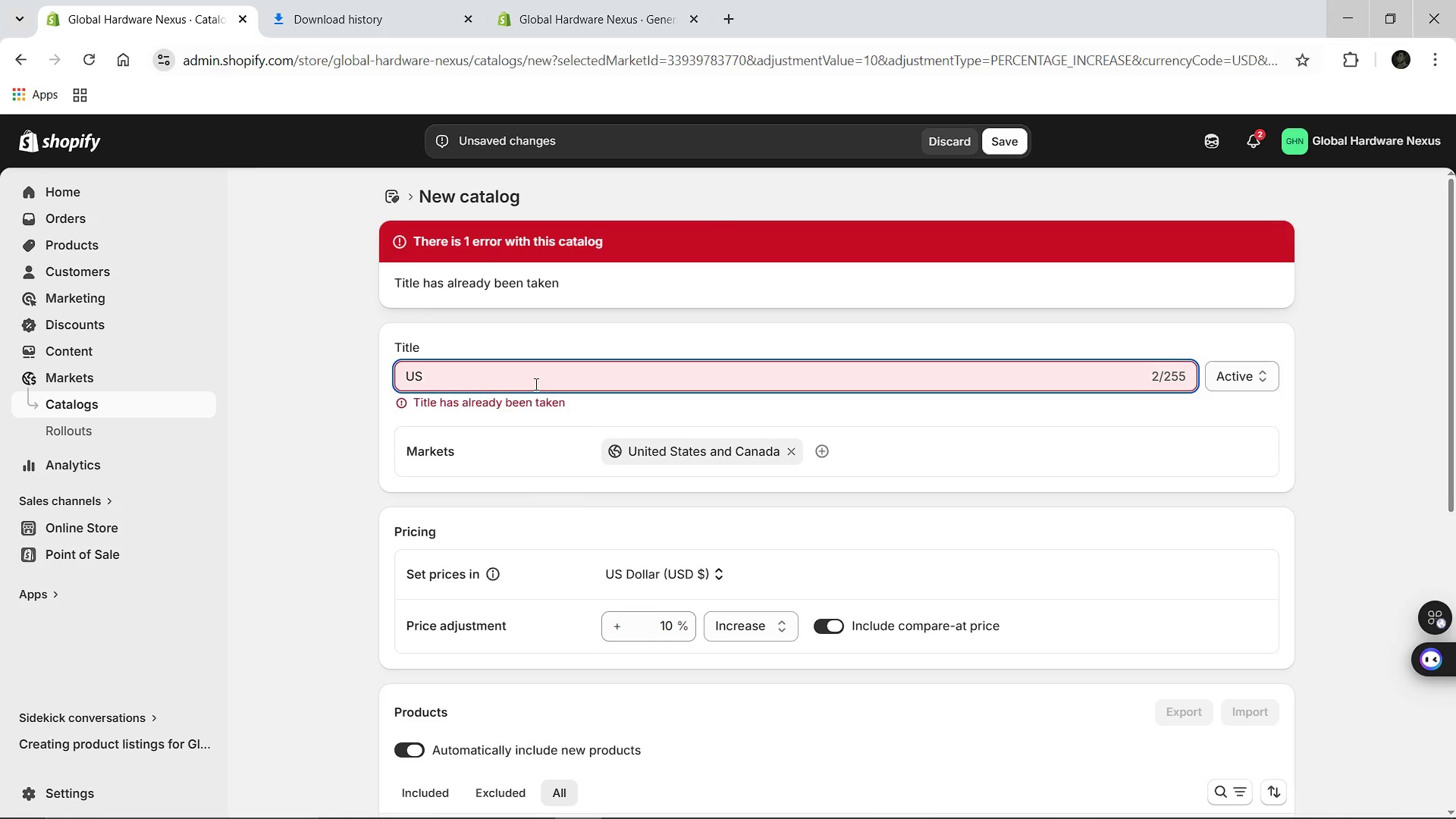 
key(Backspace)
key(Backspace)
key(Backspace)
type(North America)
 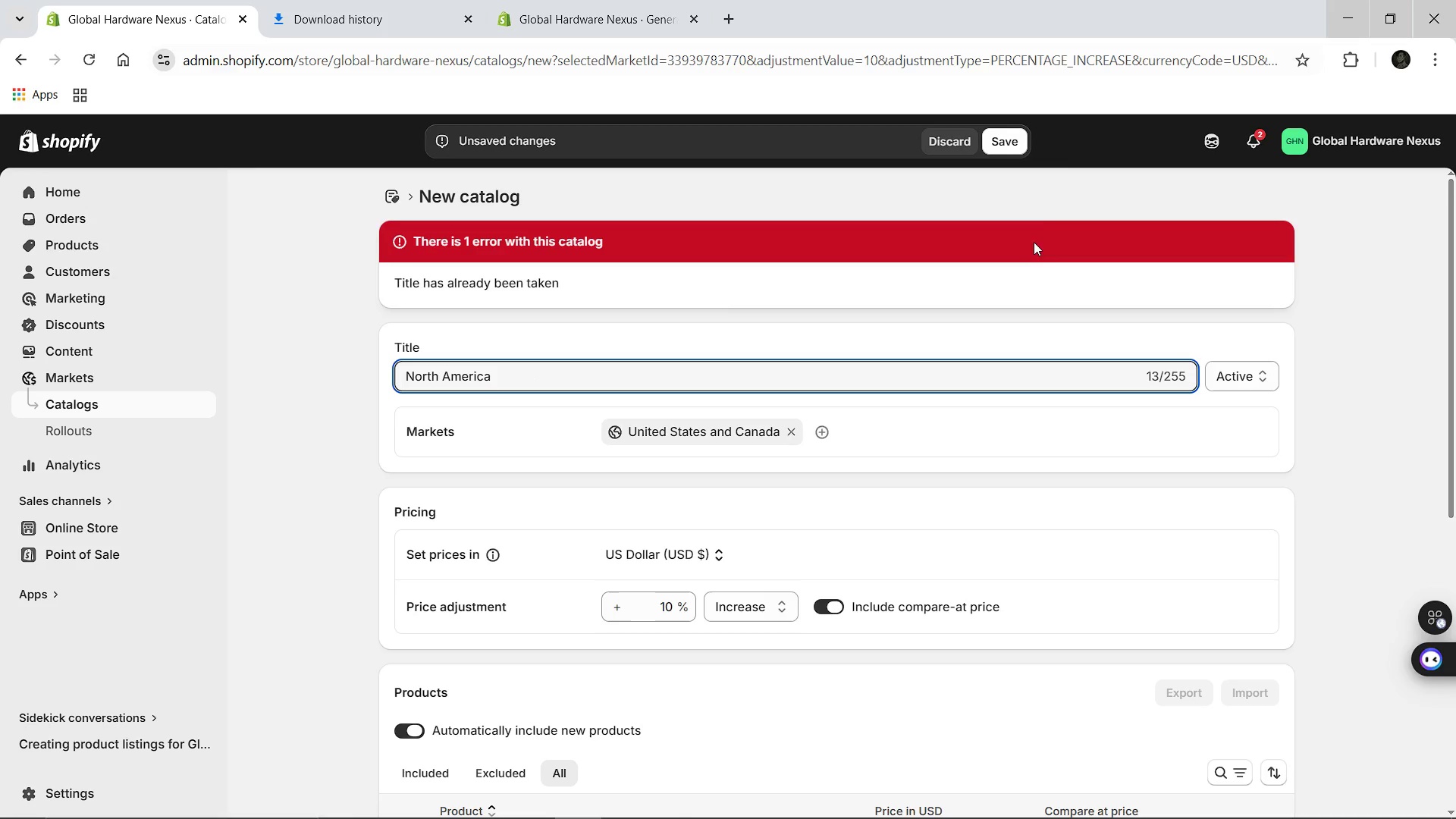 
left_click([1009, 141])
 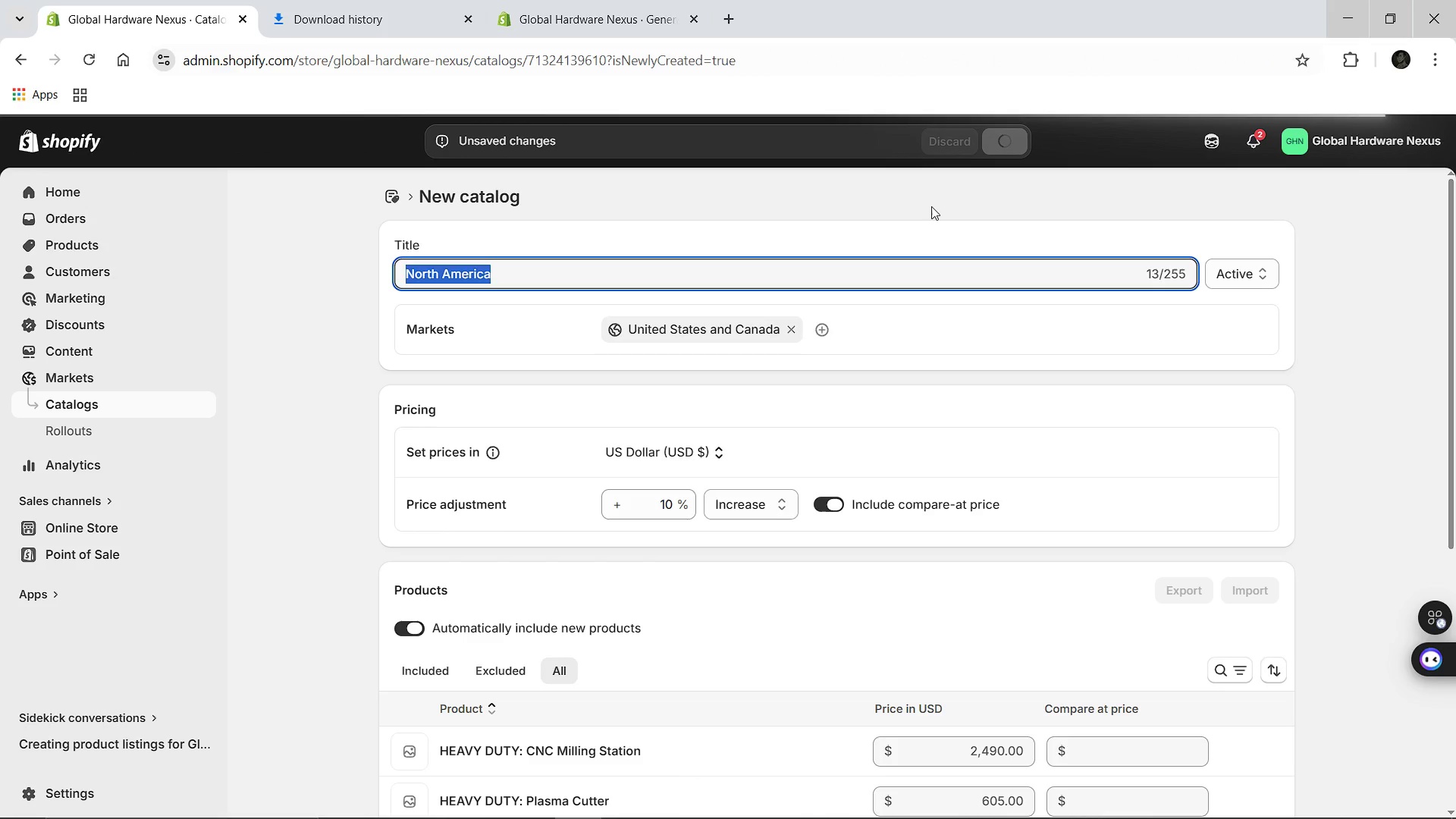 
wait(16.89)
 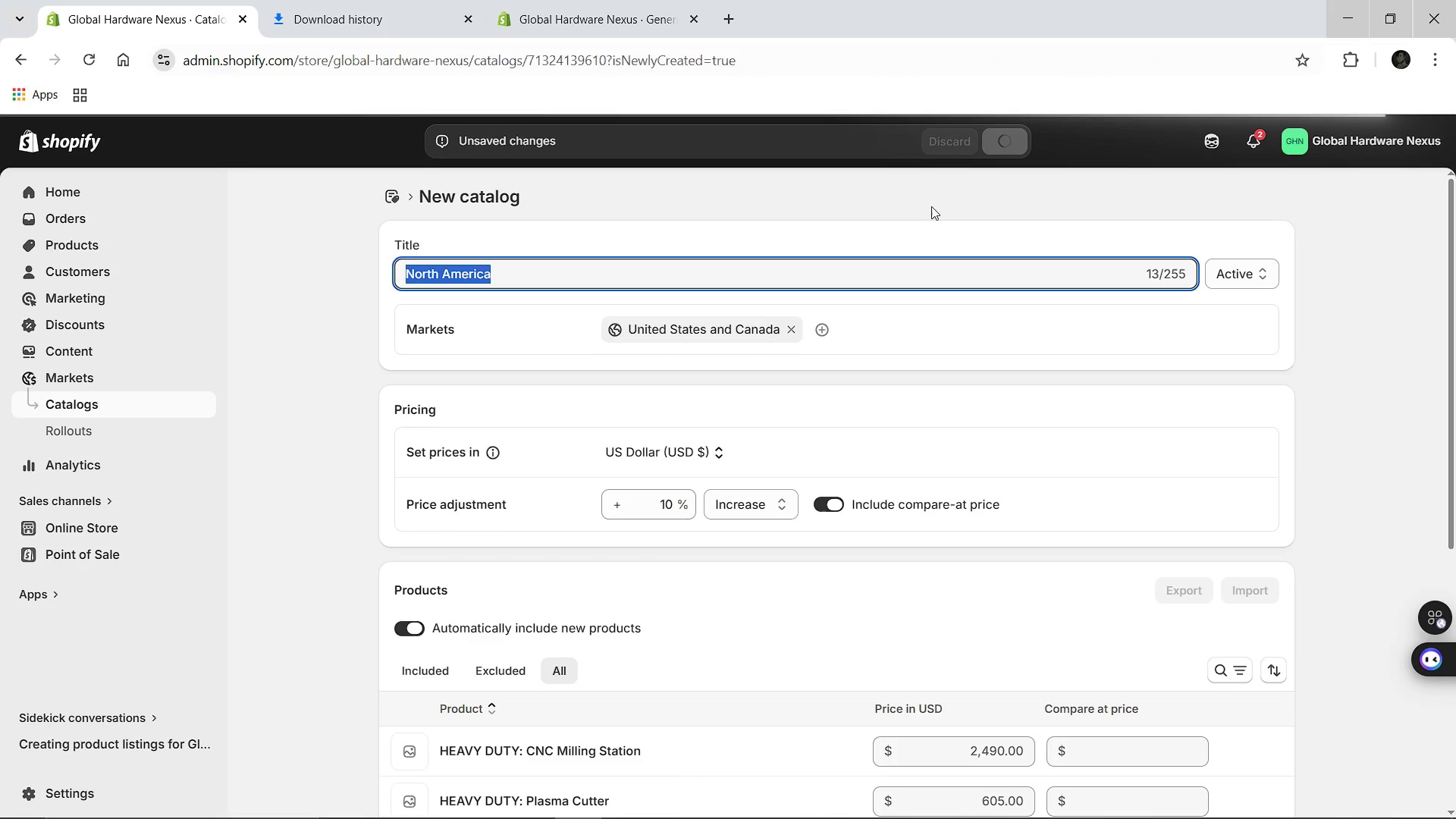 
left_click([387, 196])
 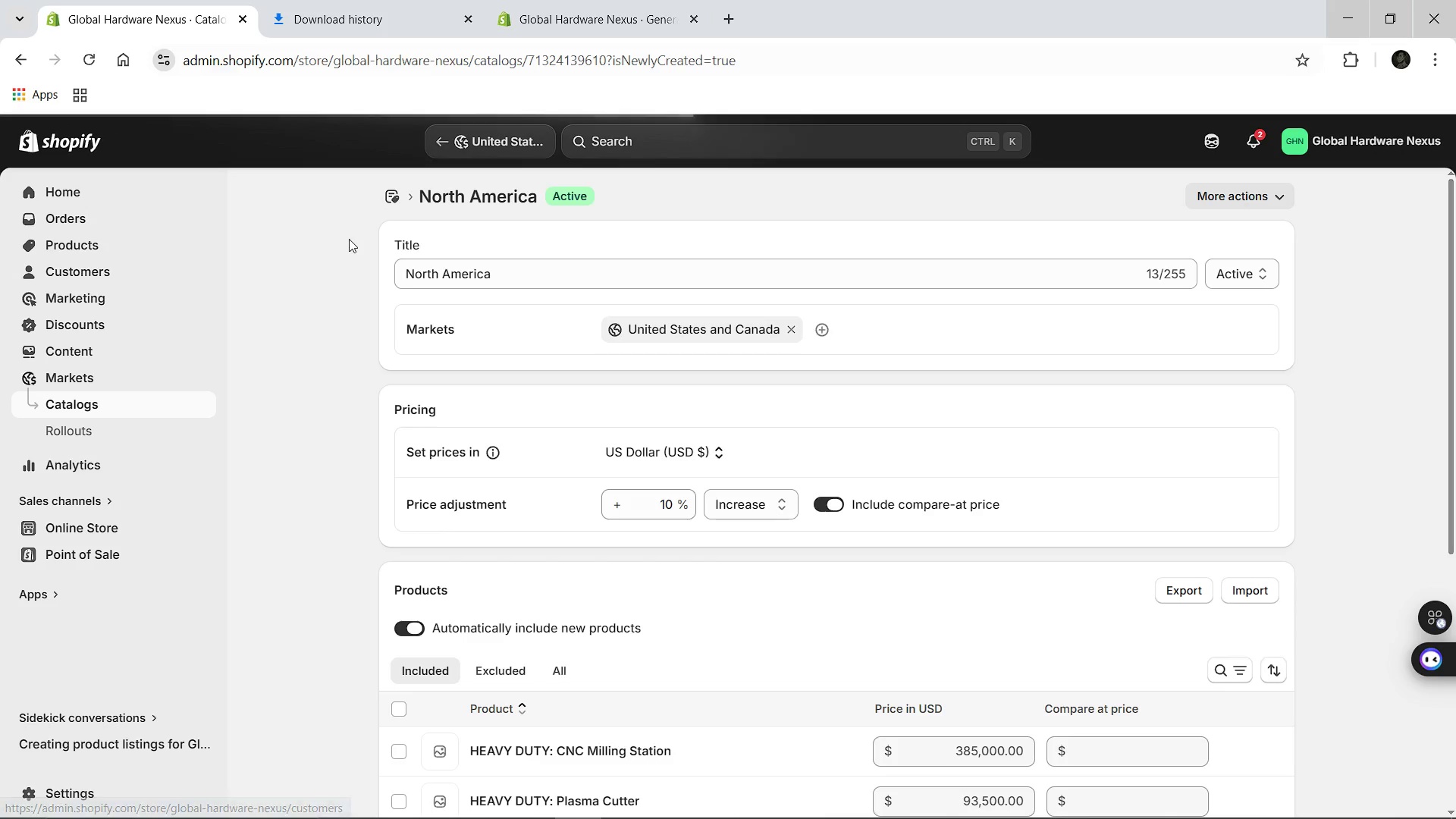 
mouse_move([365, 253])
 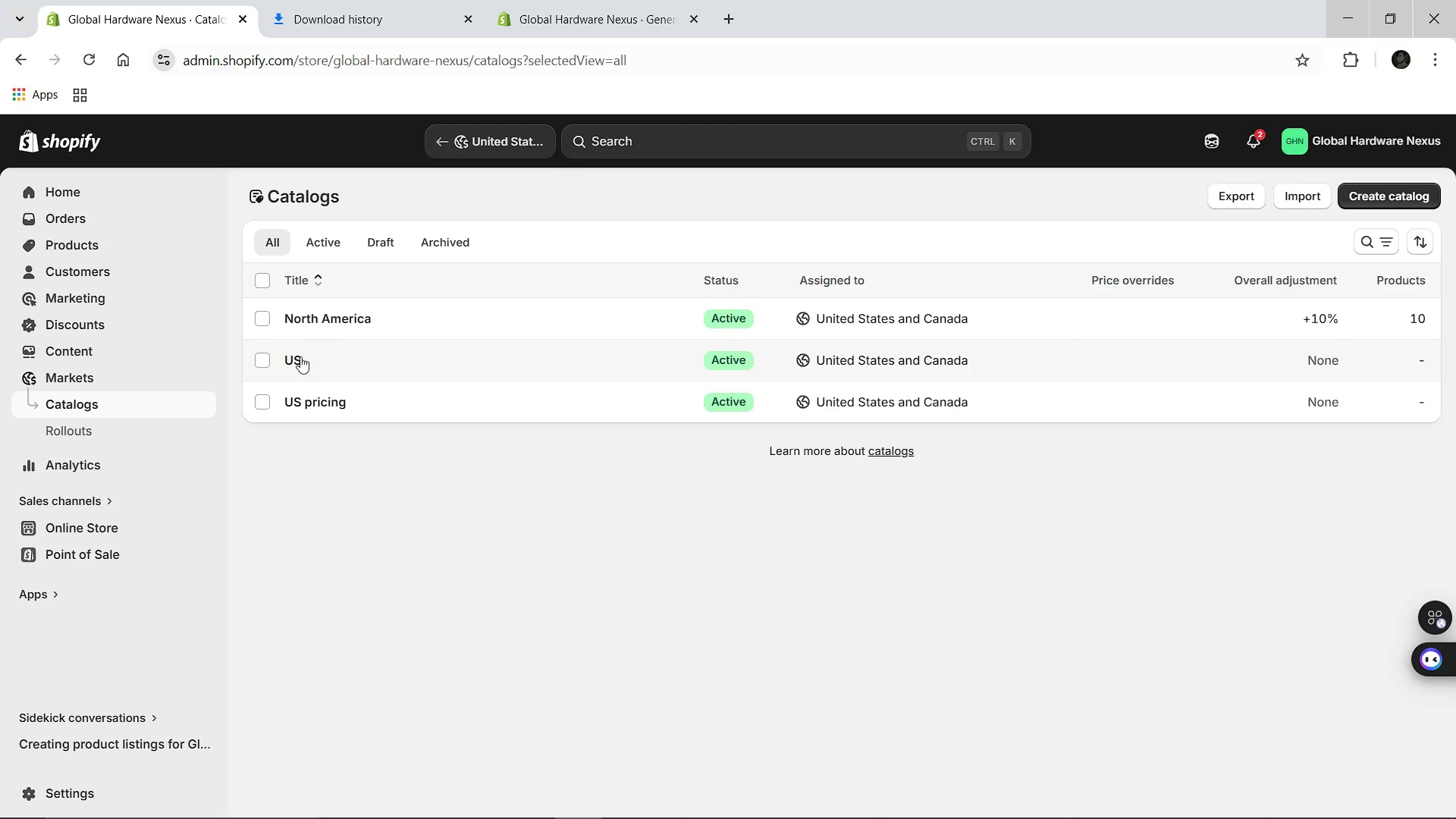 
wait(6.53)
 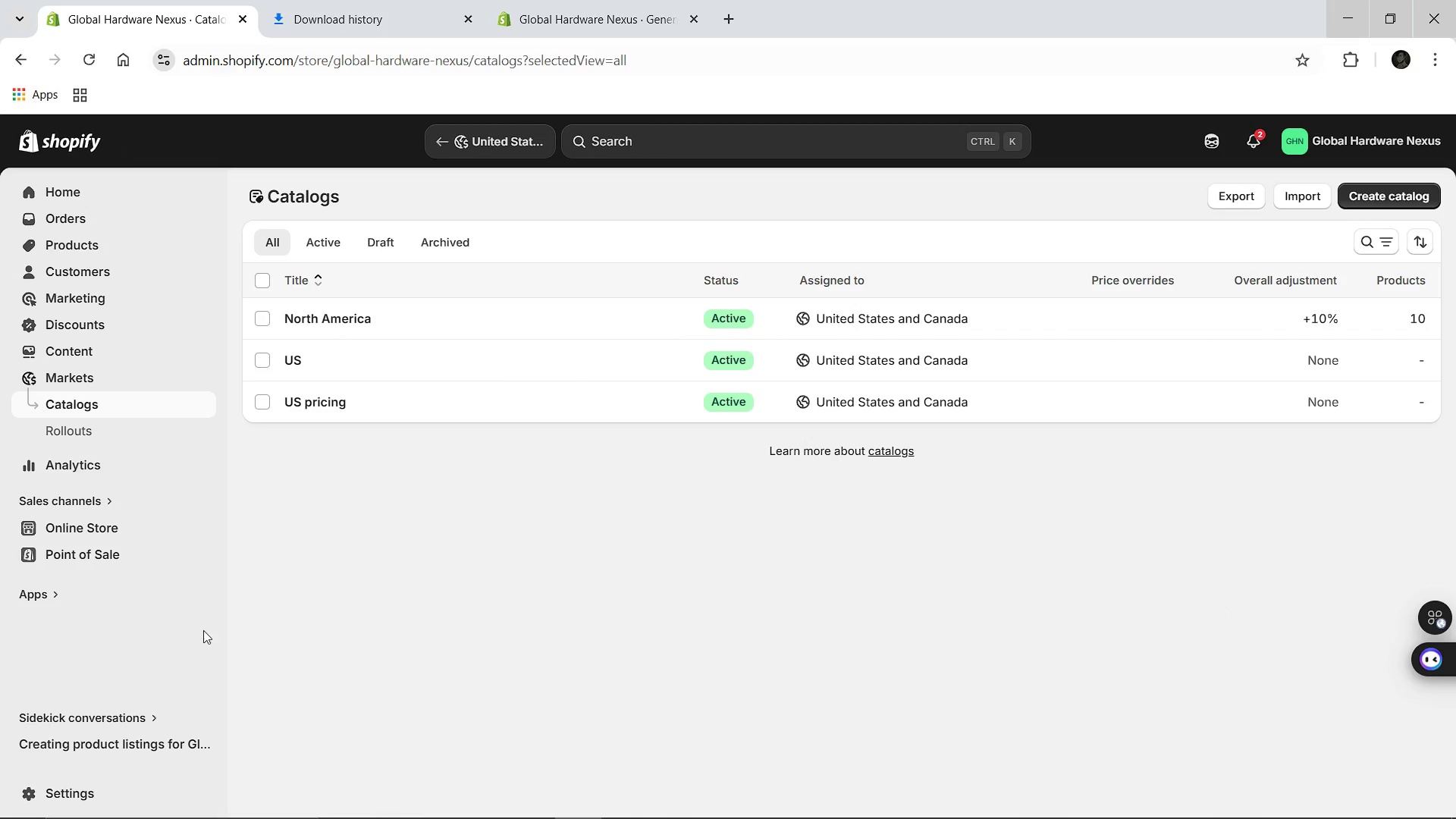 
left_click([290, 356])
 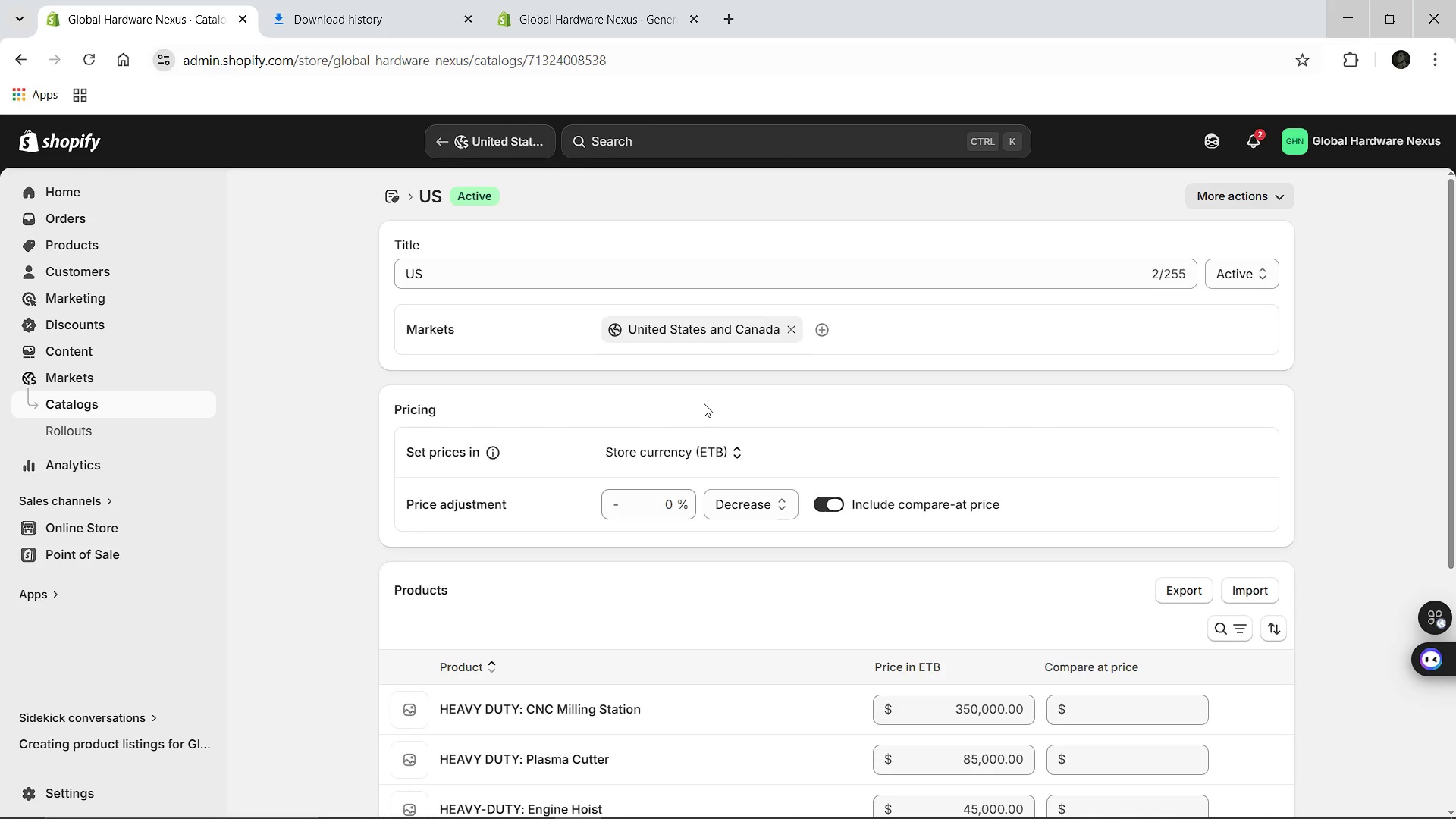 
wait(5.02)
 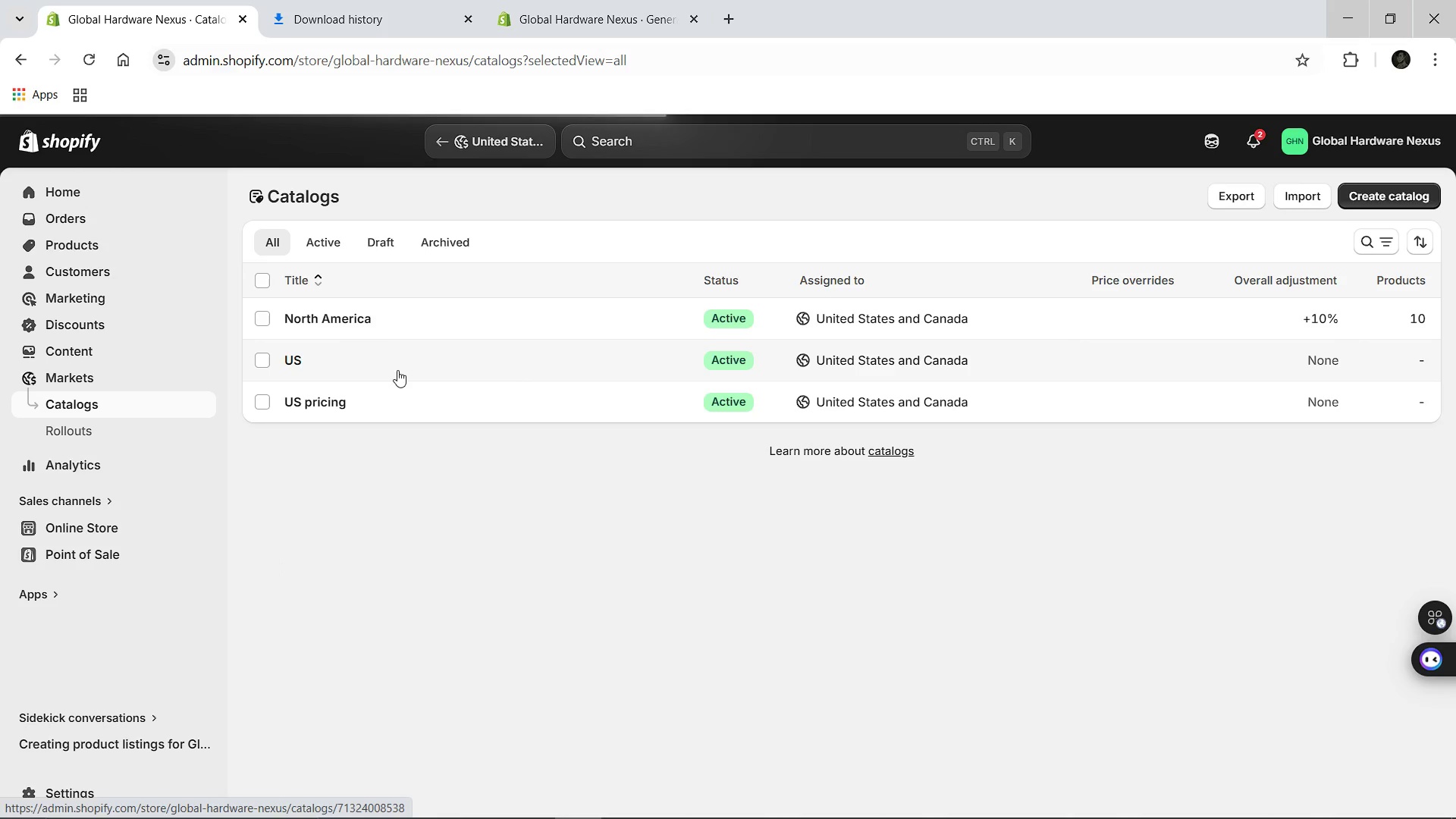 
scroll: coordinate [703, 407], scroll_direction: down, amount: 1.0
 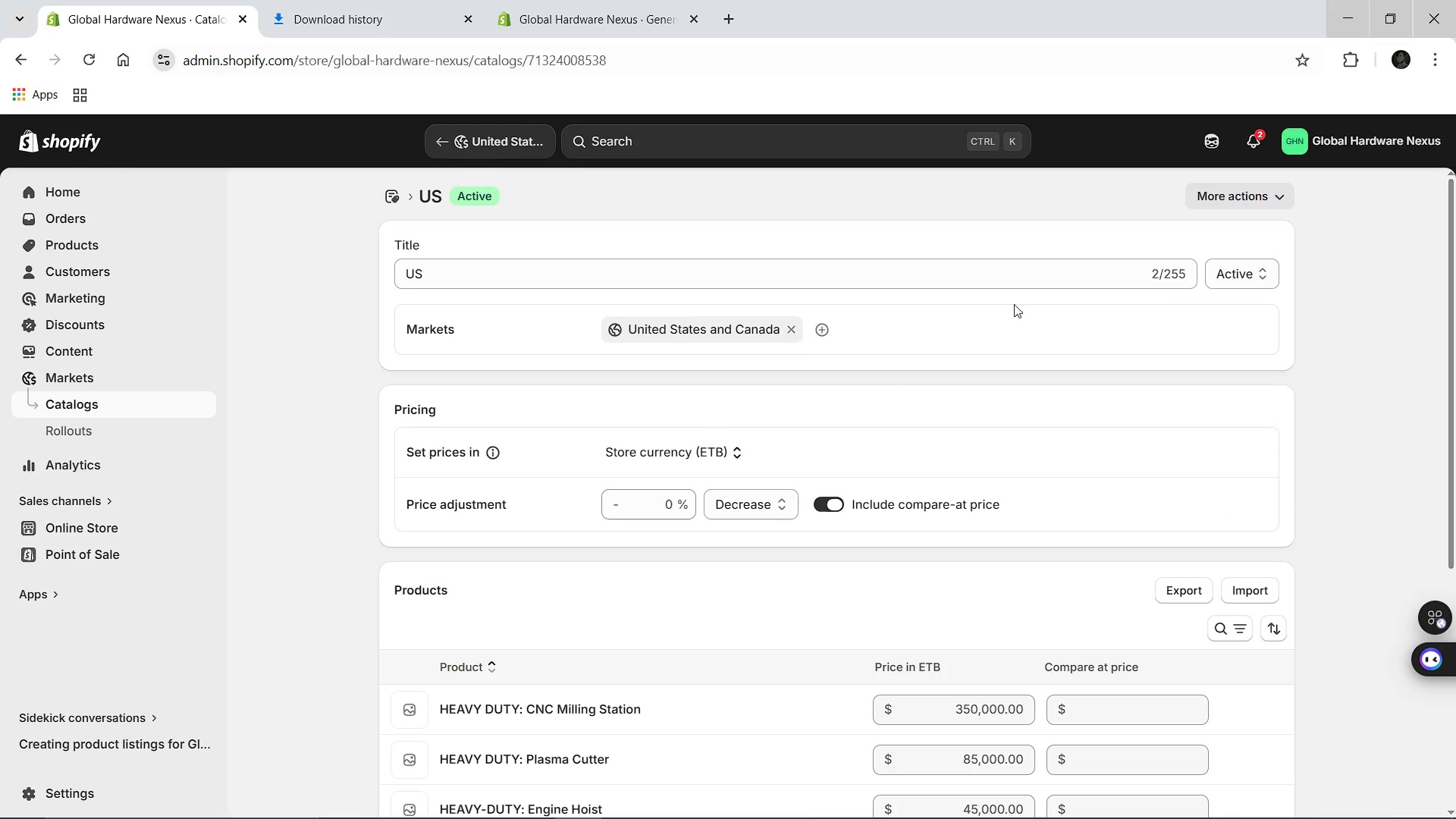 
scroll: coordinate [1239, 246], scroll_direction: up, amount: 2.0
 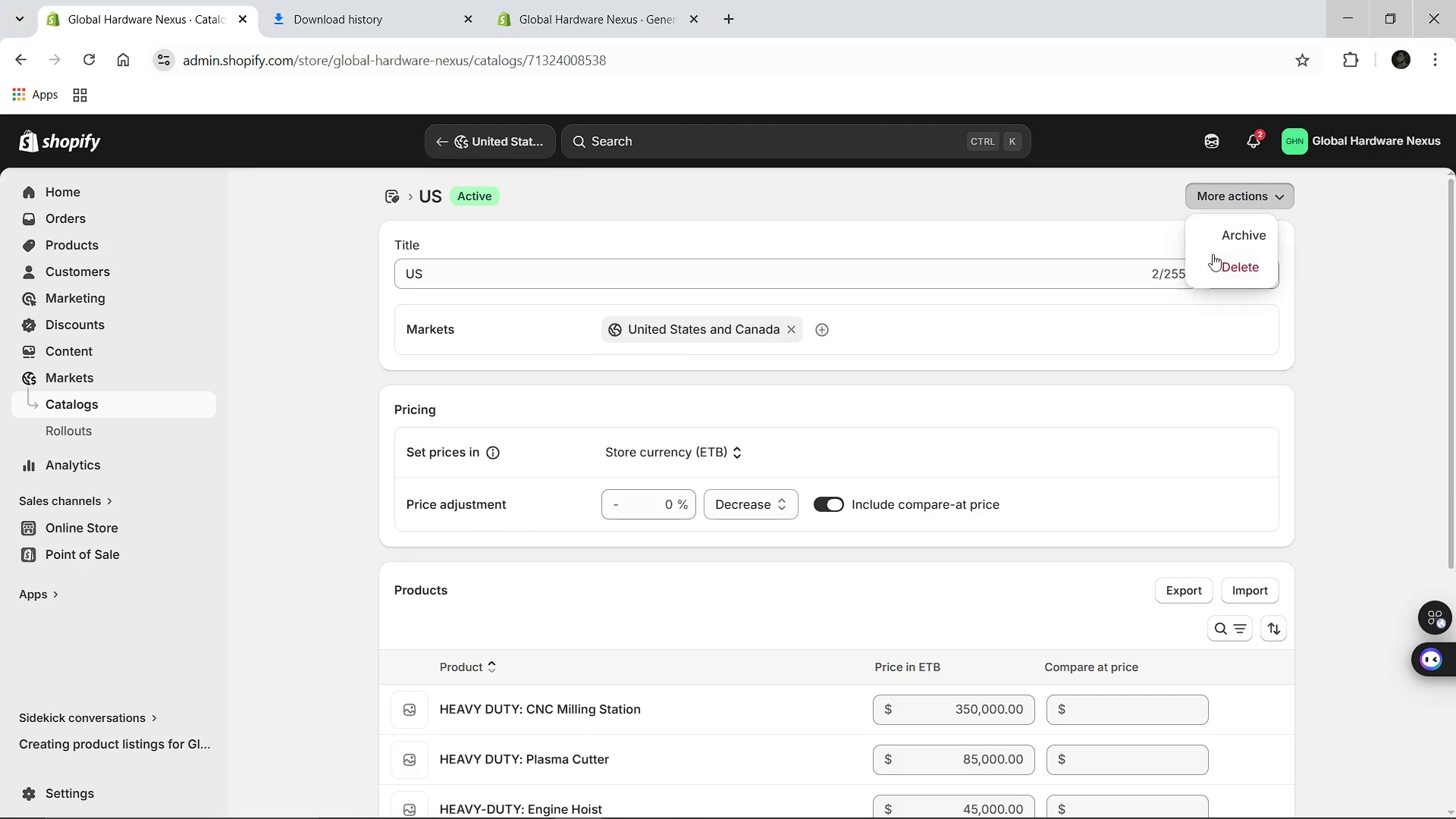 
left_click([1253, 203])
 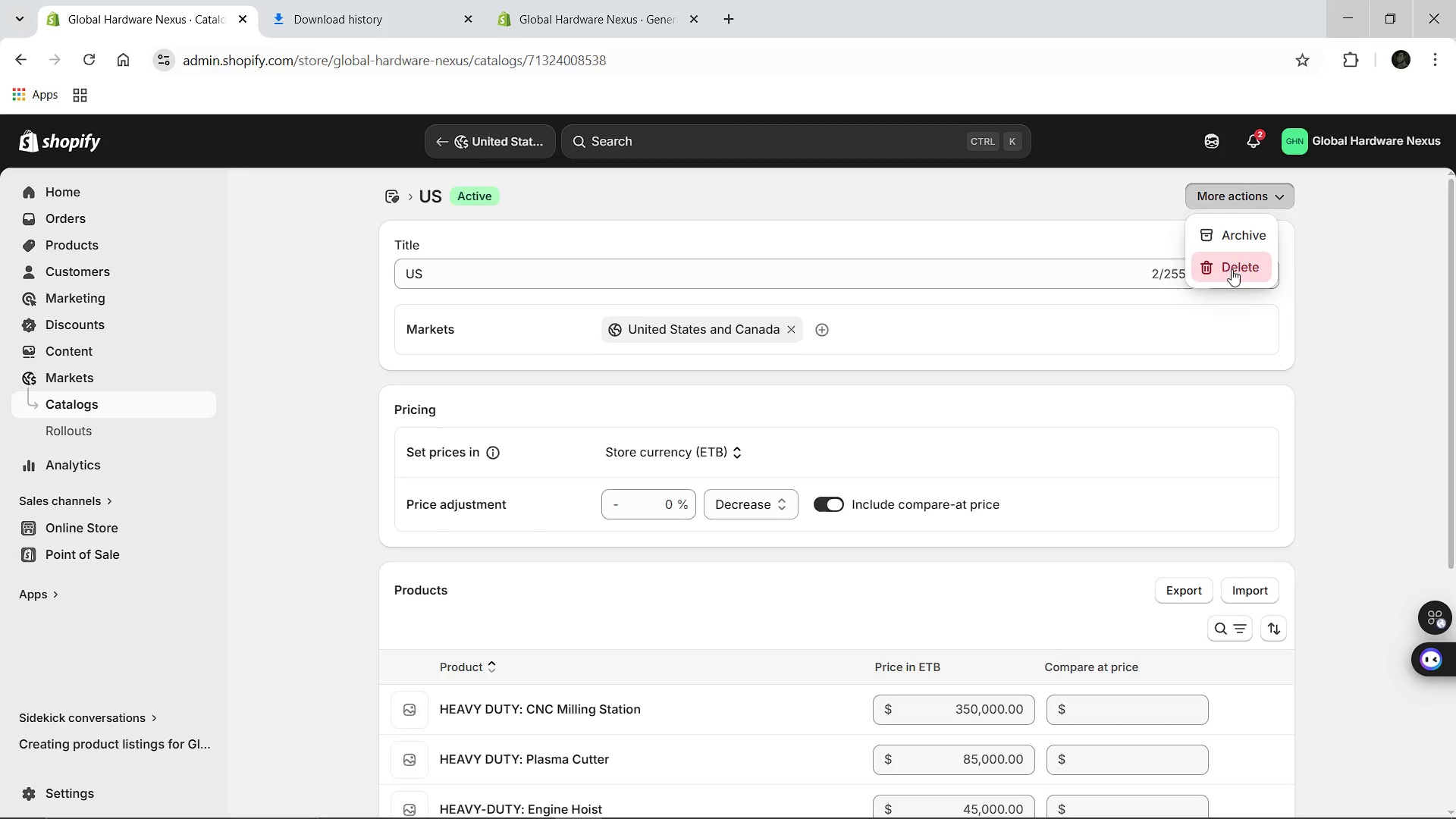 
left_click([1232, 269])
 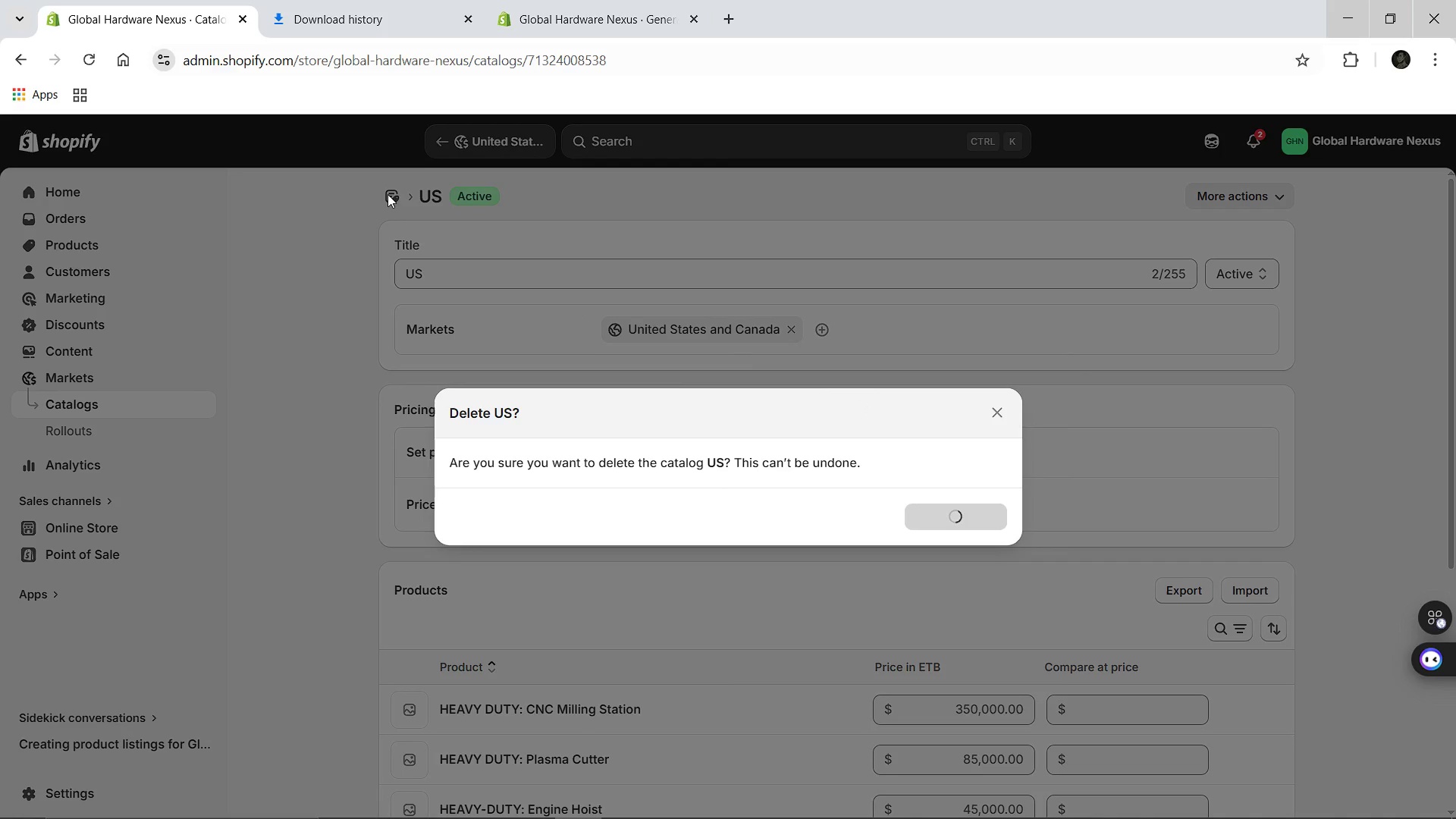 
wait(11.14)
 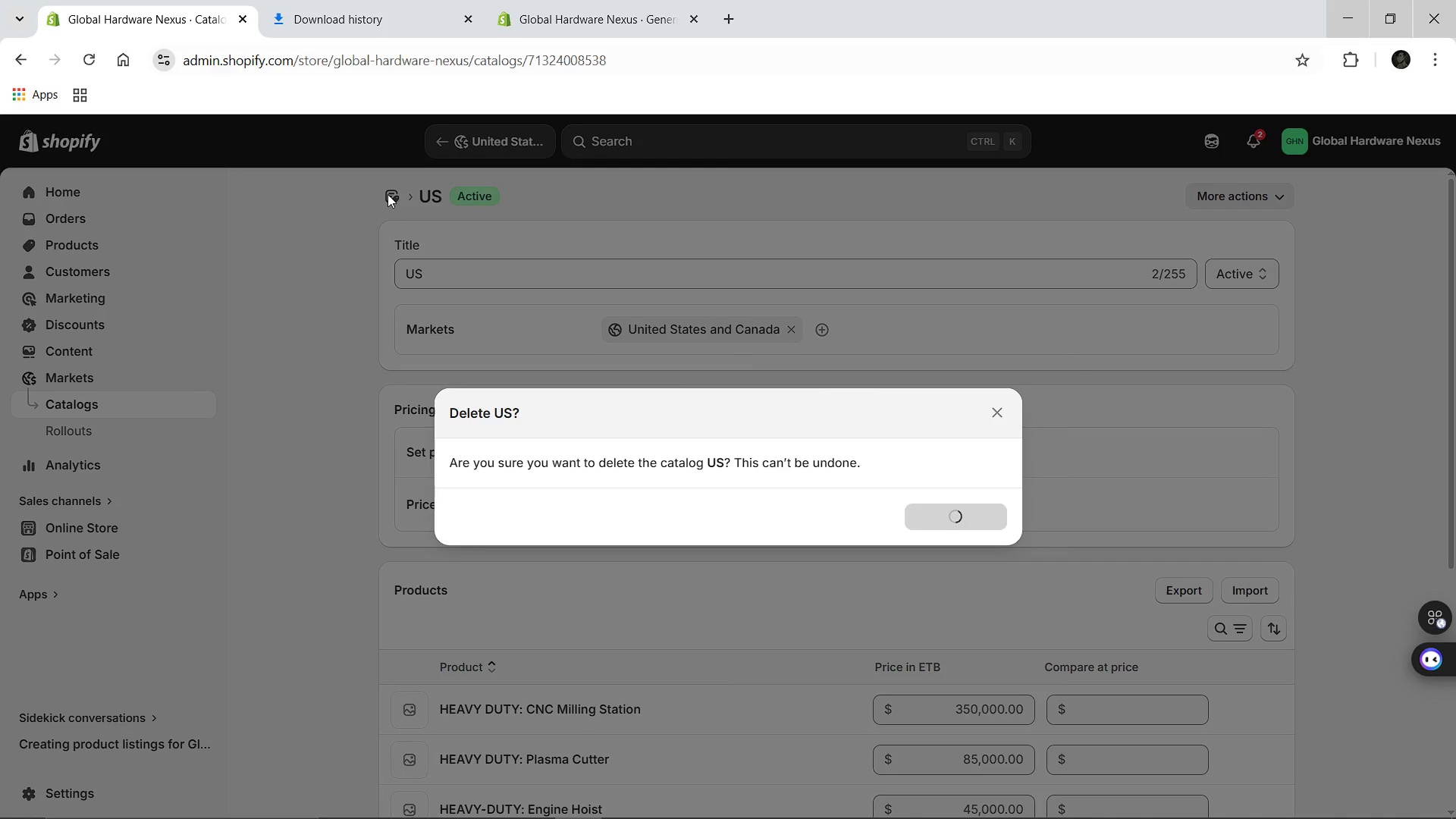 
left_click([300, 366])
 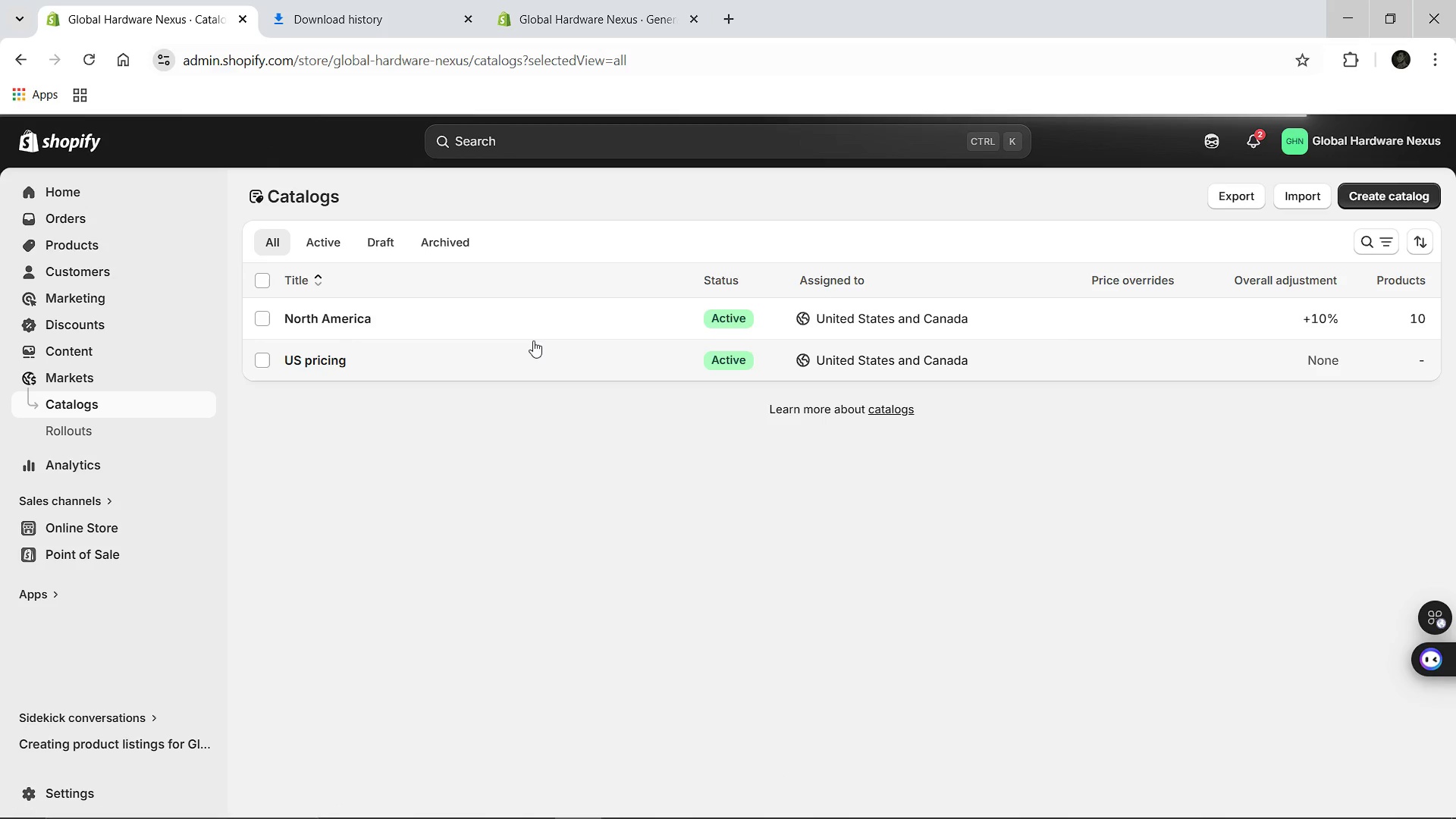 
wait(8.64)
 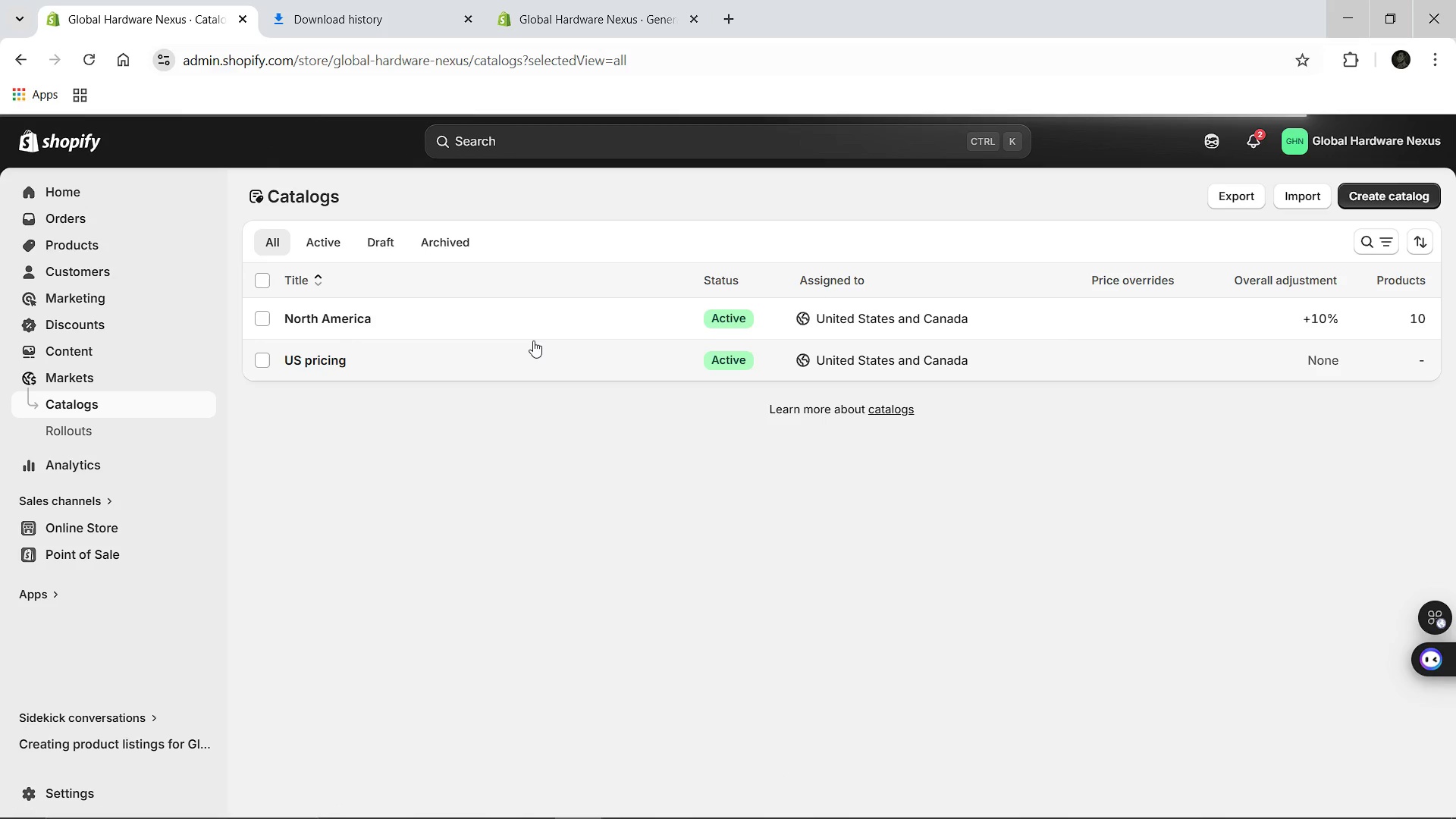 
left_click([1254, 200])
 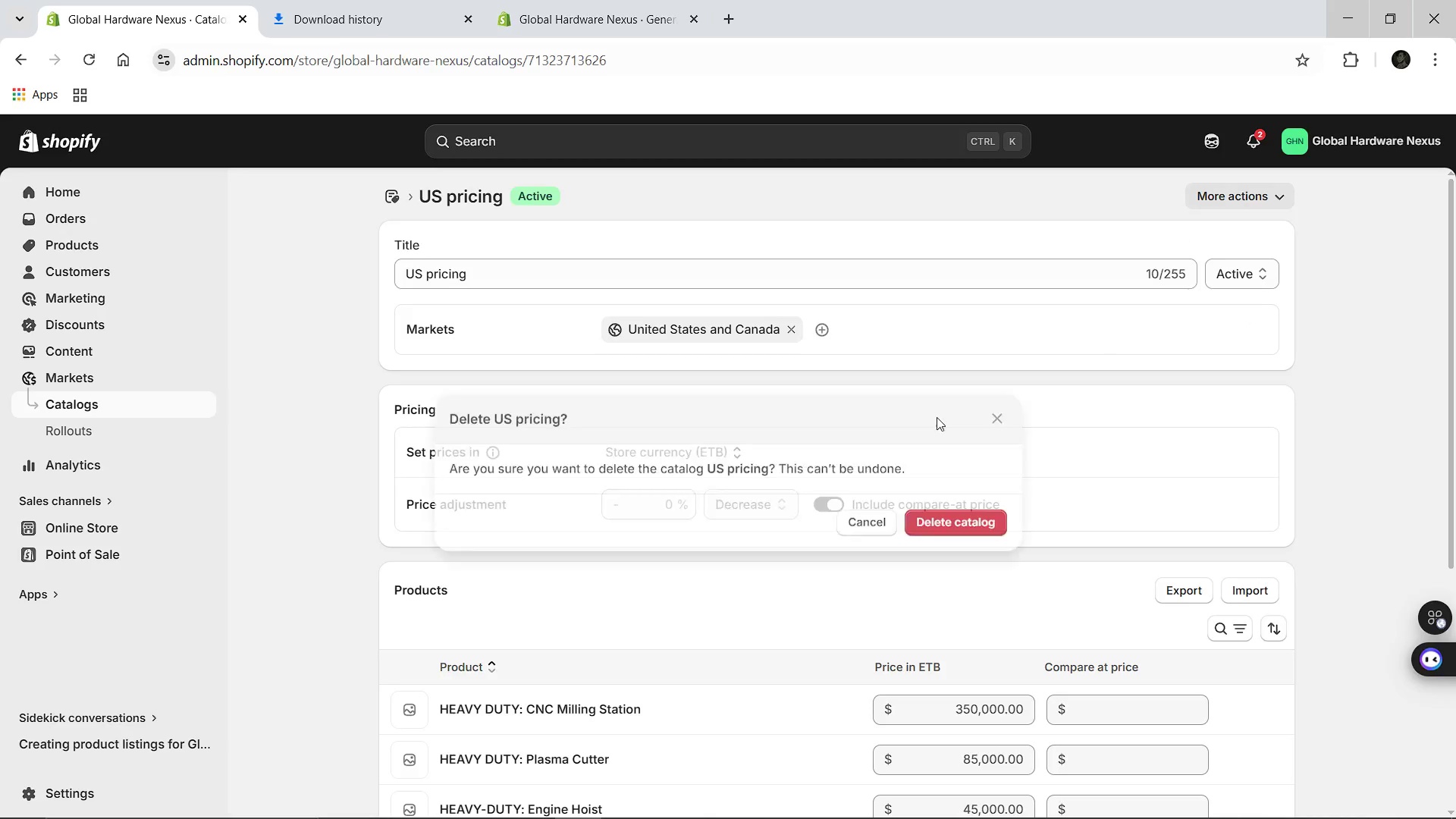 
left_click([1204, 275])
 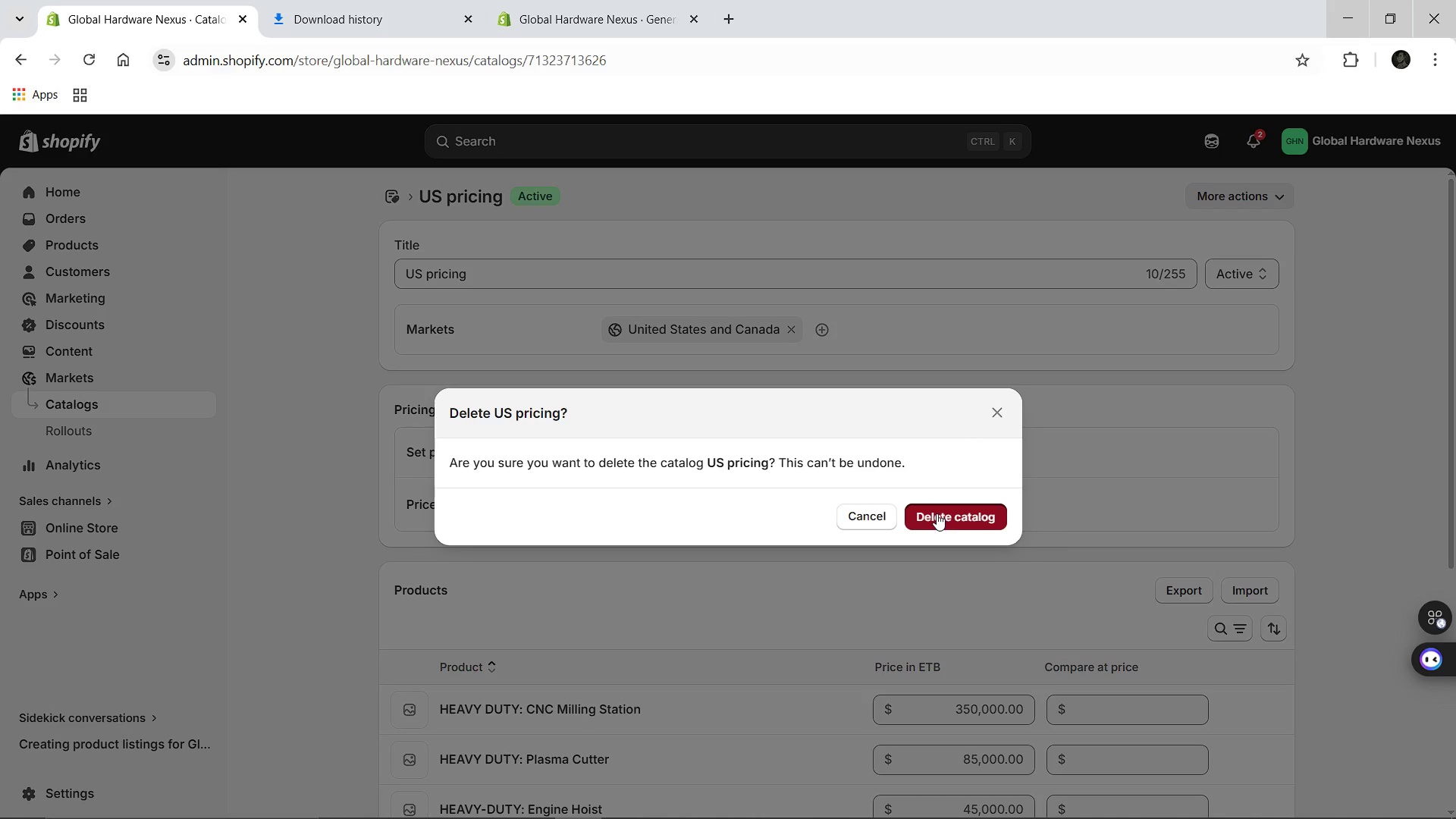 
left_click([937, 513])
 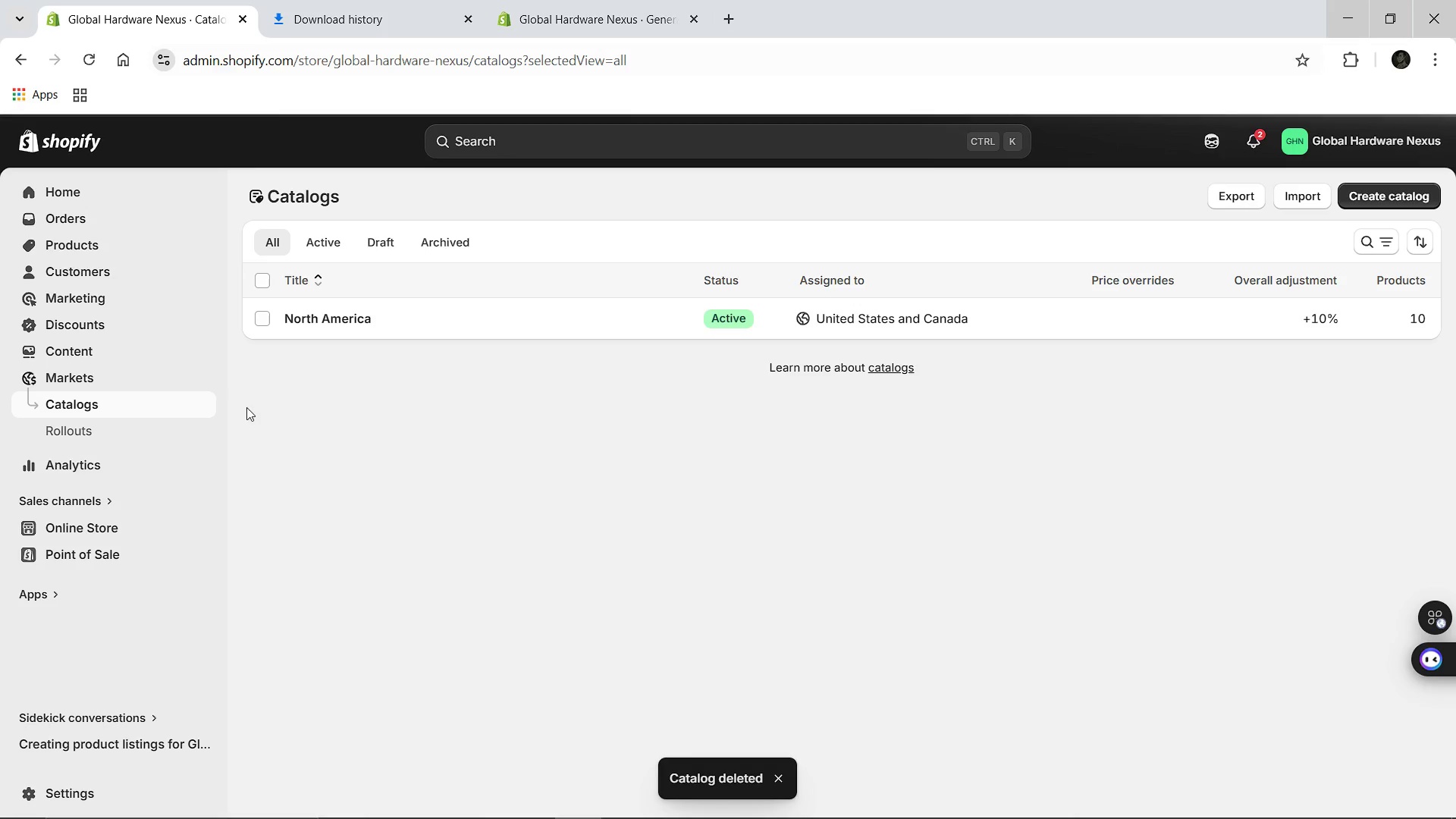 
wait(6.3)
 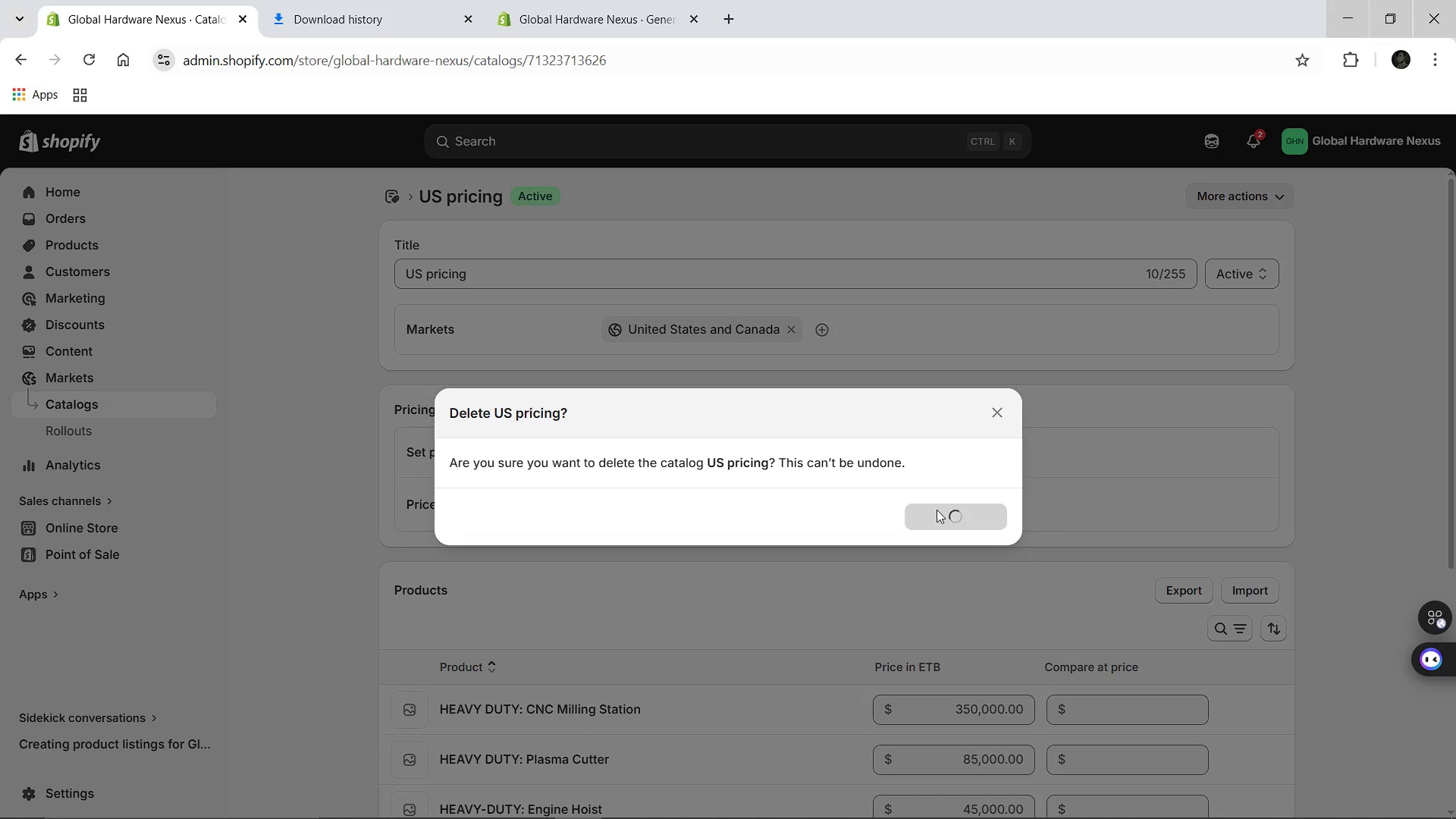 
left_click([39, 795])
 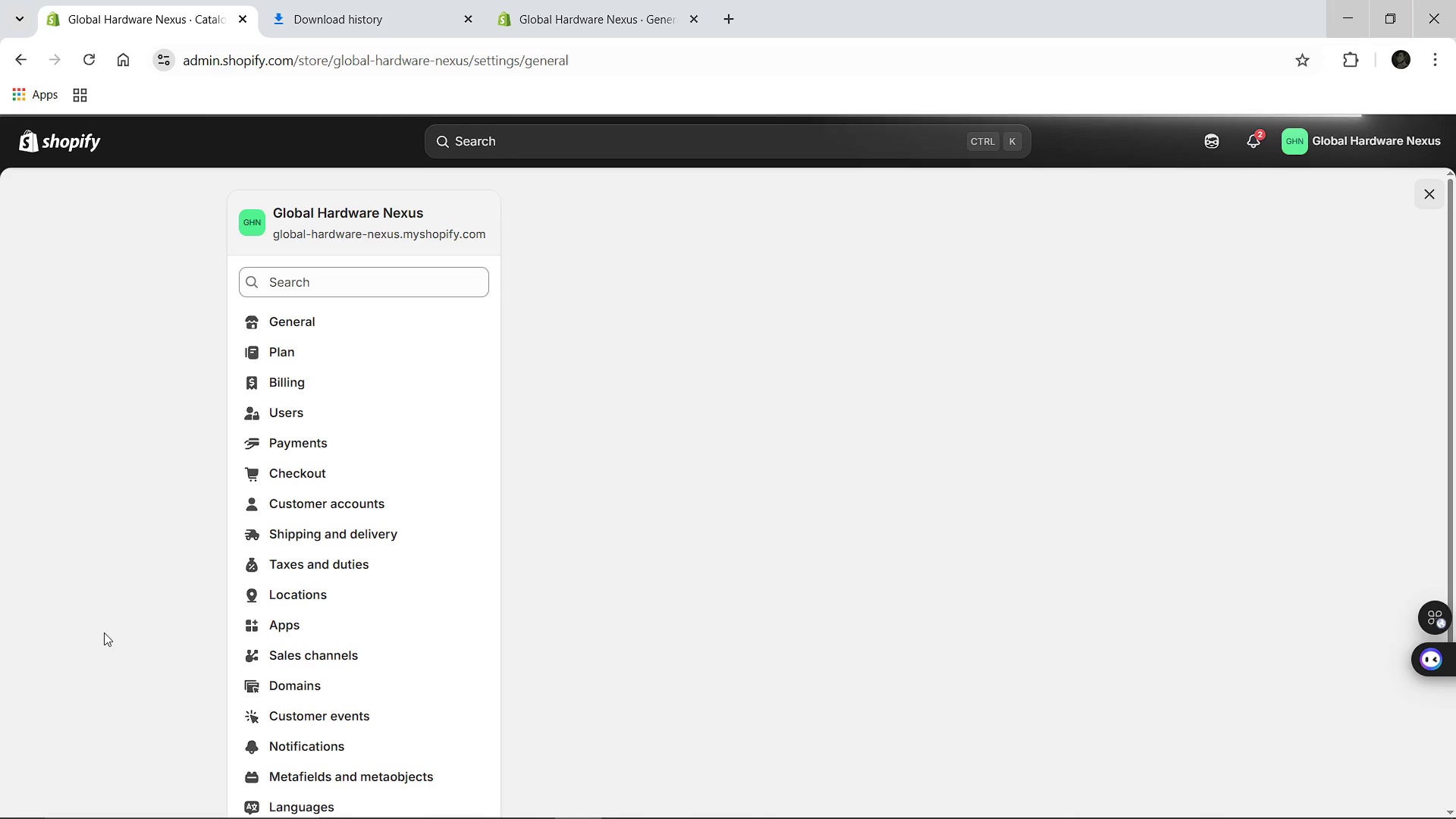 
wait(11.0)
 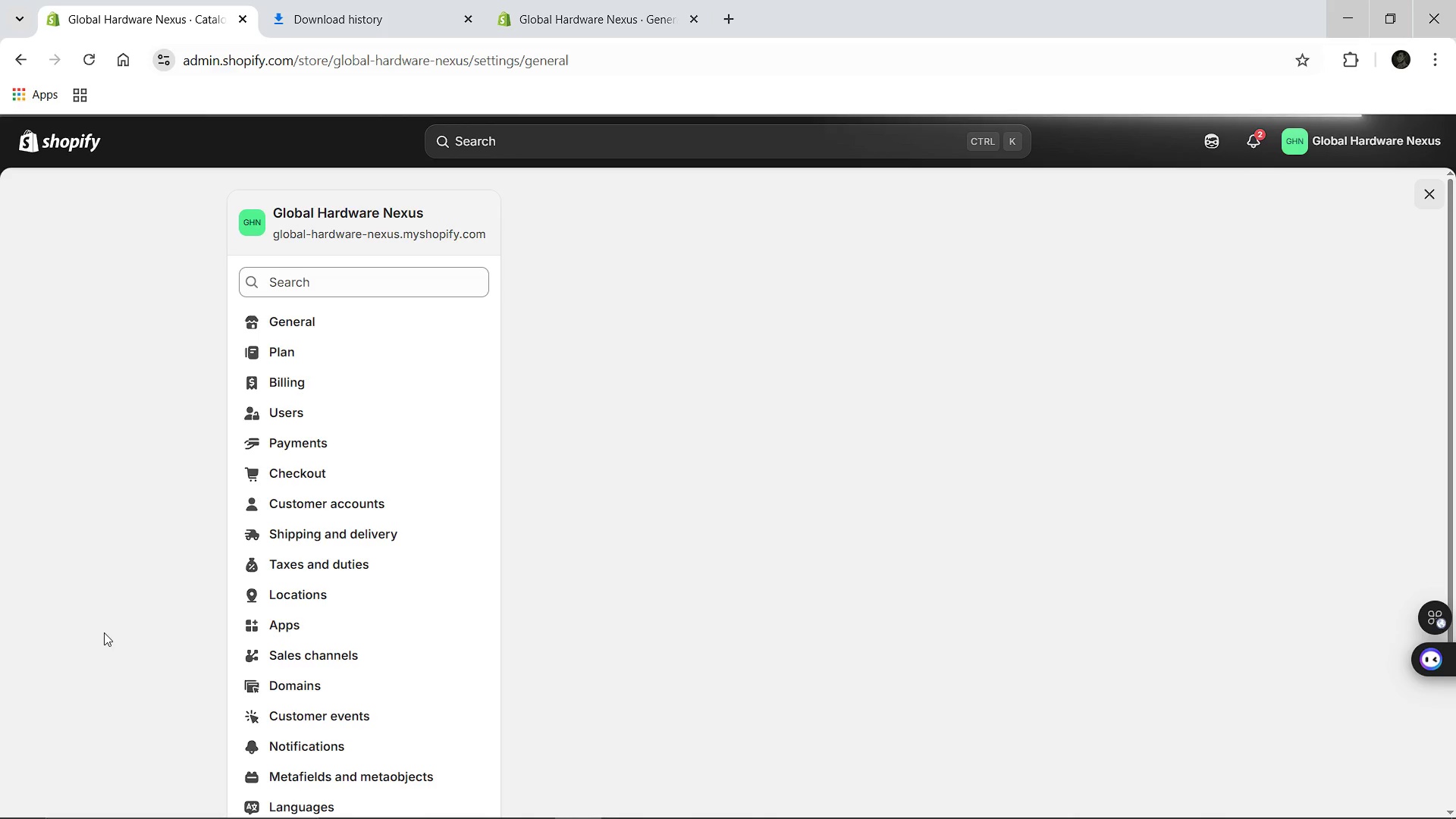 
left_click([308, 535])
 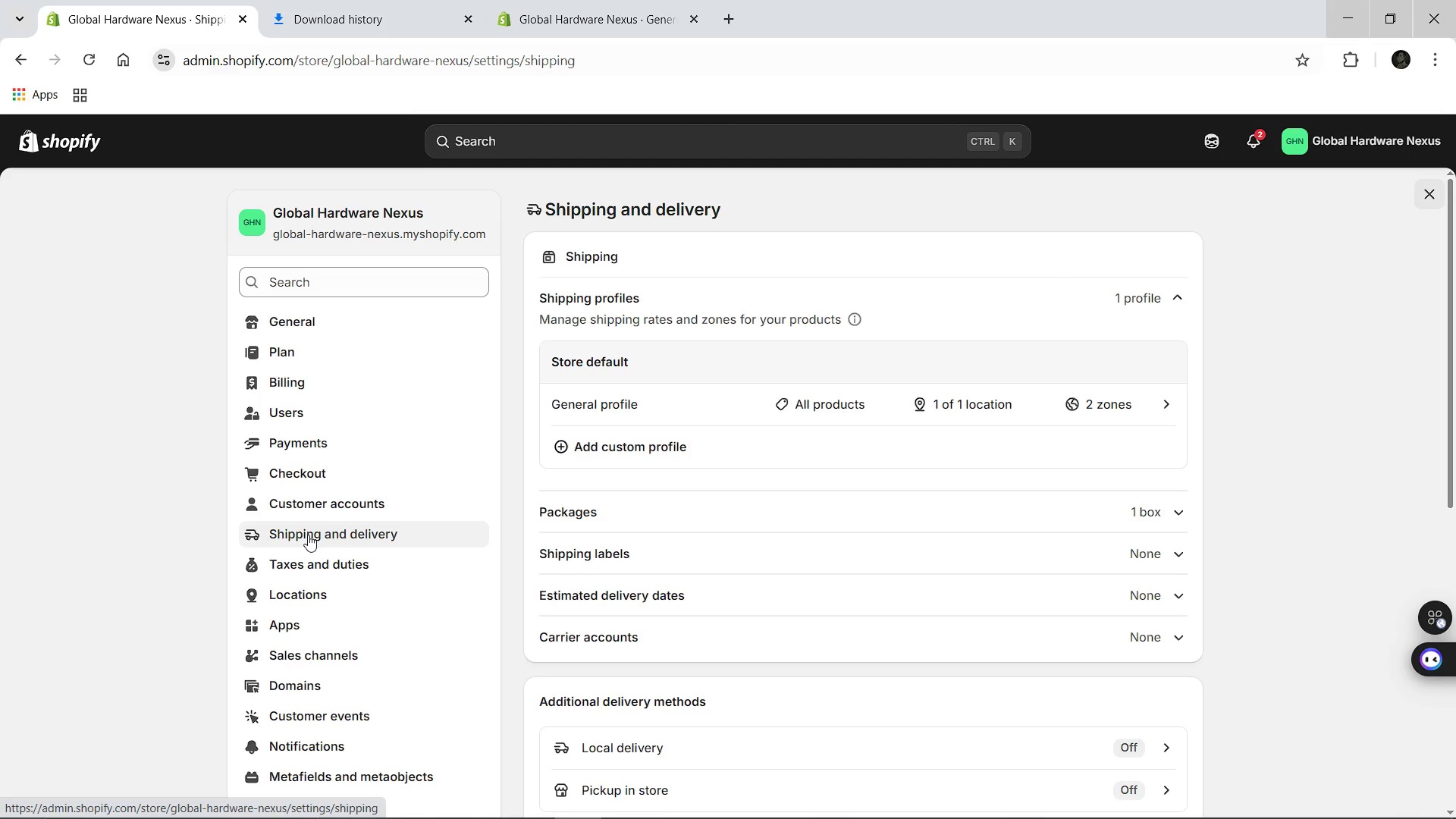 
wait(8.89)
 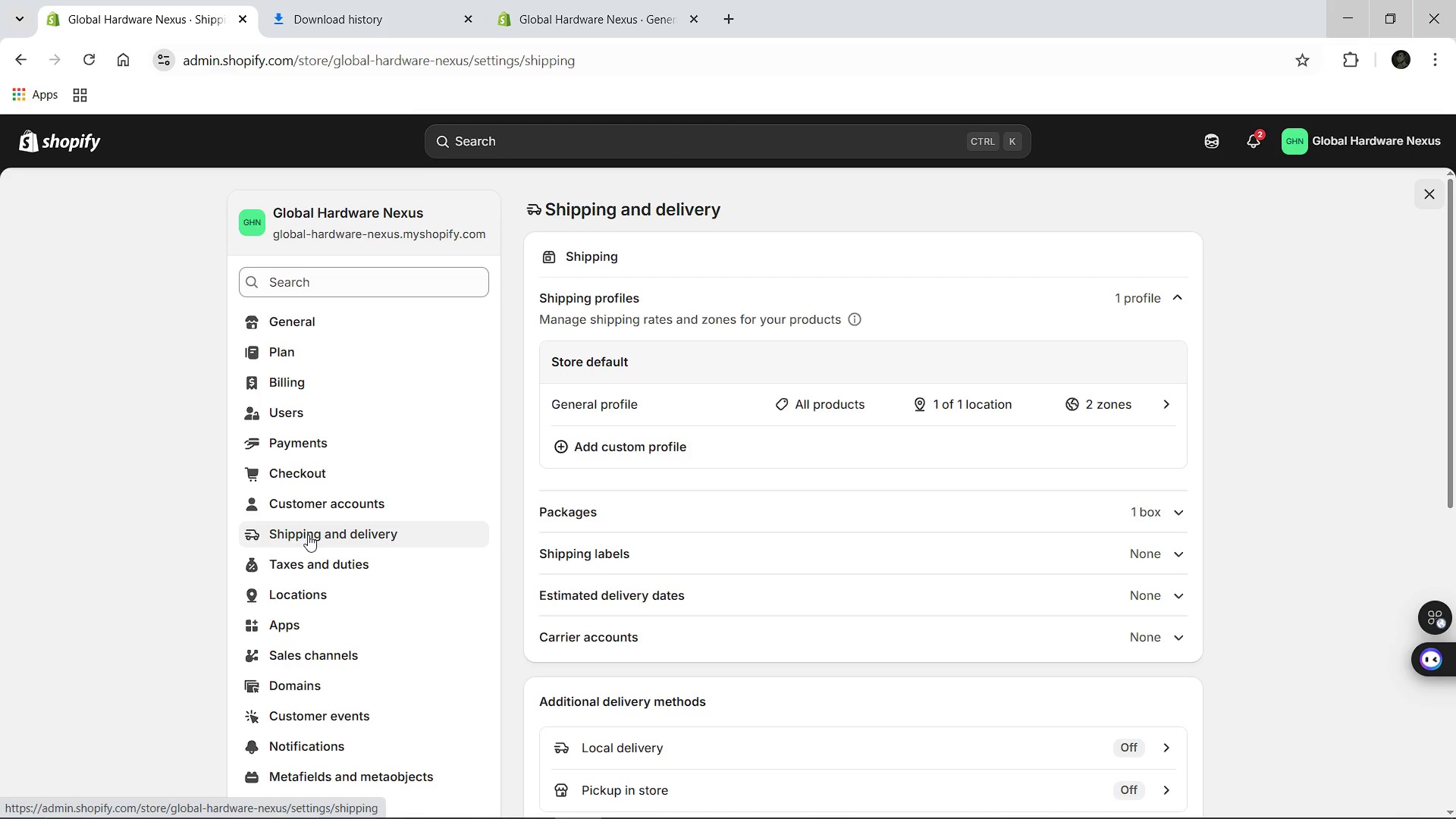 
scroll: coordinate [705, 579], scroll_direction: up, amount: 1.0
 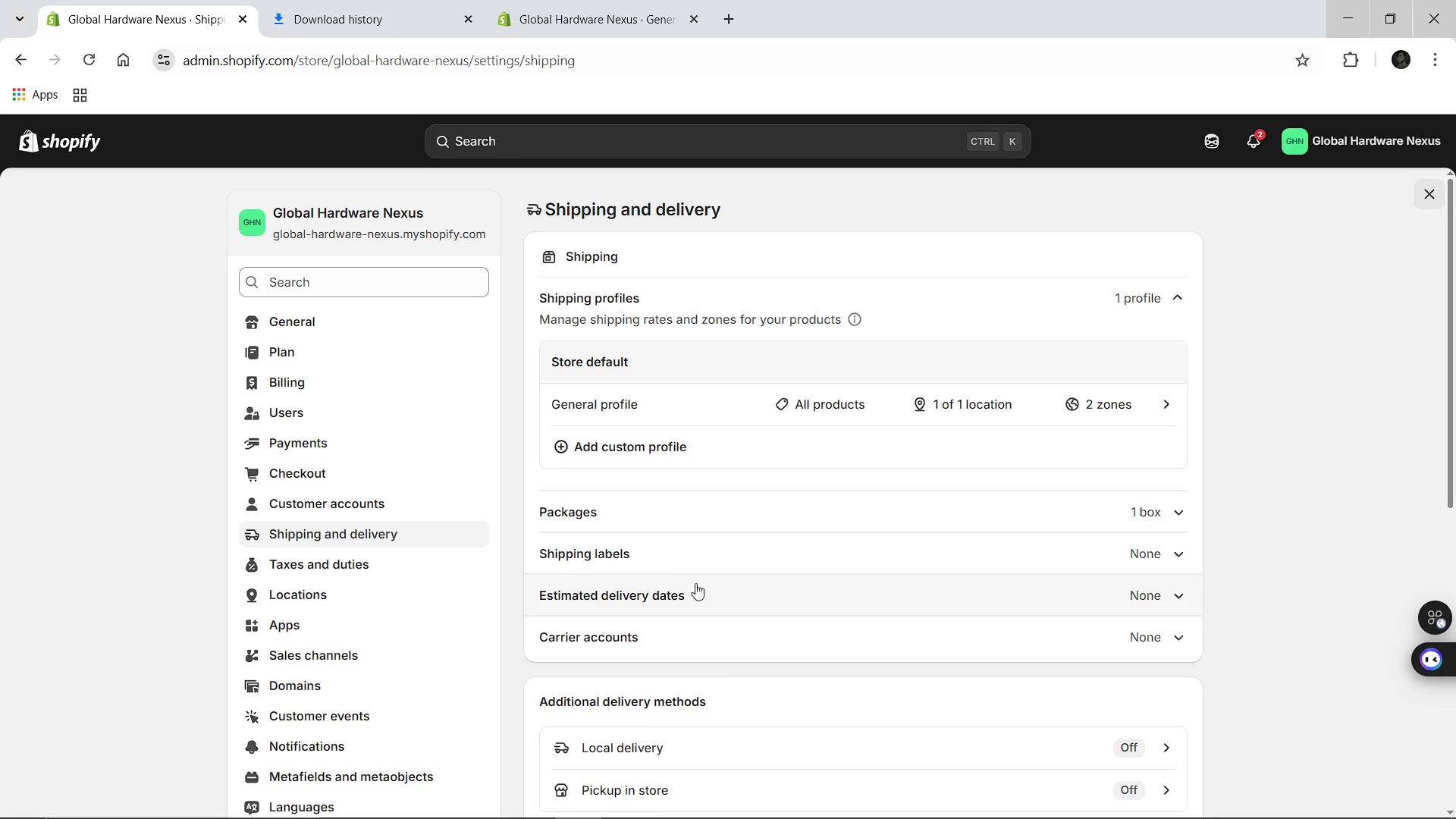 
scroll: coordinate [695, 583], scroll_direction: down, amount: 1.0
 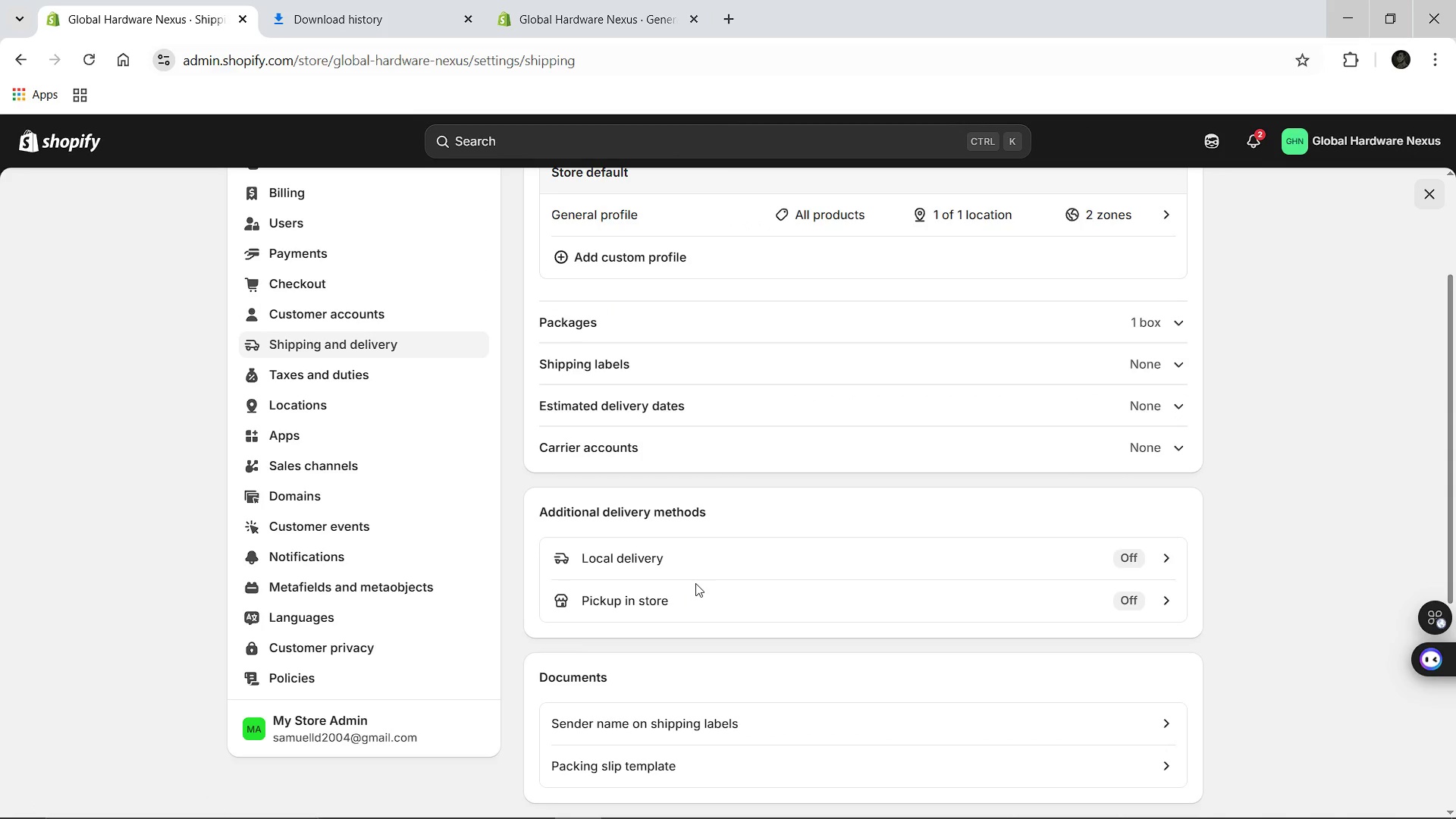 
scroll: coordinate [695, 583], scroll_direction: none, amount: 0.0
 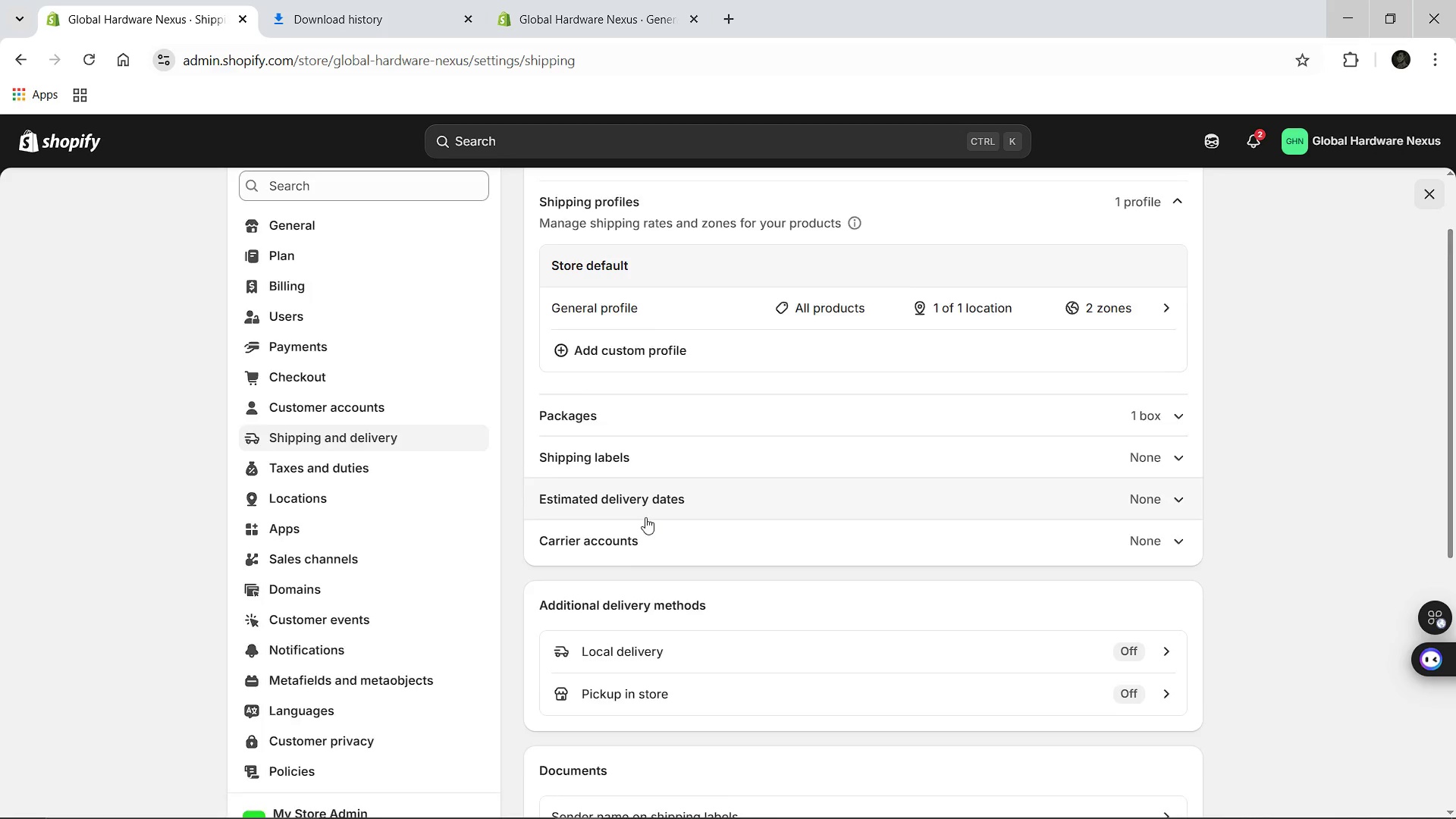 
scroll: coordinate [639, 524], scroll_direction: down, amount: 4.0
 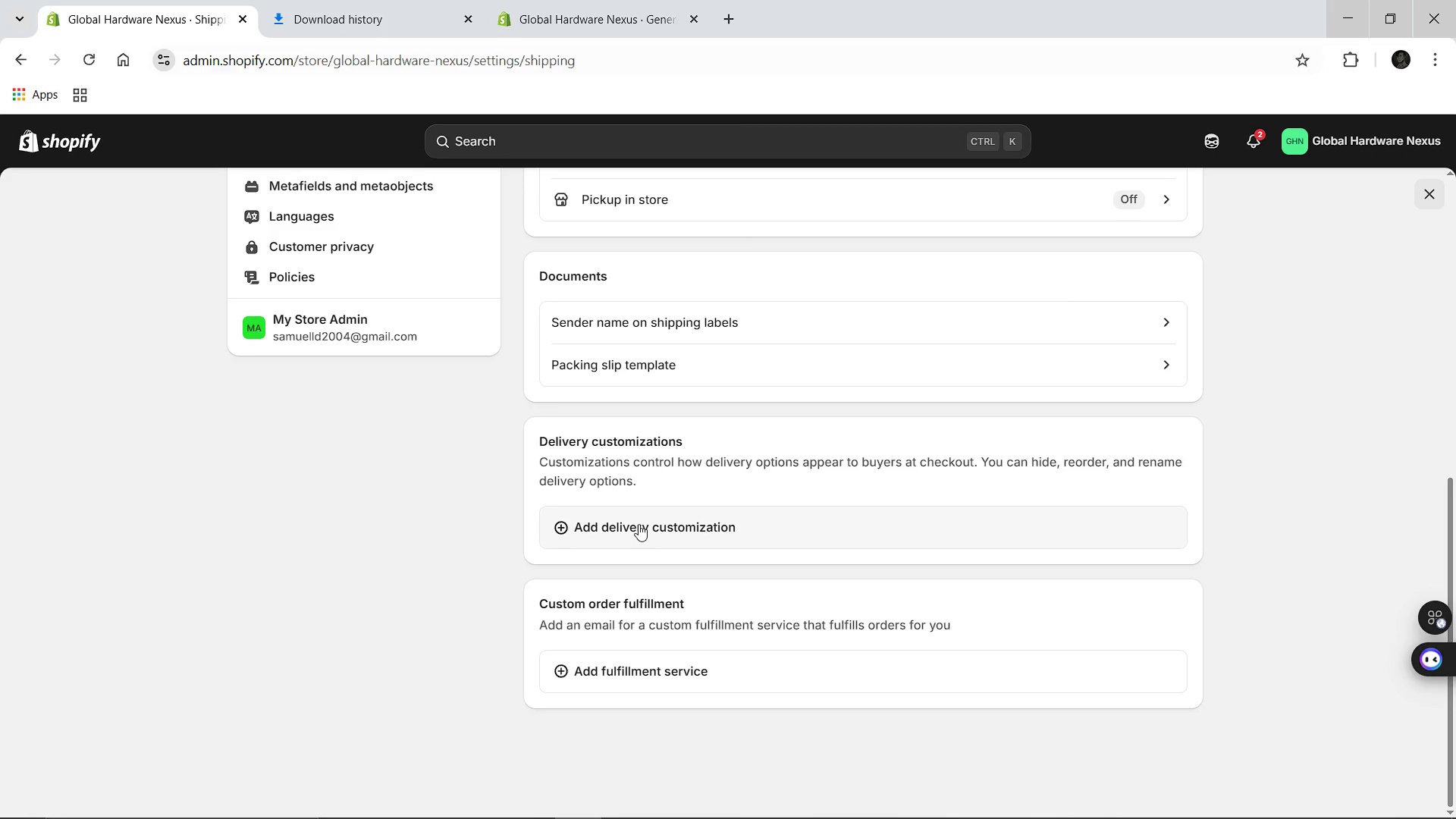 
scroll: coordinate [634, 522], scroll_direction: up, amount: 9.0
 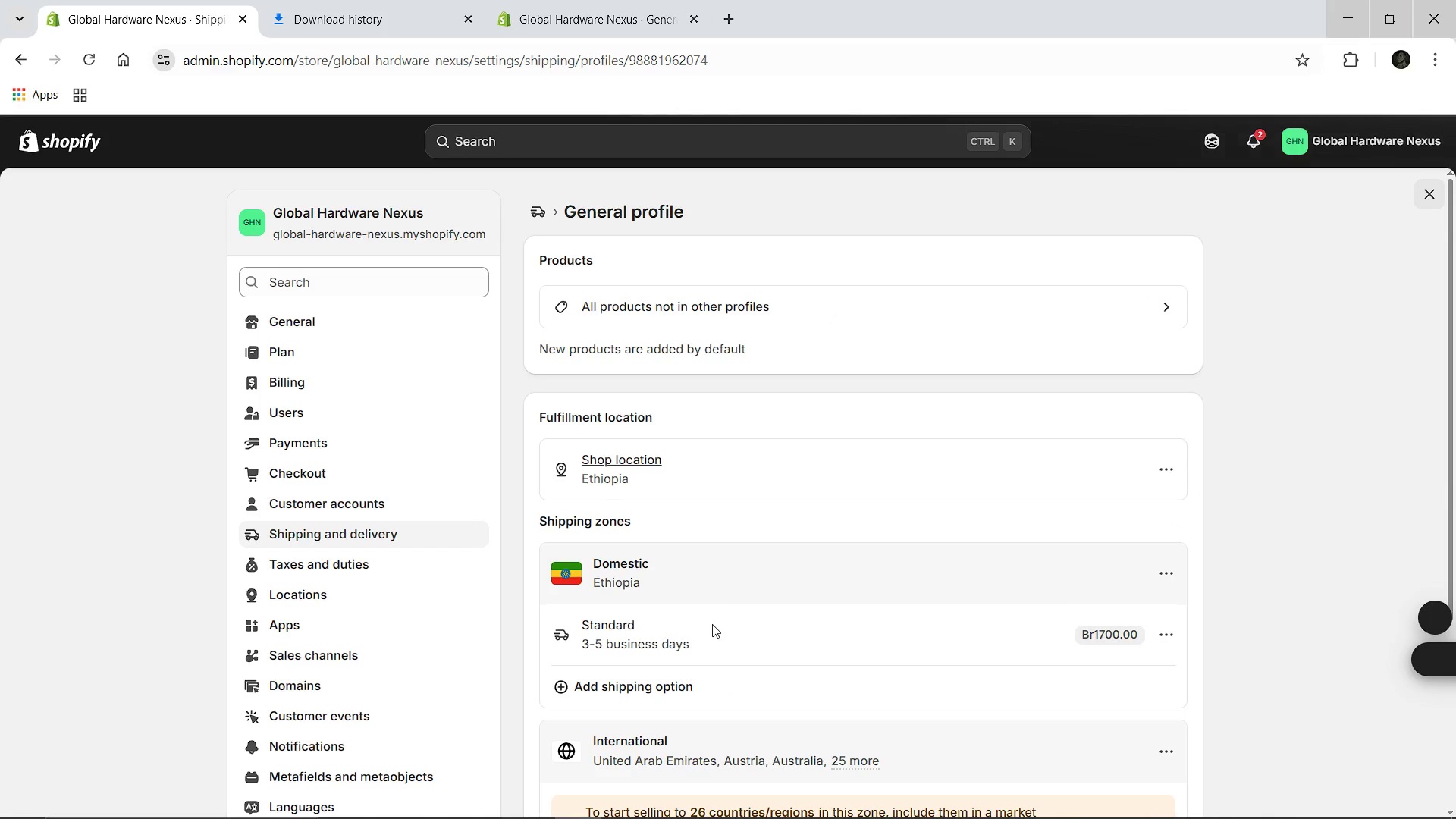 
wait(7.29)
 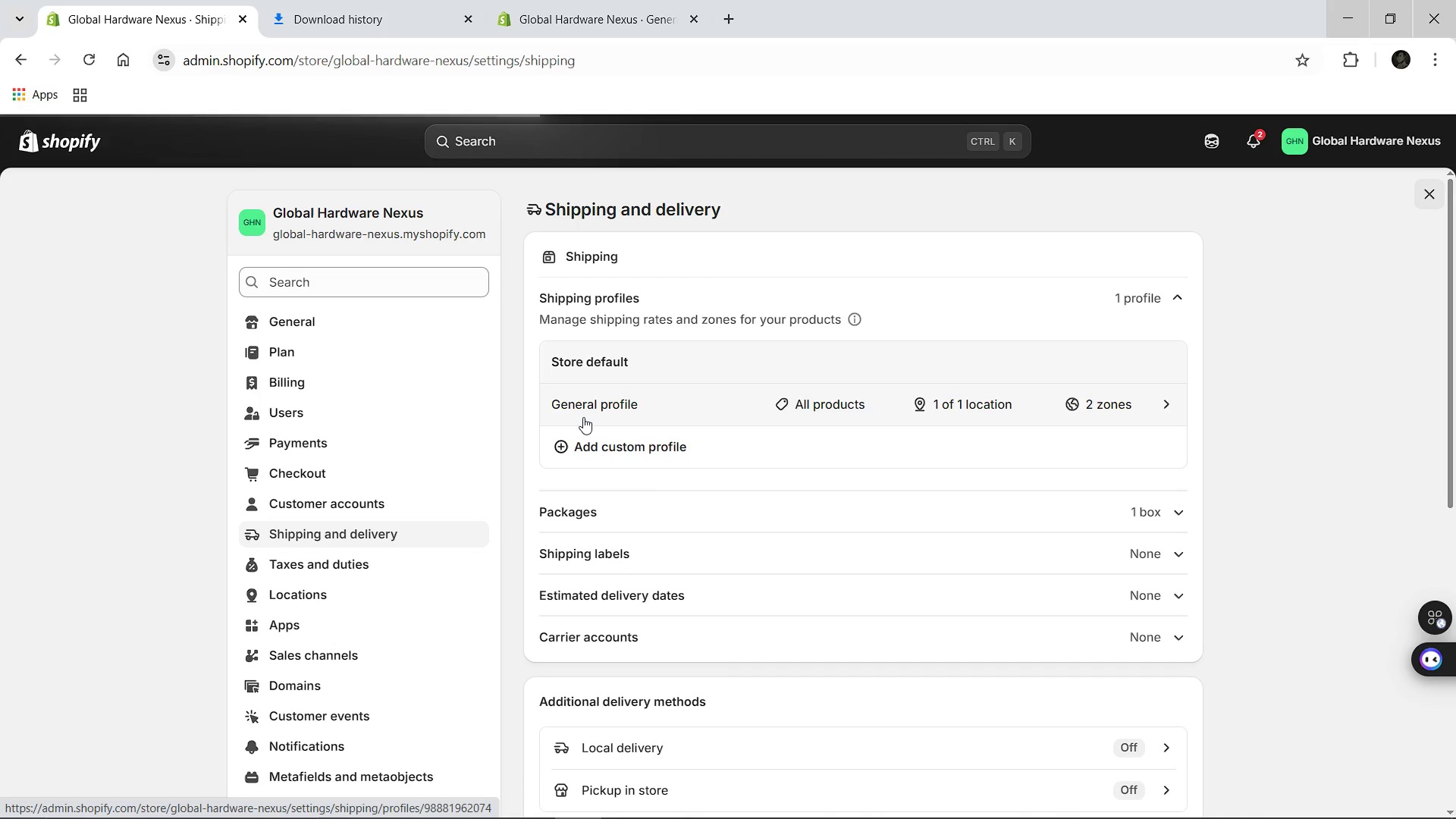 
scroll: coordinate [620, 703], scroll_direction: down, amount: 1.0
 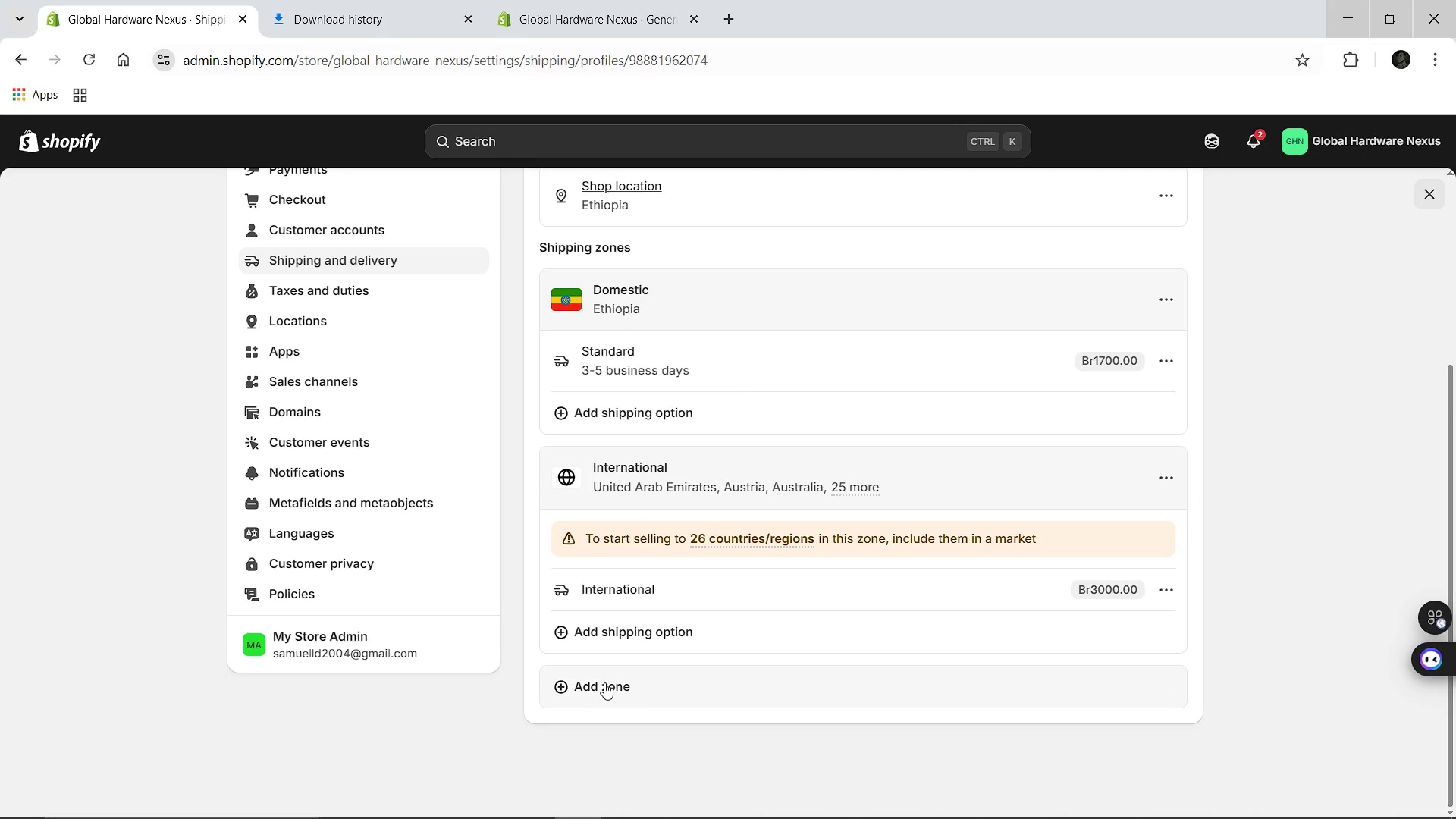 
left_click([604, 682])
 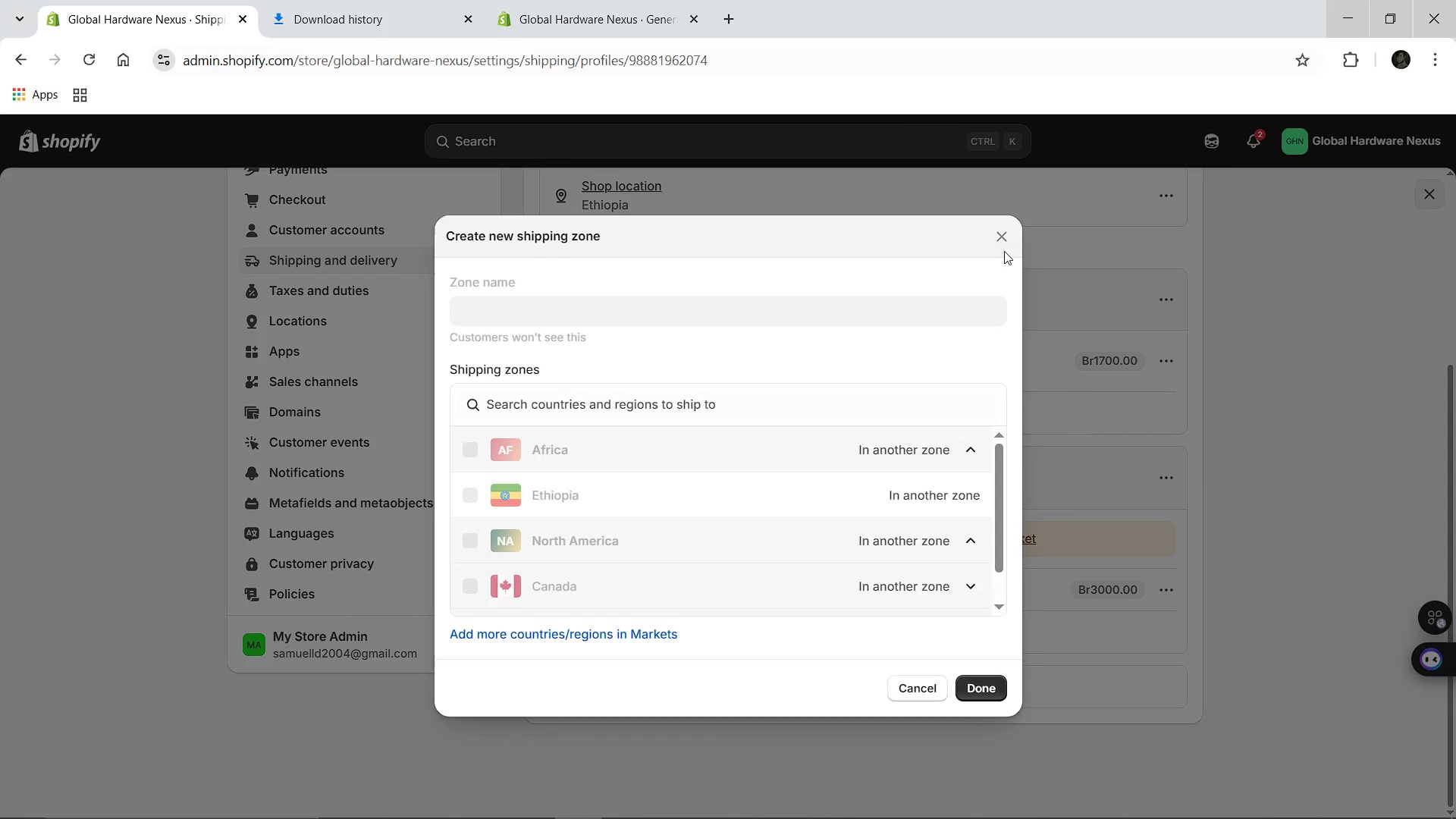 
left_click([1003, 243])
 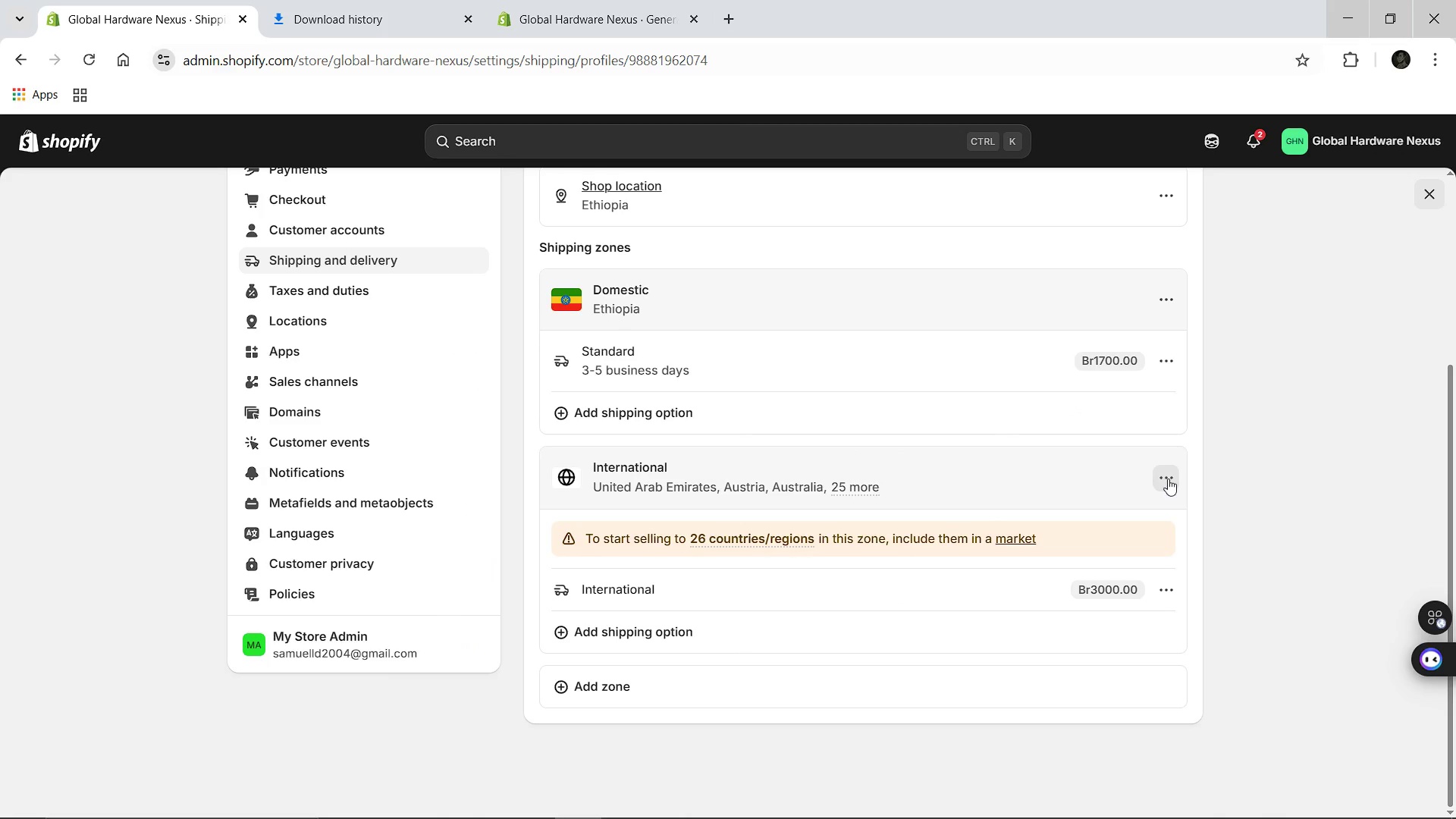 
left_click([1168, 479])
 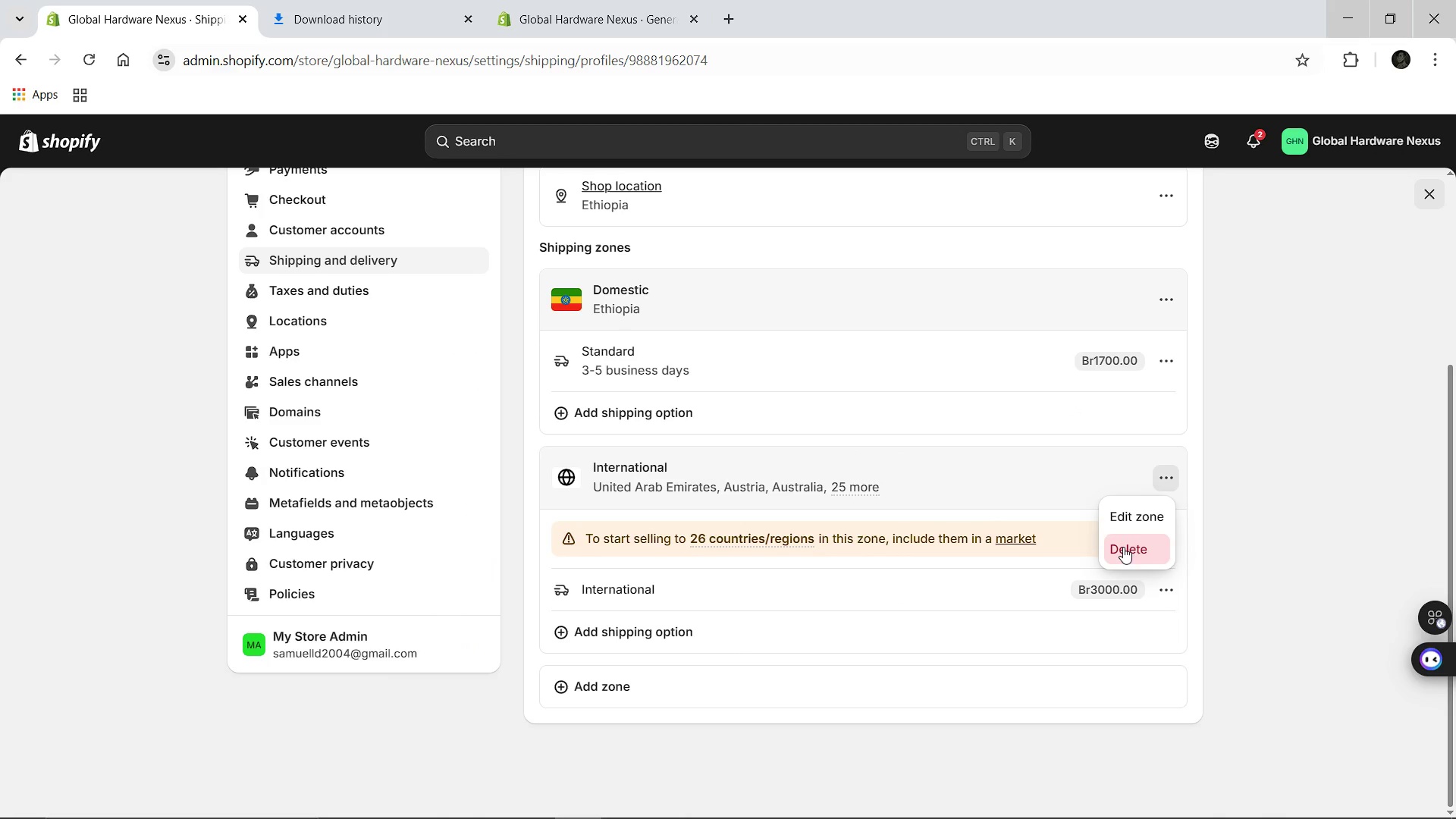 
left_click([1123, 547])
 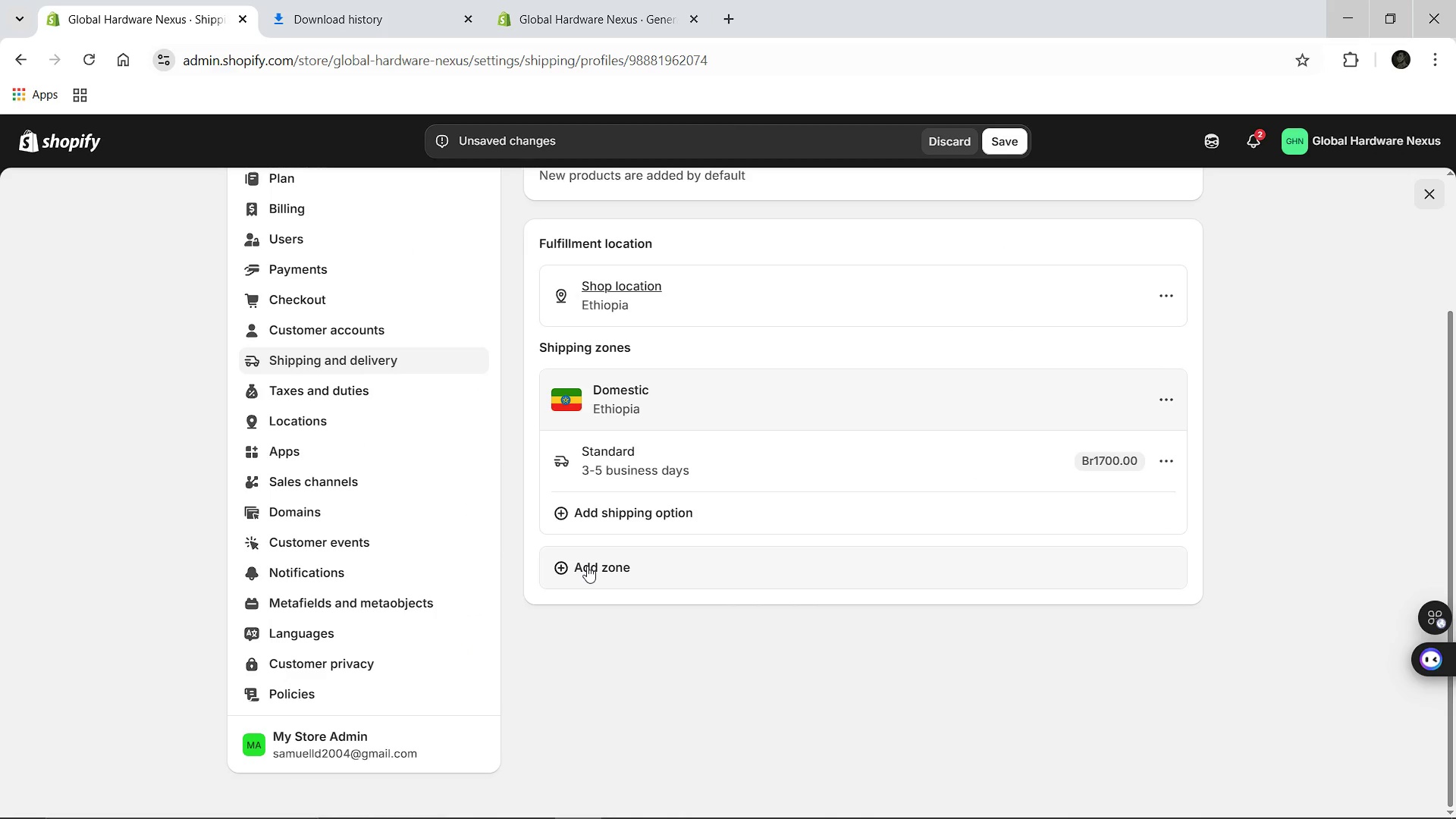 
left_click([587, 566])
 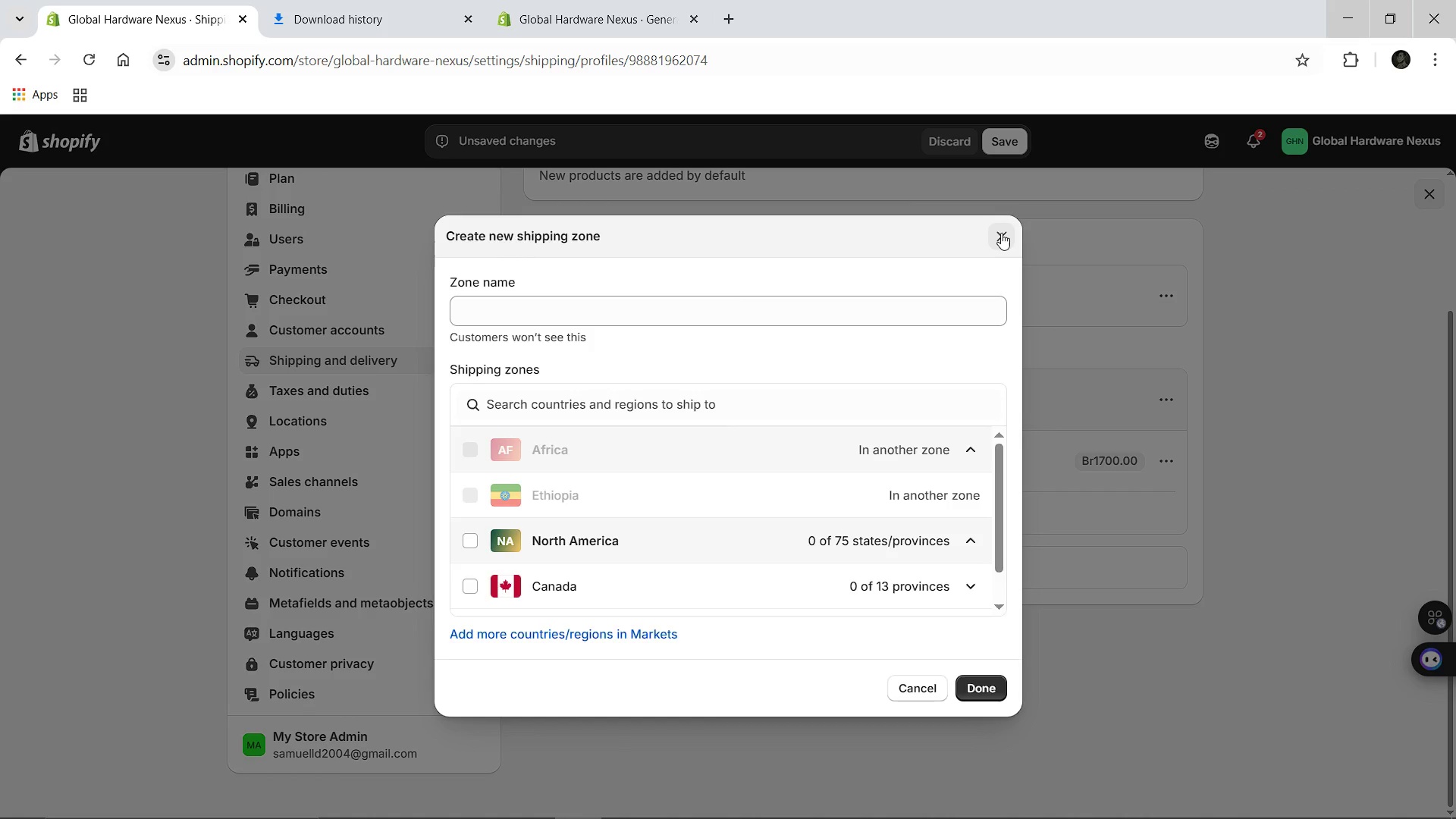 
left_click_drag(start_coordinate=[1001, 232], to_coordinate=[1000, 236])
 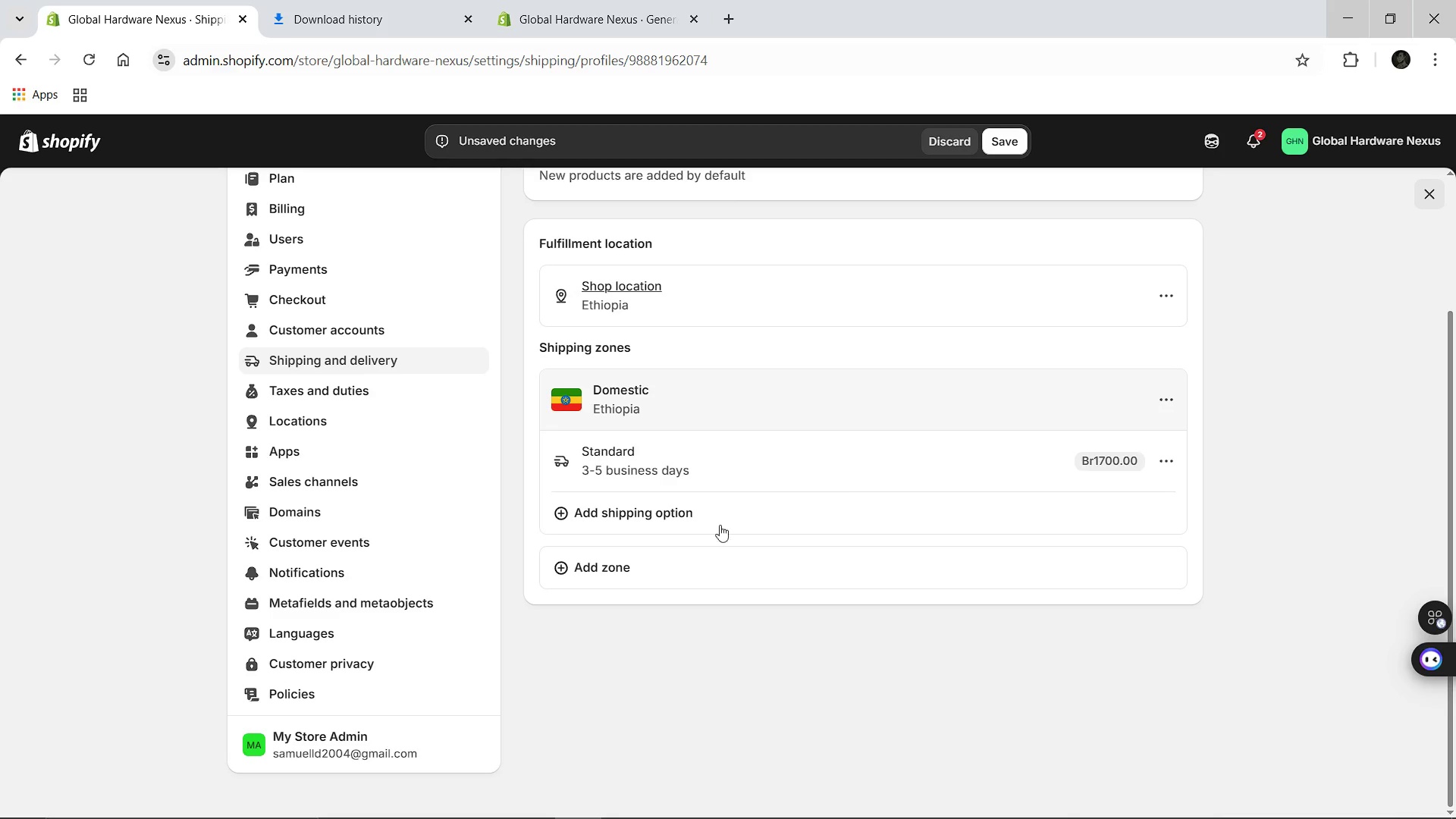 
left_click([1100, 465])
 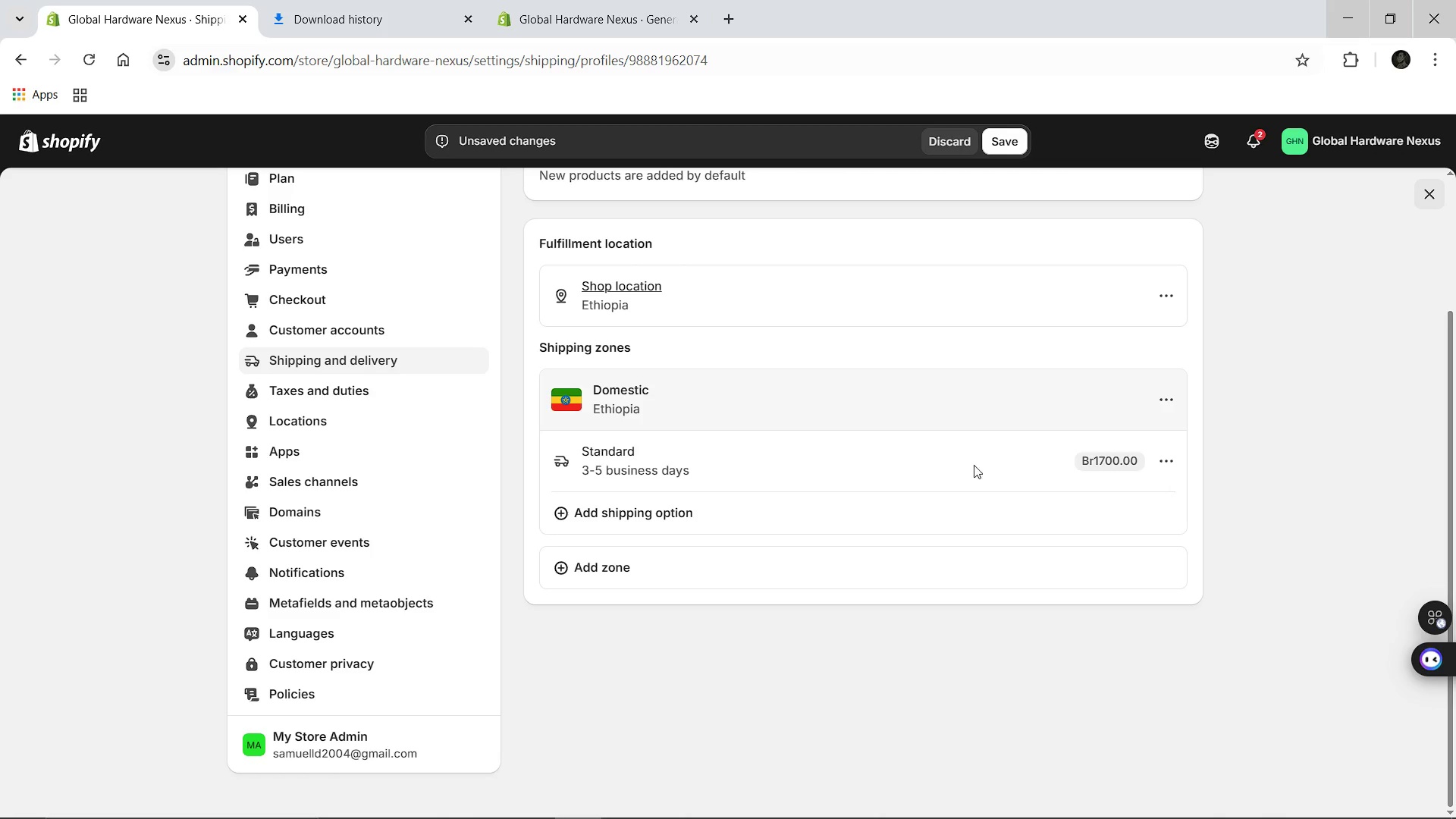 
left_click([974, 465])
 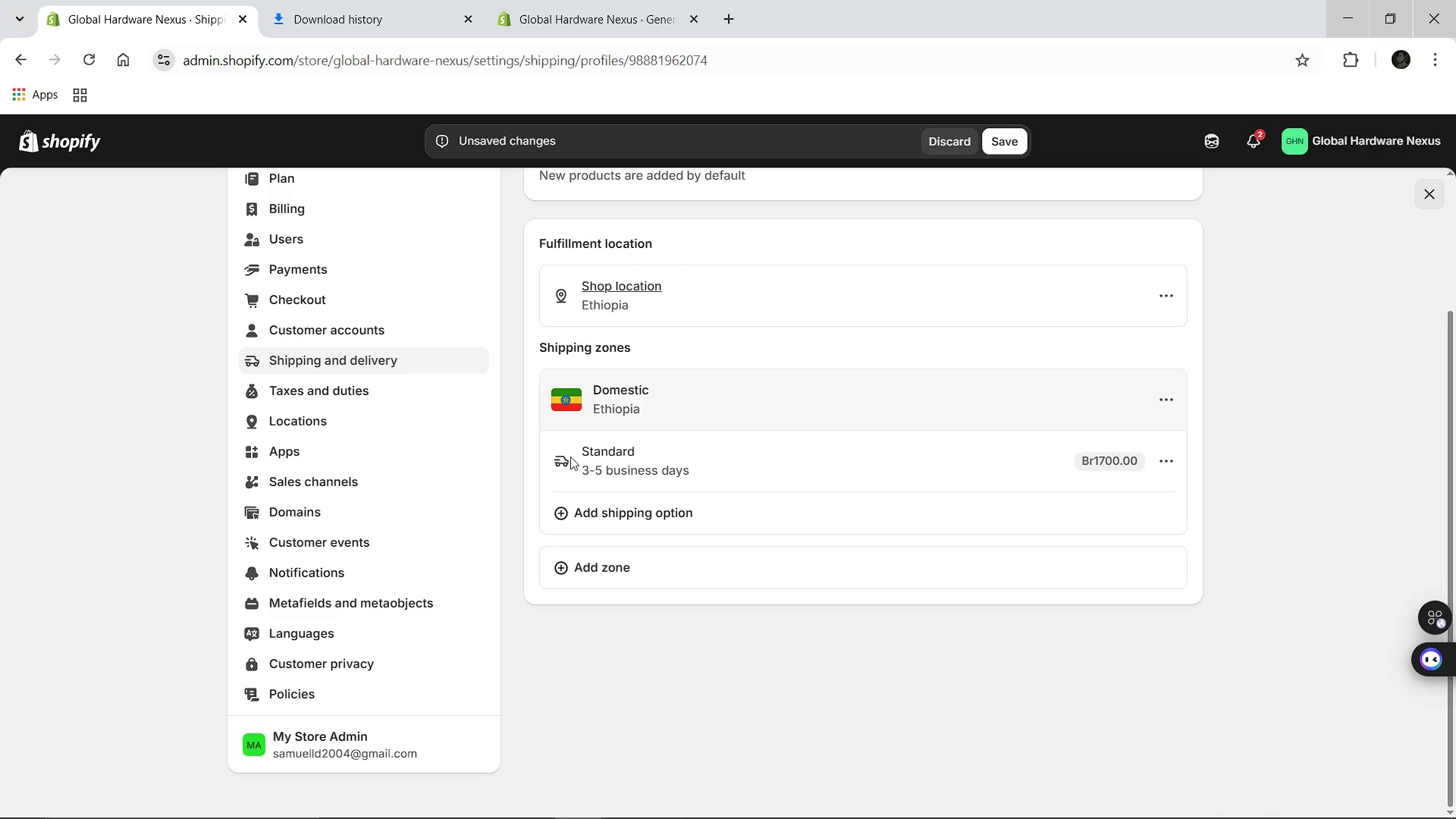 
left_click([570, 457])
 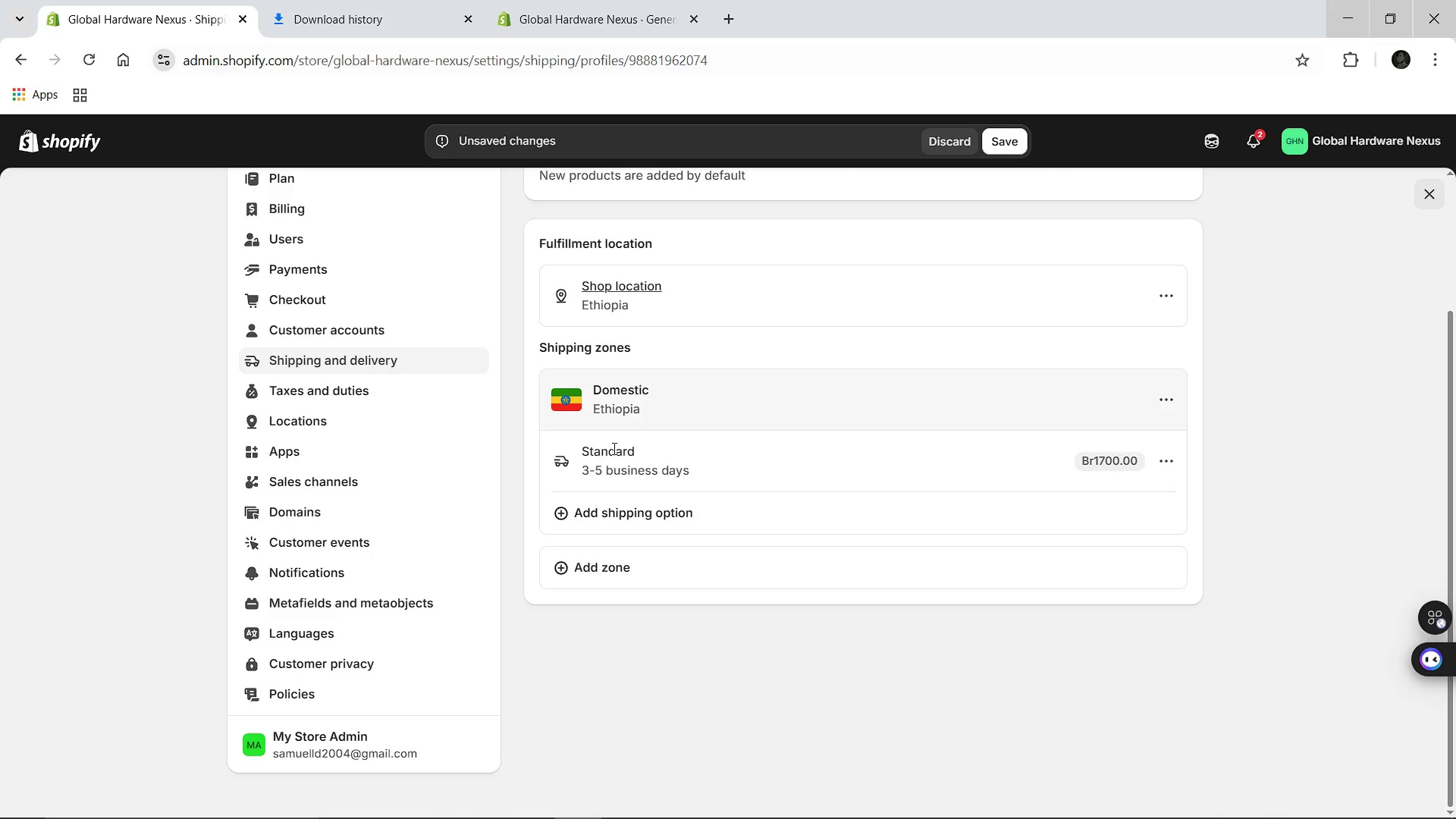 
left_click([564, 460])
 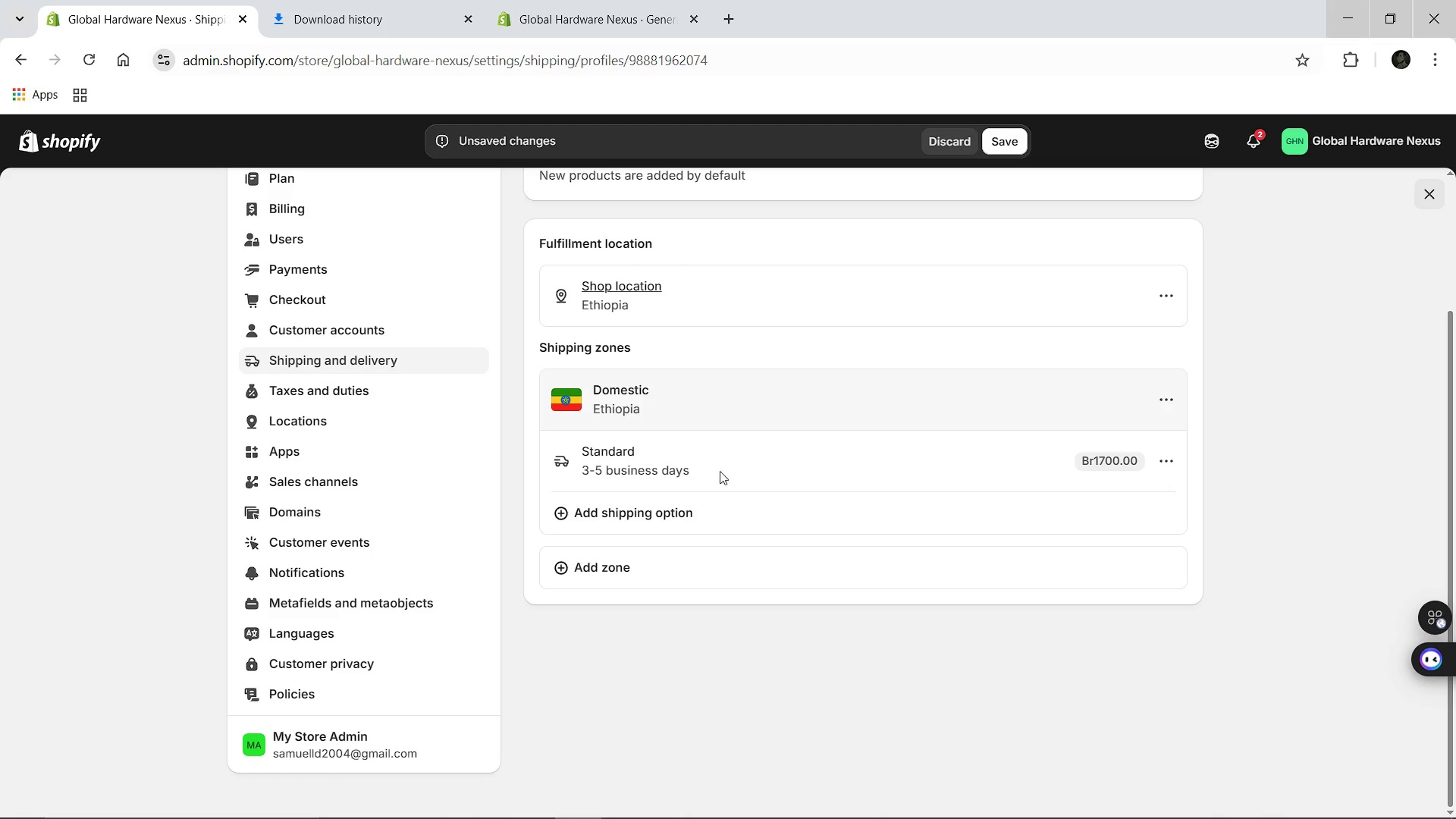 
left_click([627, 459])
 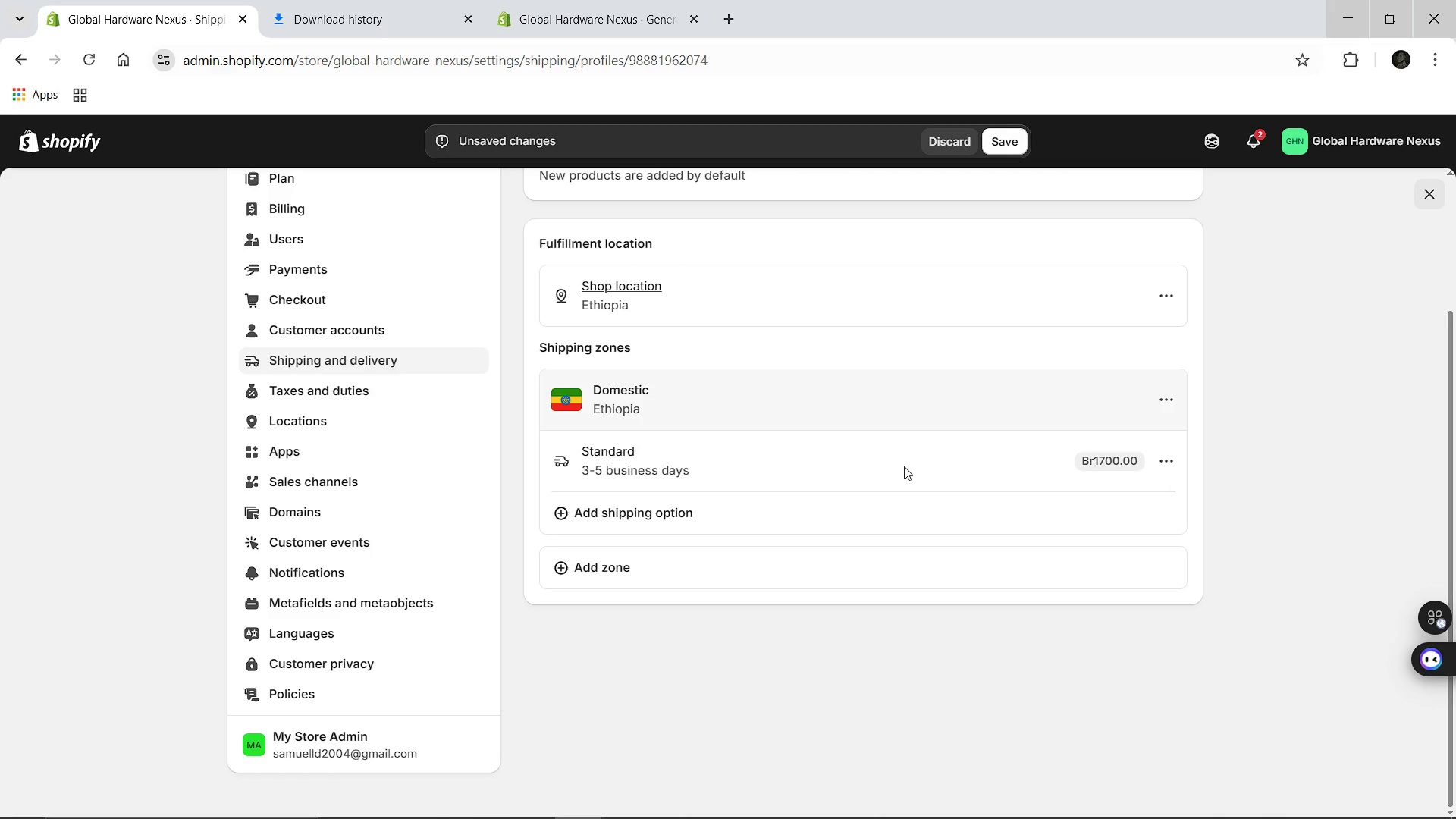 
left_click([720, 471])
 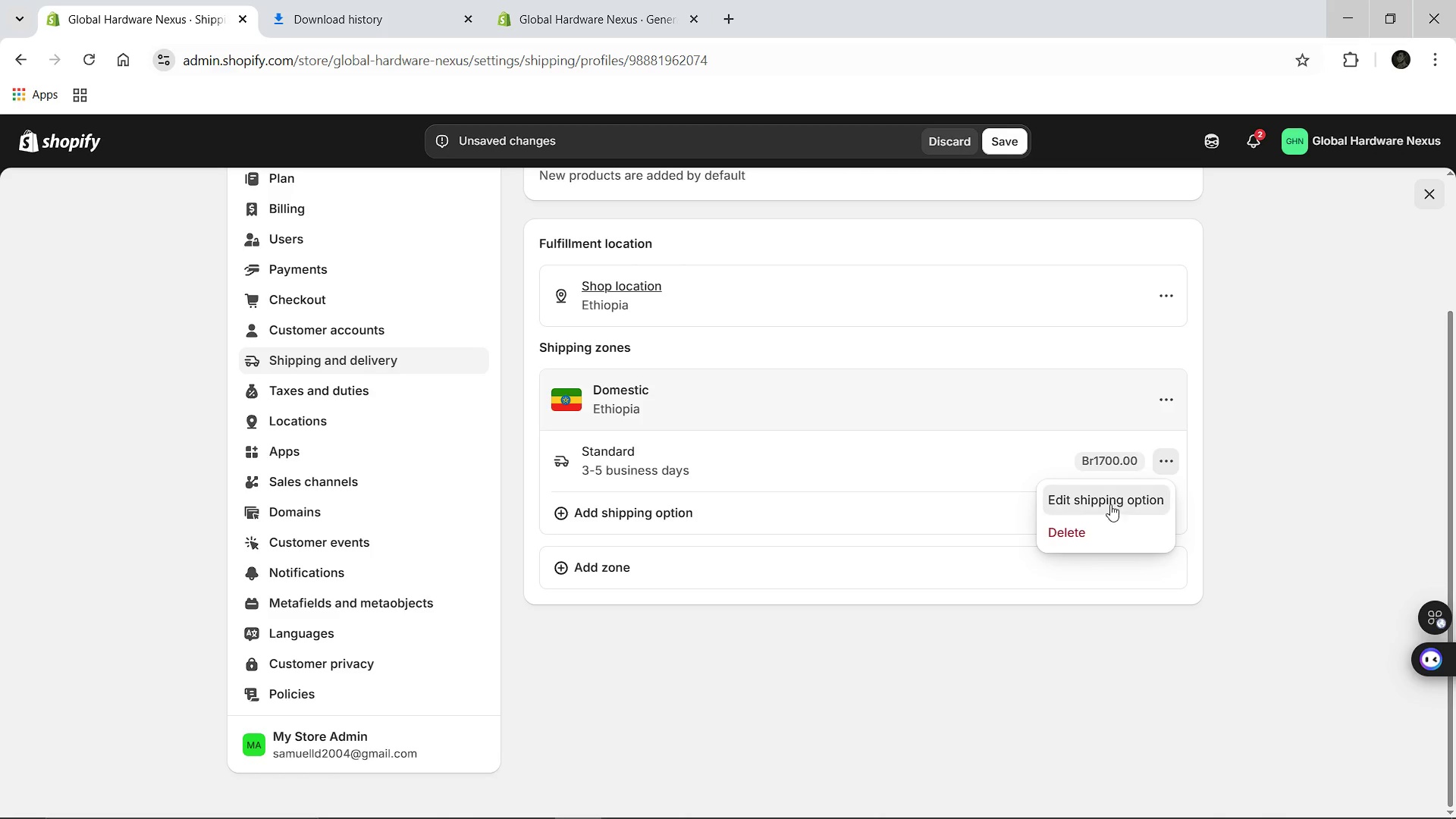 
left_click([1110, 504])
 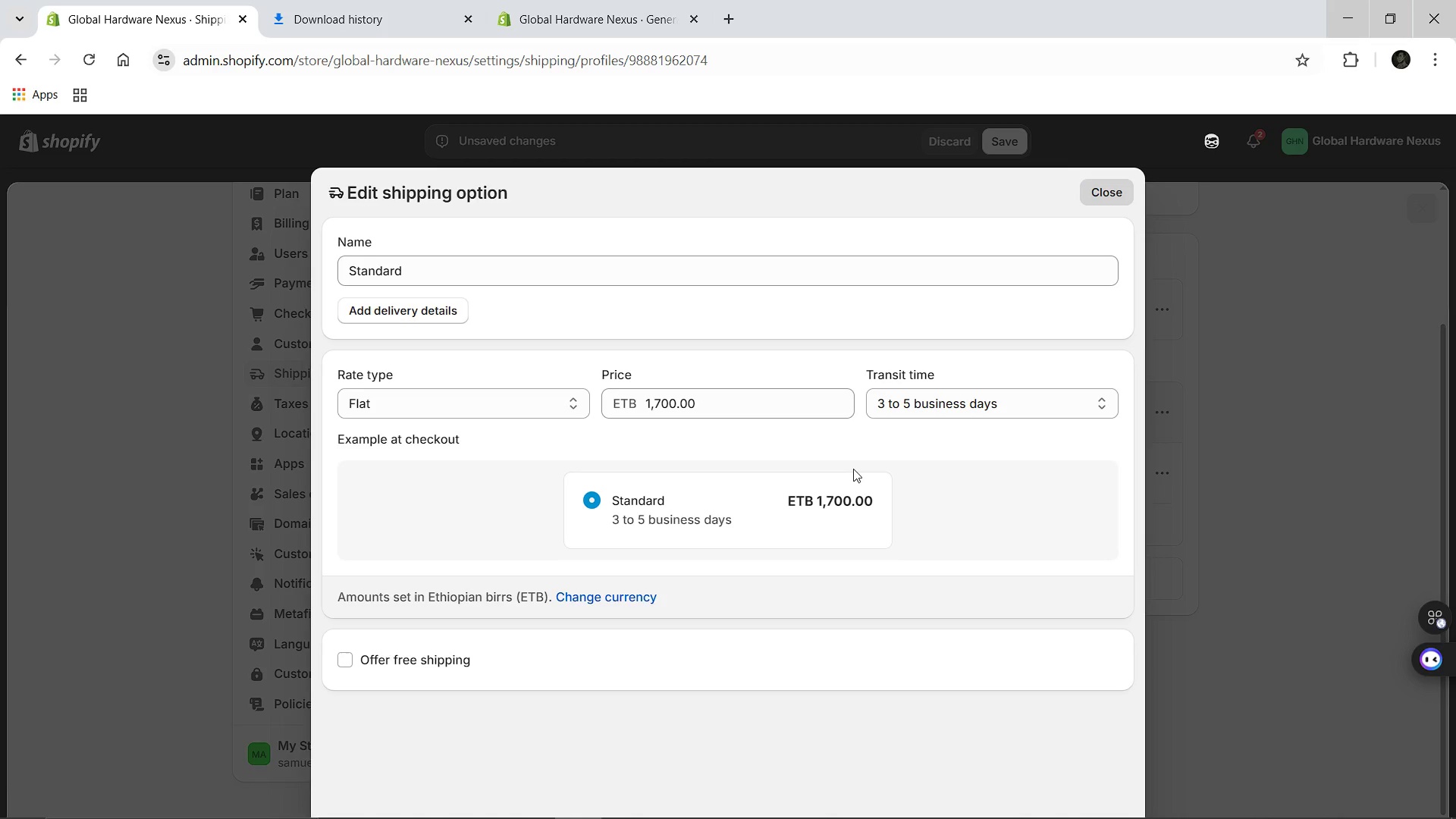 
wait(18.55)
 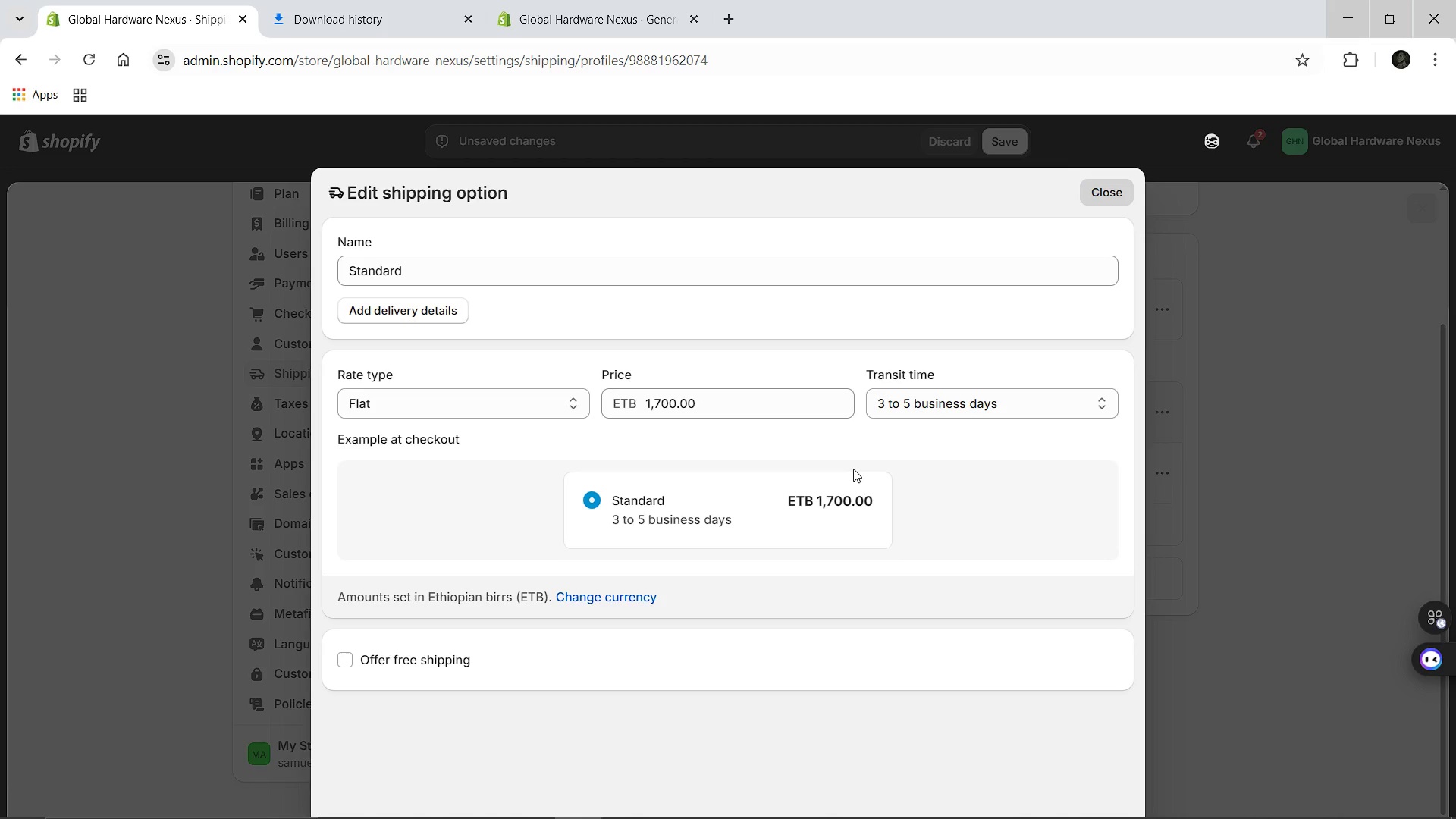 
left_click([538, 265])
 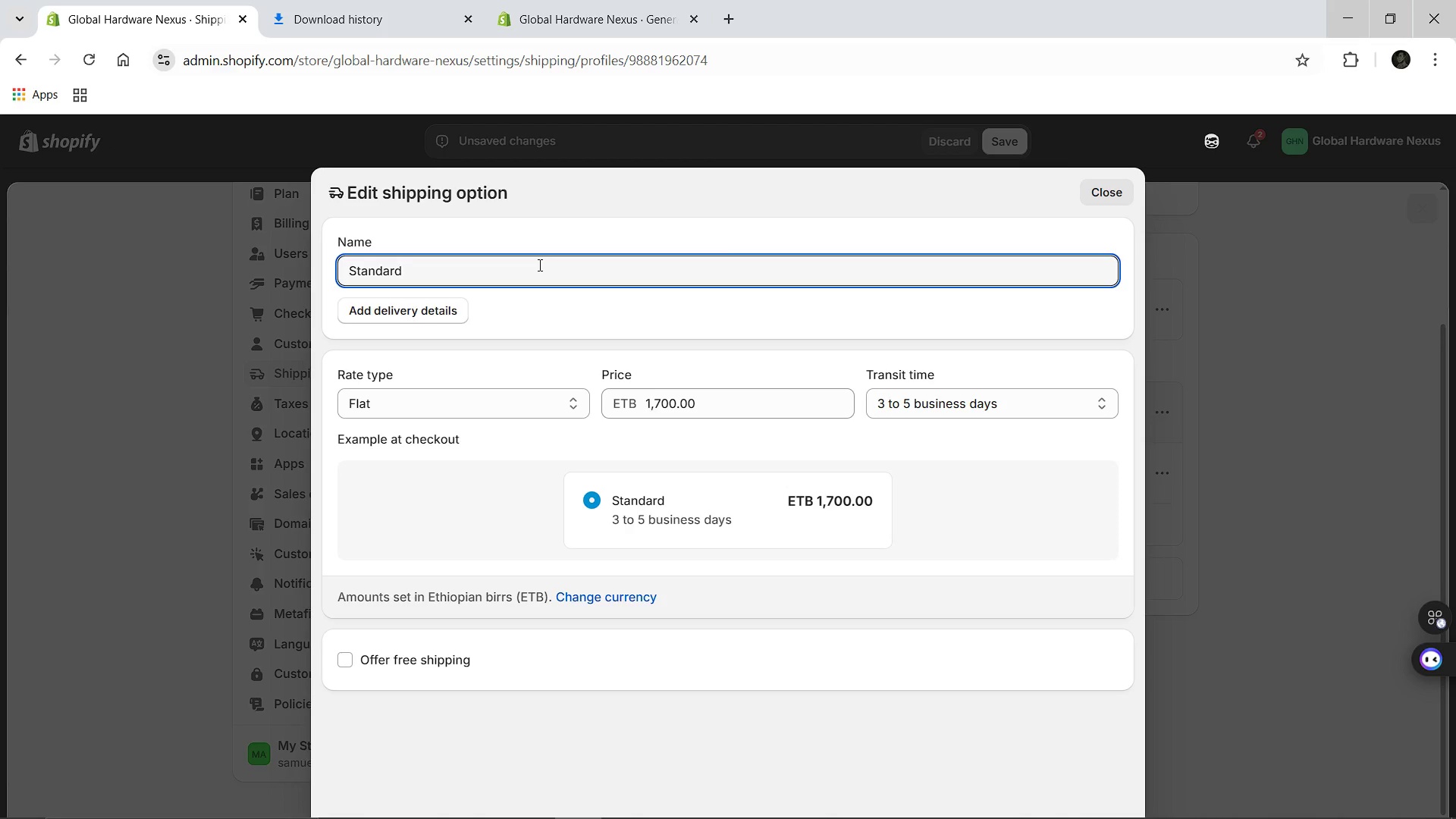 
hold_key(key=Backspace, duration=0.92)
 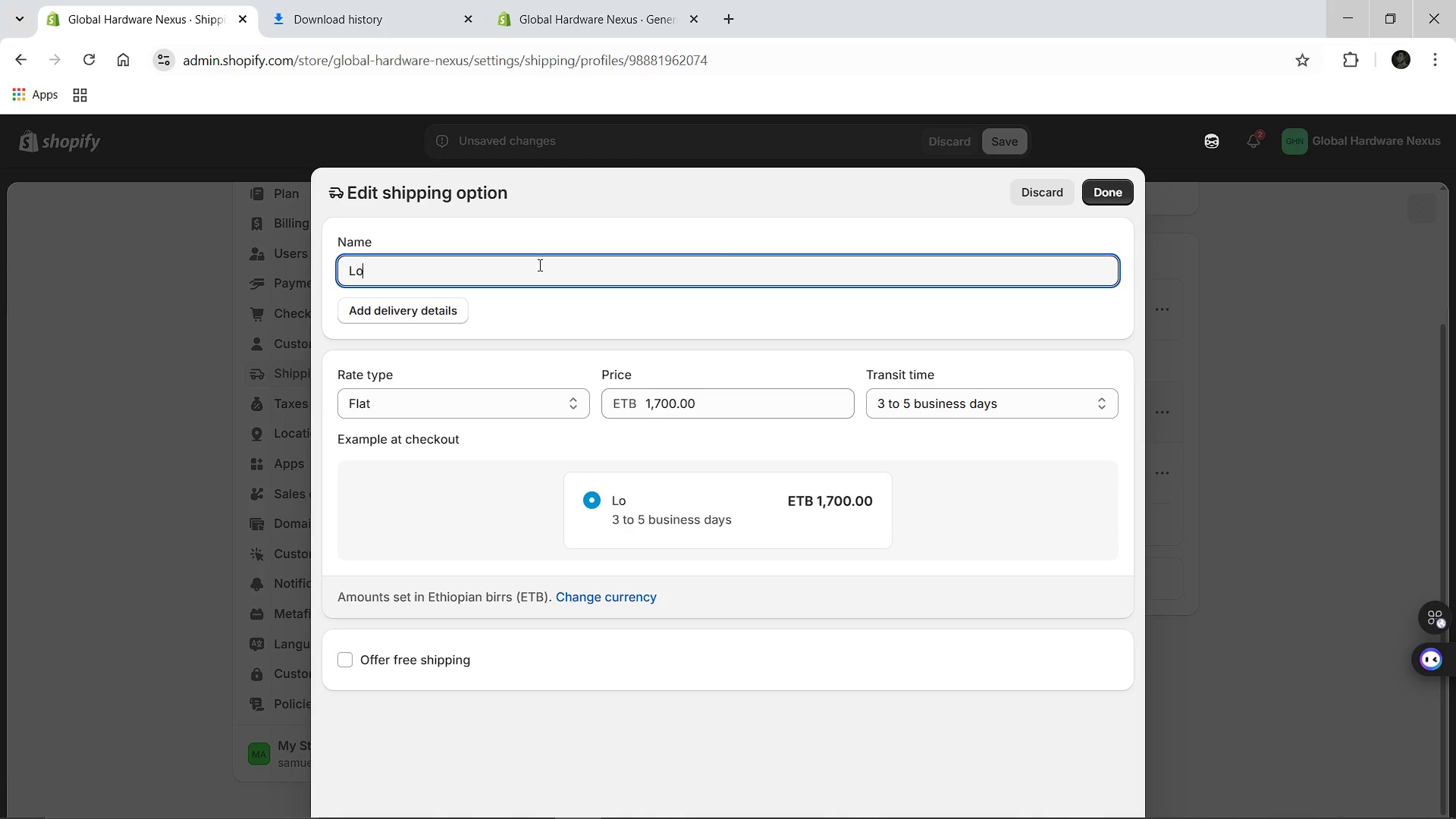 
type(Local Delivery)
 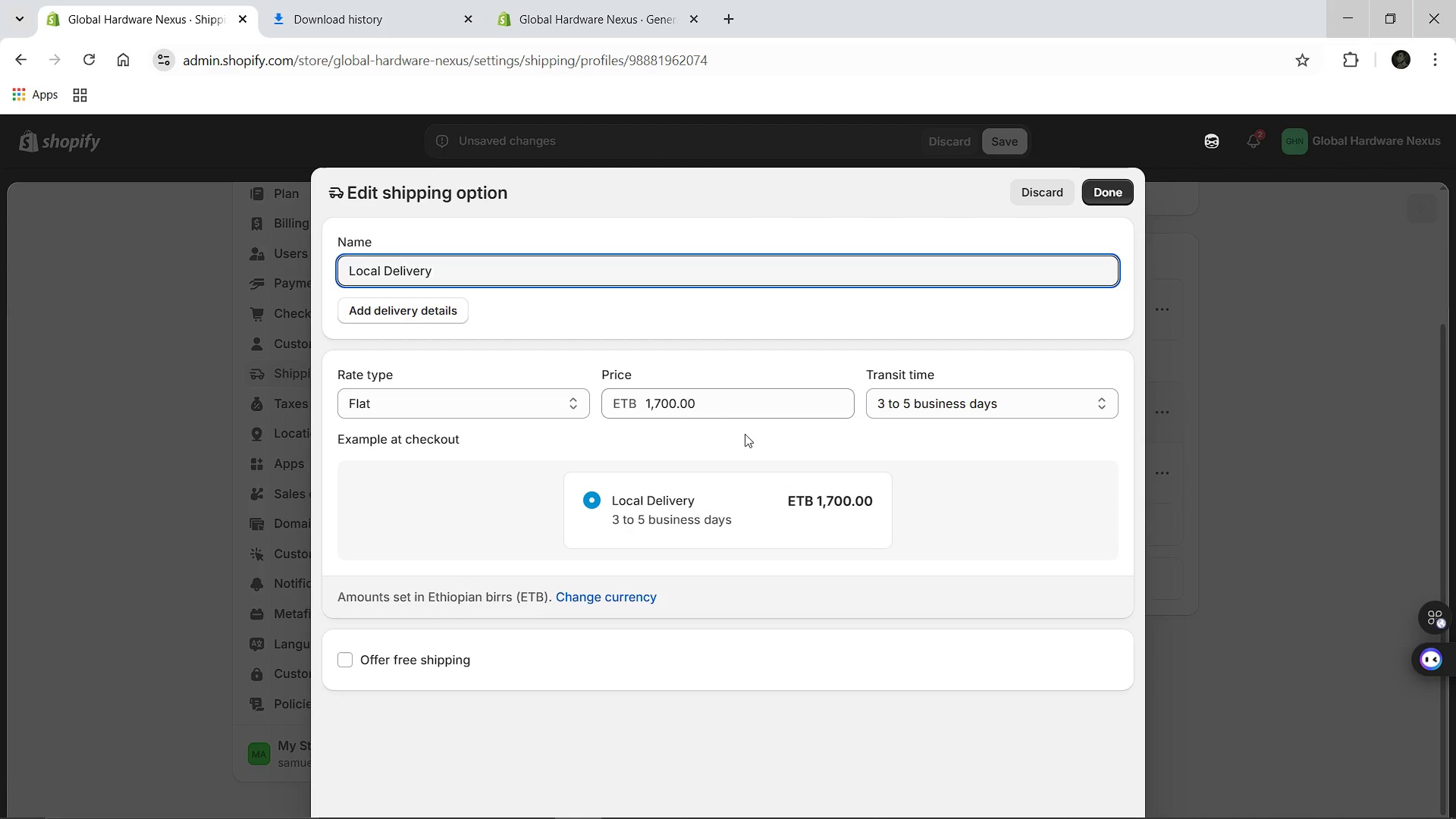 
wait(8.38)
 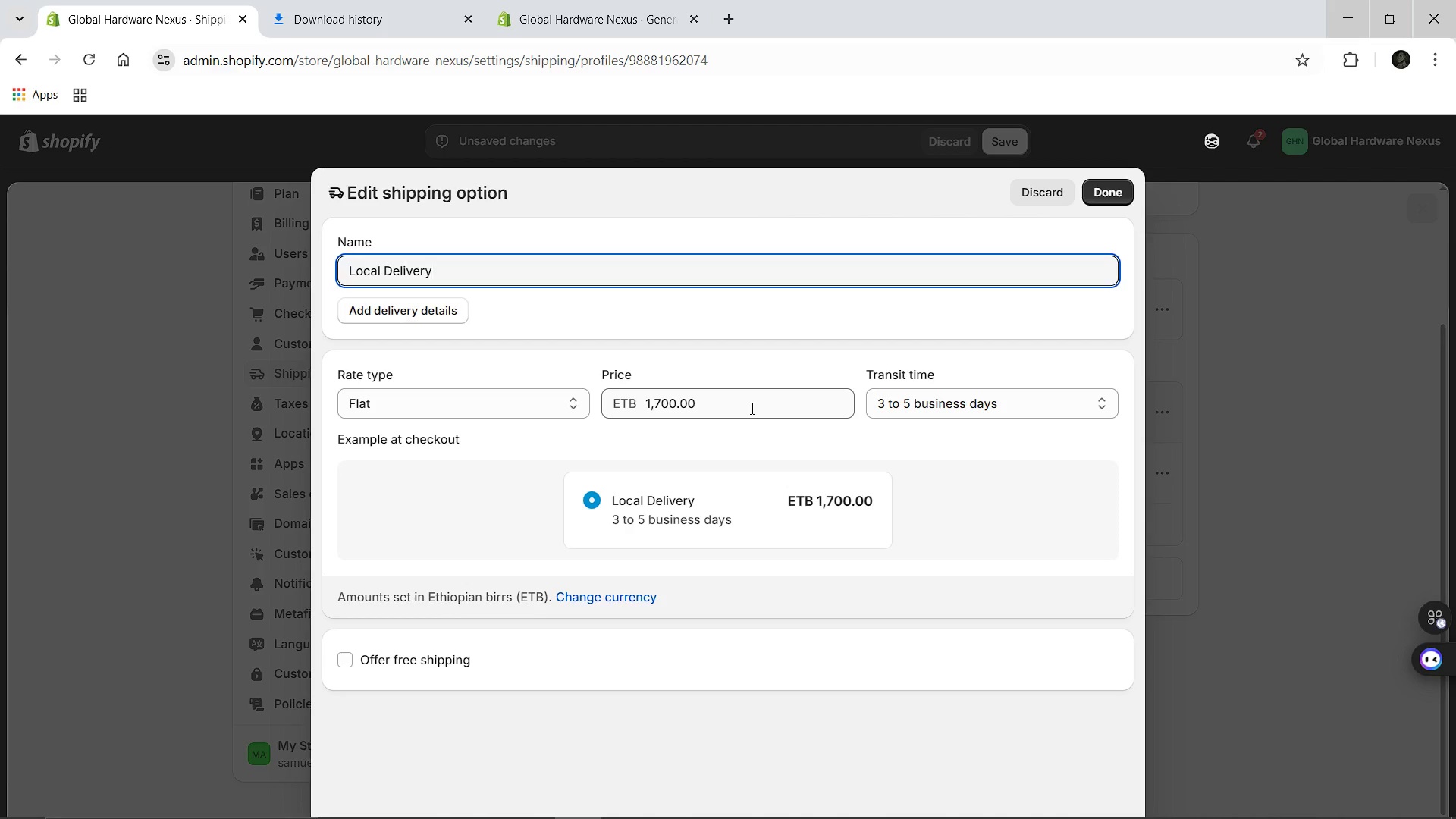 
left_click([752, 413])
 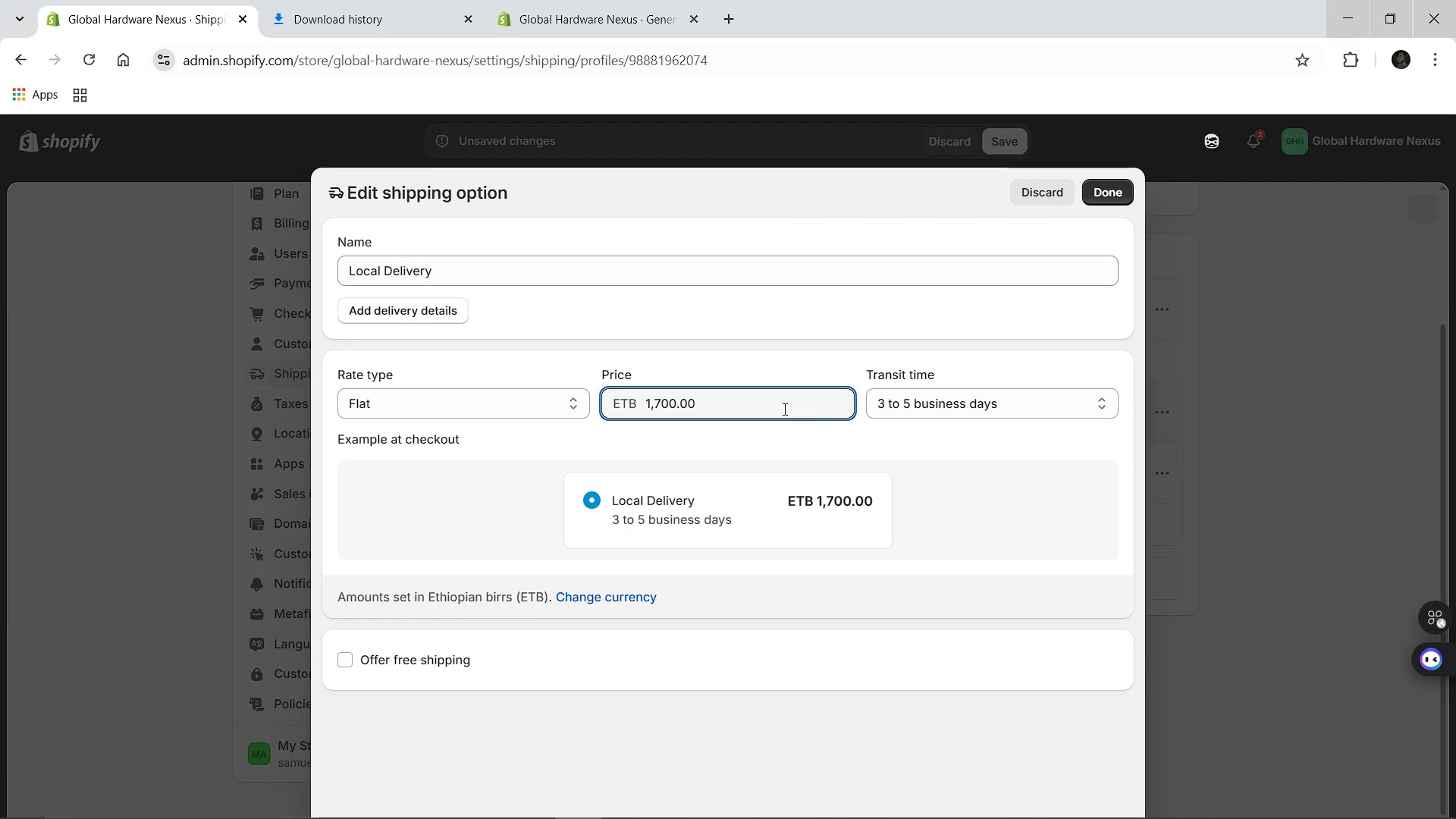 
hold_key(key=Backspace, duration=0.81)
 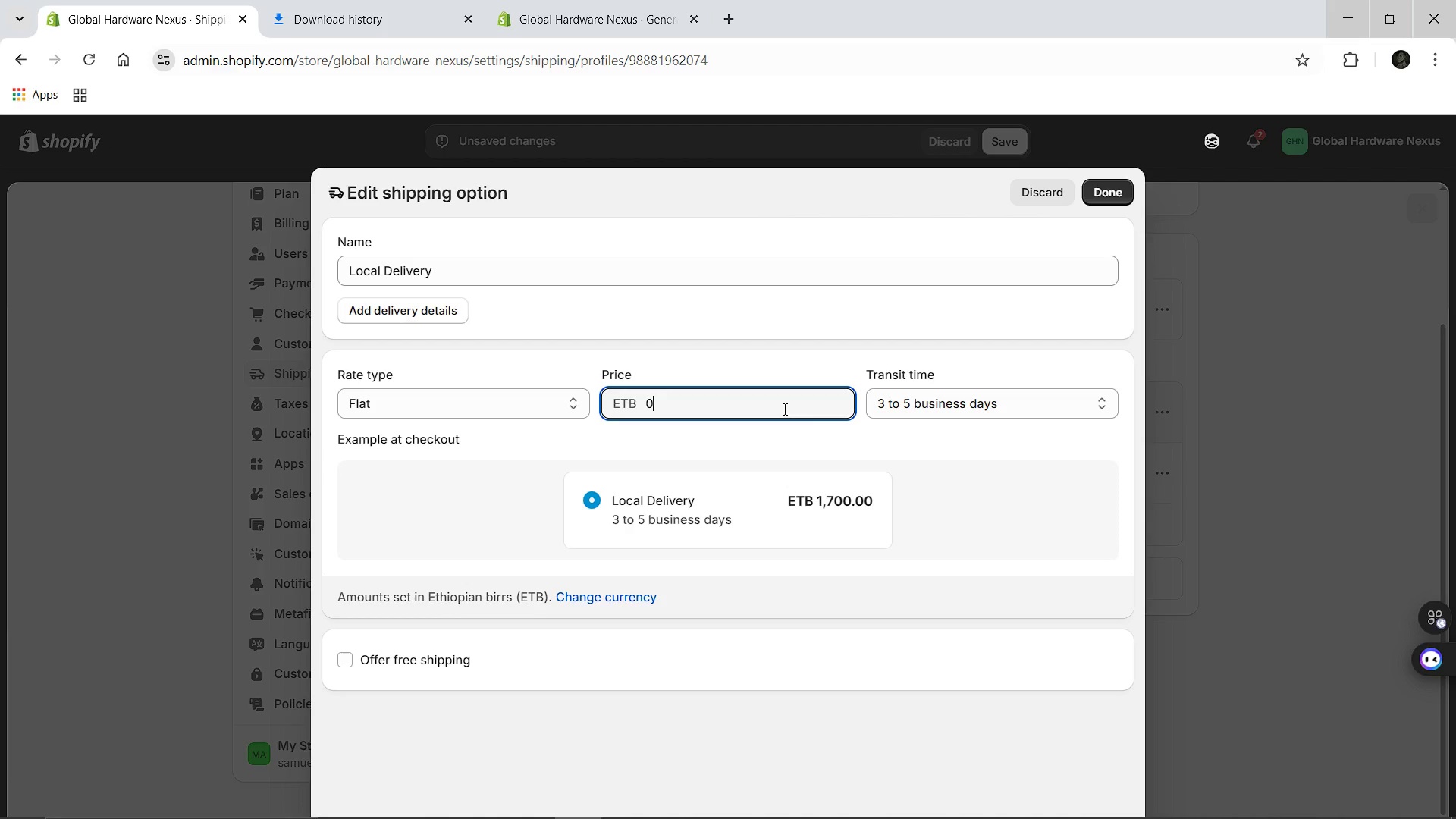 
key(0)
 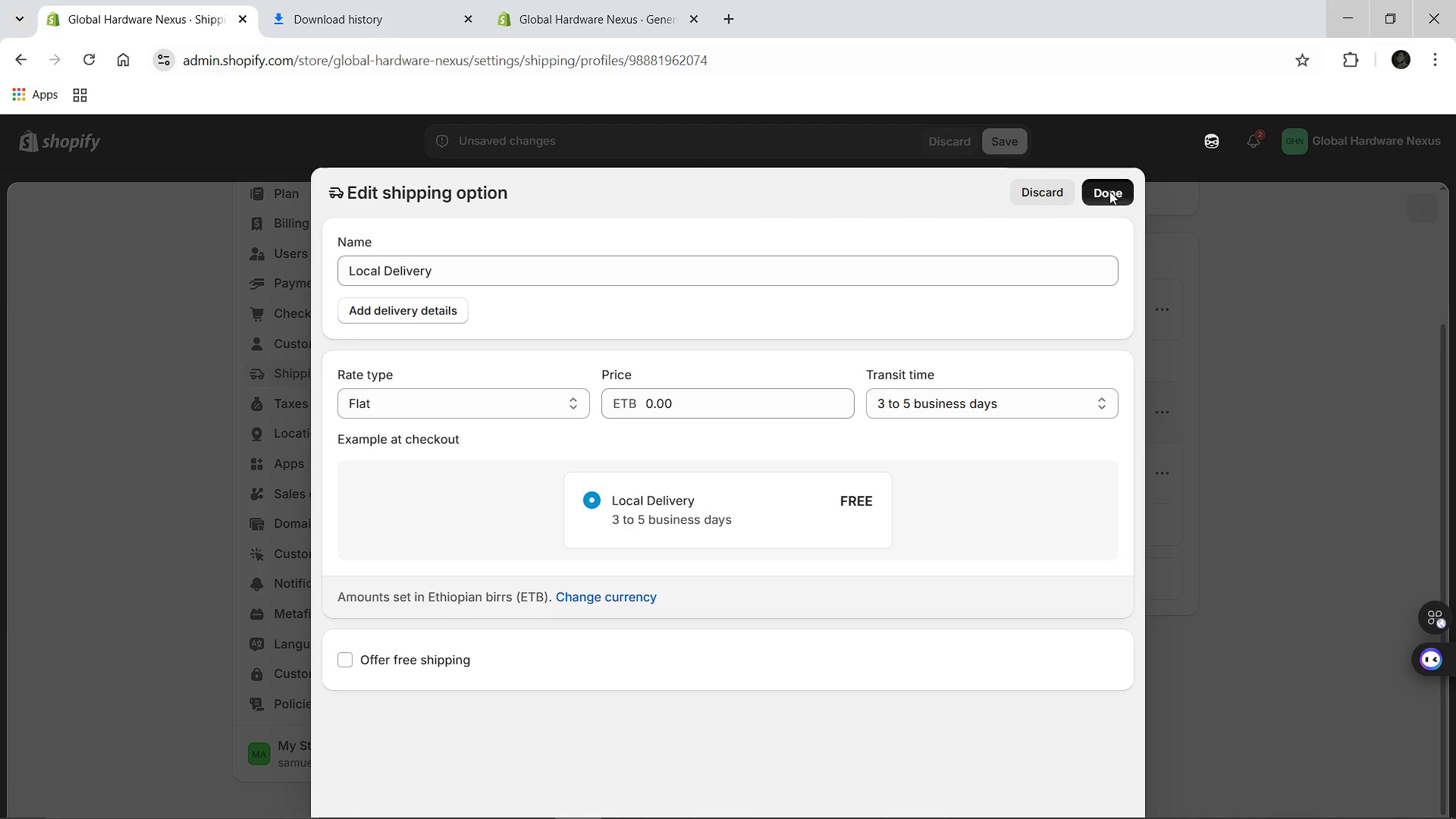 
left_click([1109, 191])
 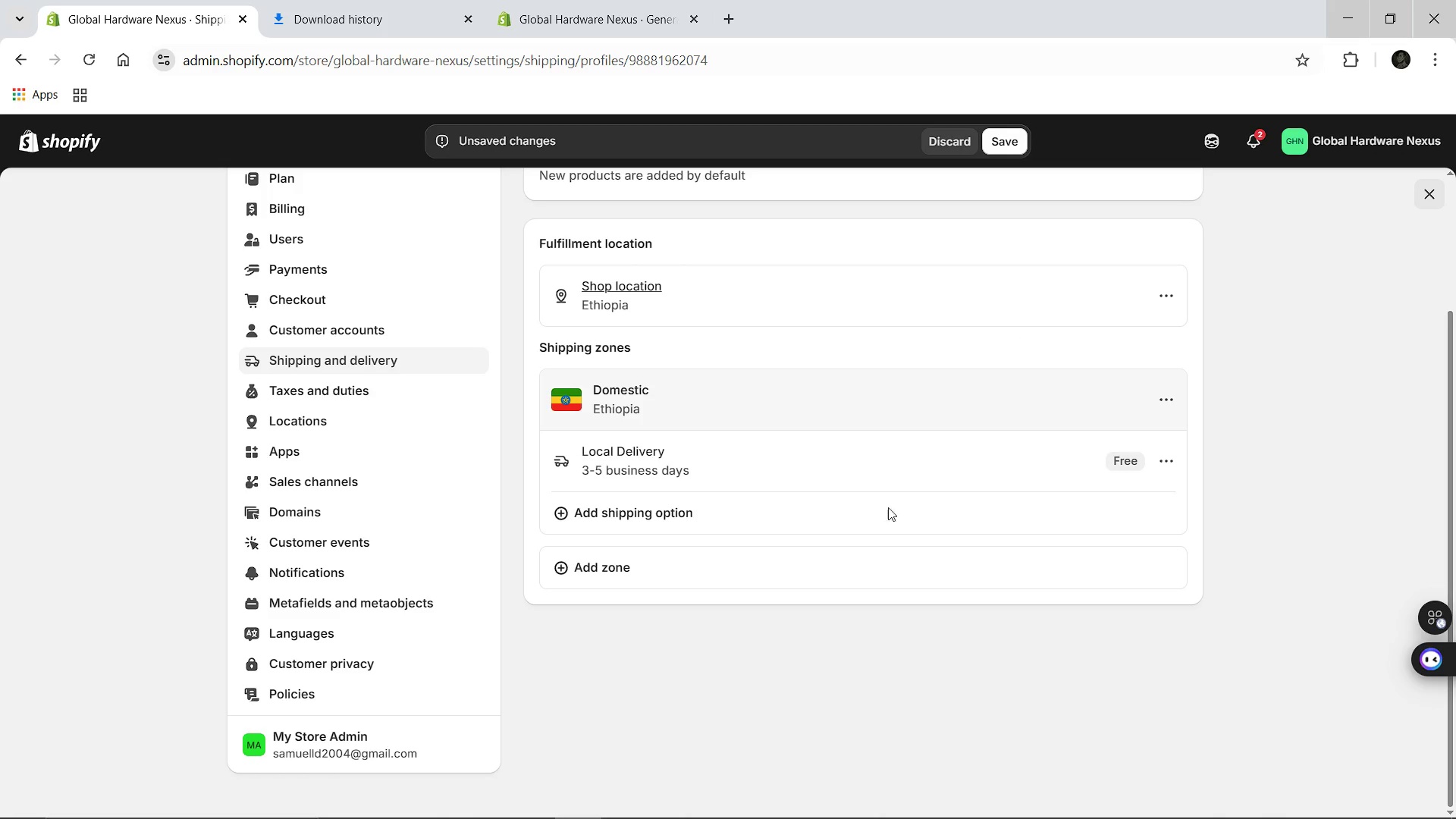 
wait(5.22)
 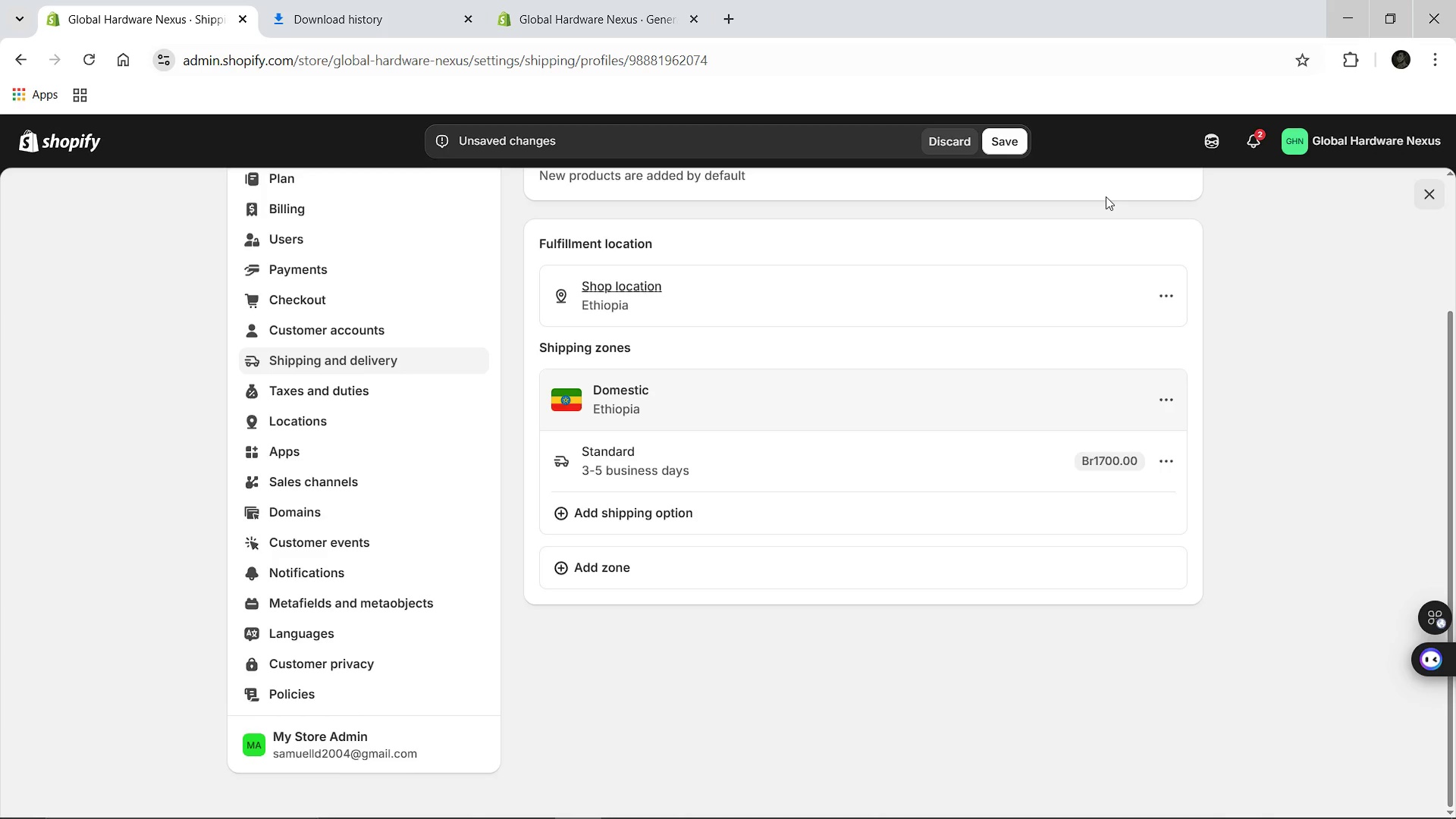 
left_click([594, 568])
 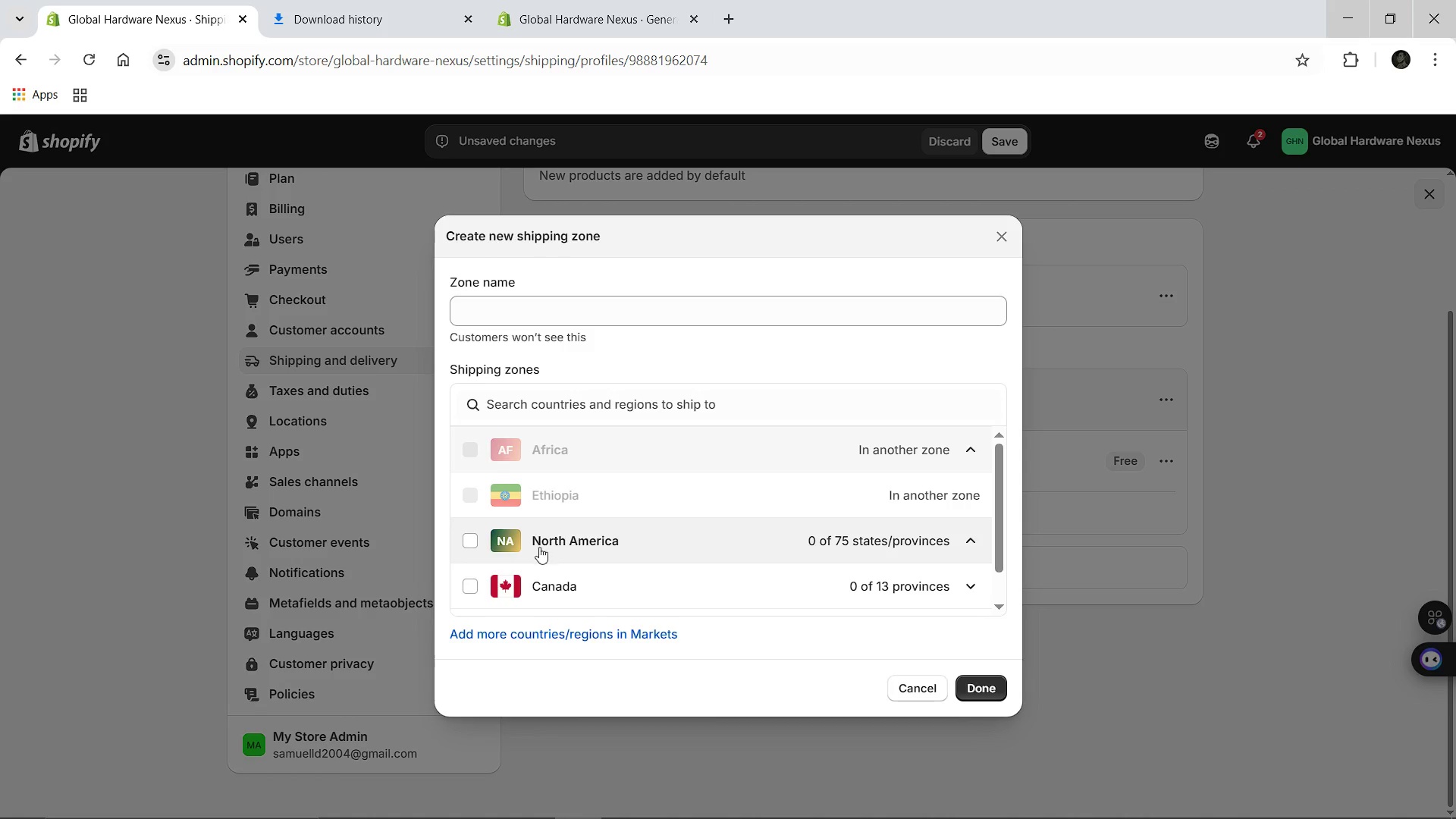 
left_click([473, 538])
 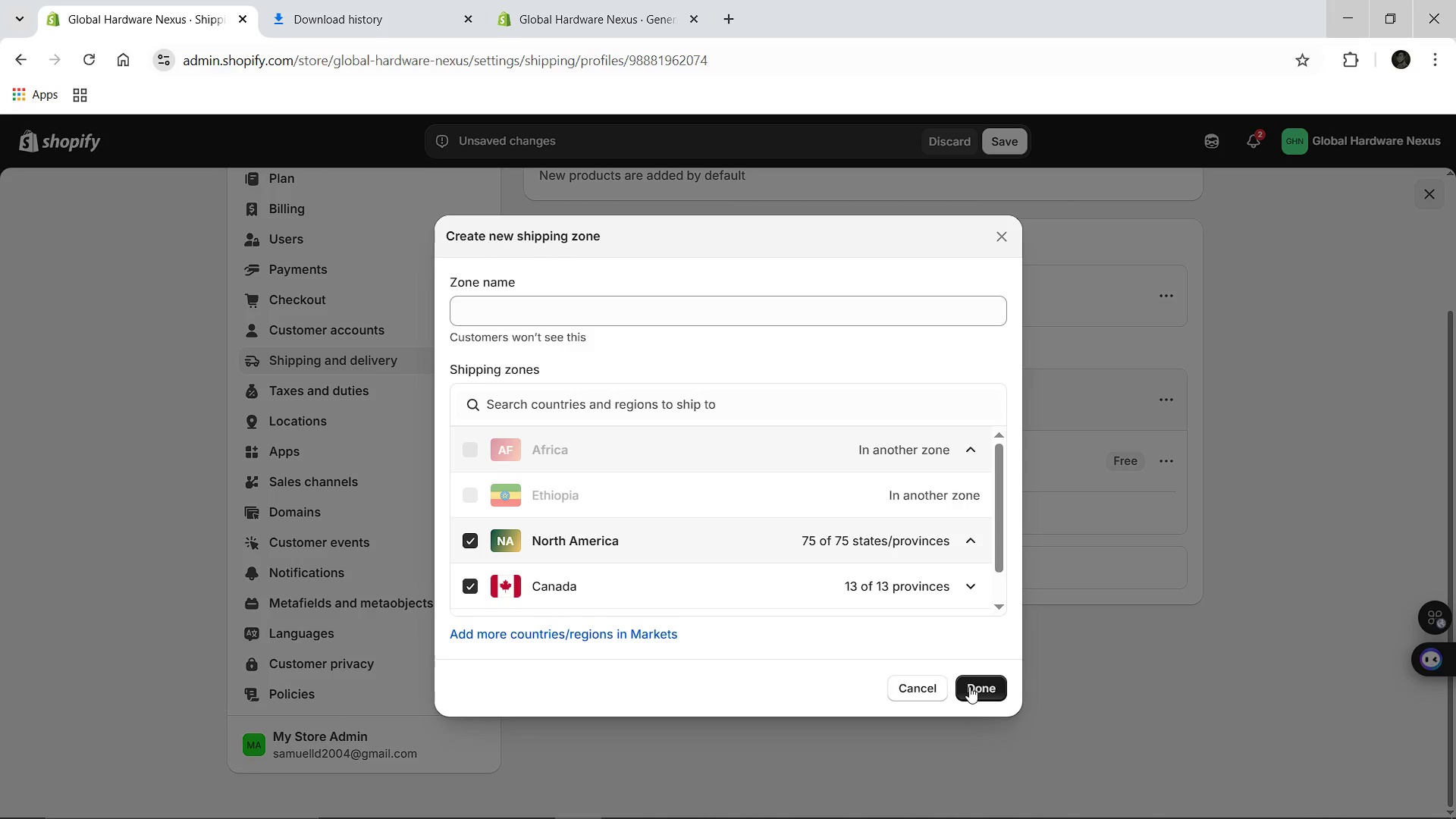 
left_click([969, 686])
 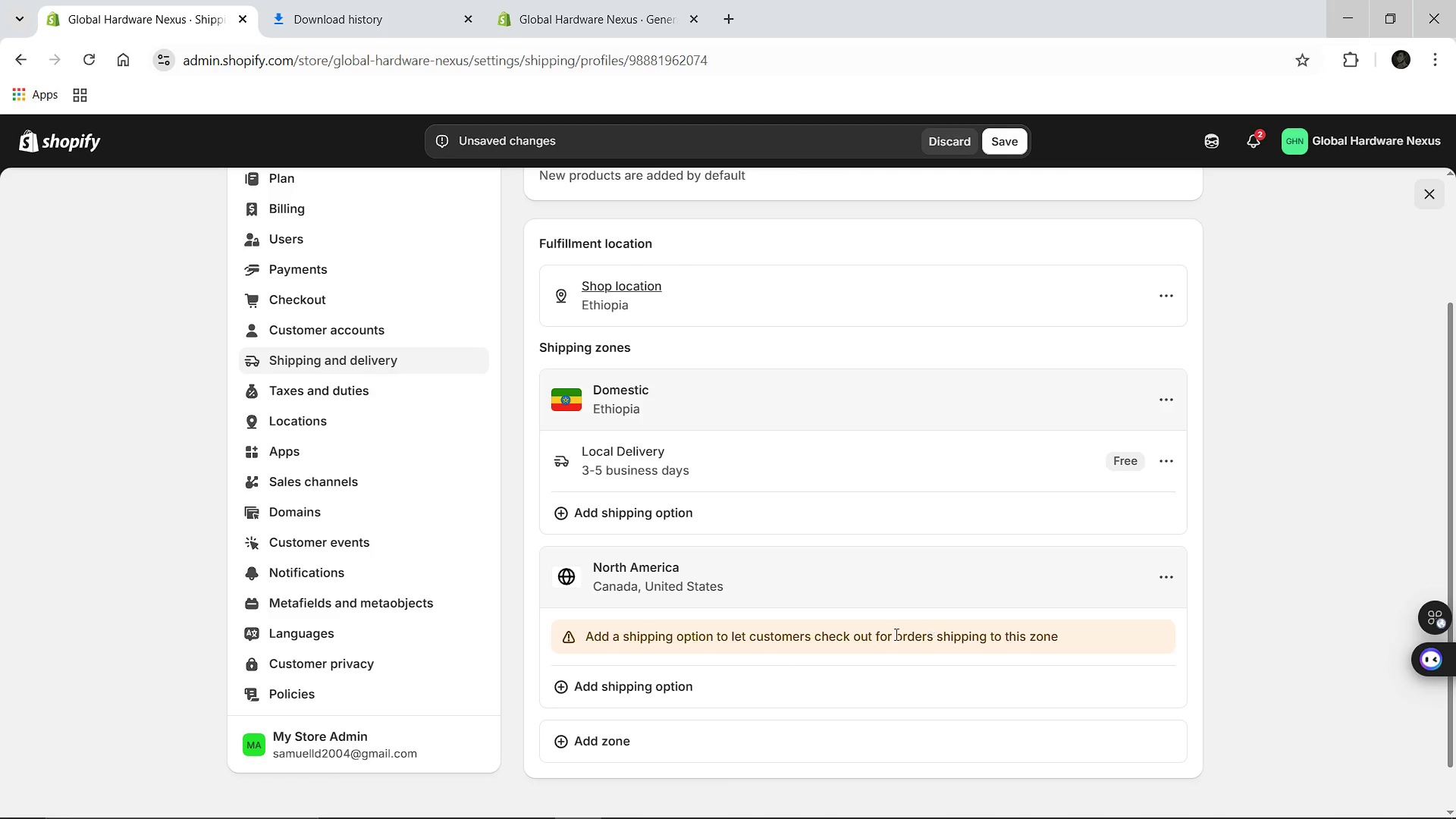 
wait(6.36)
 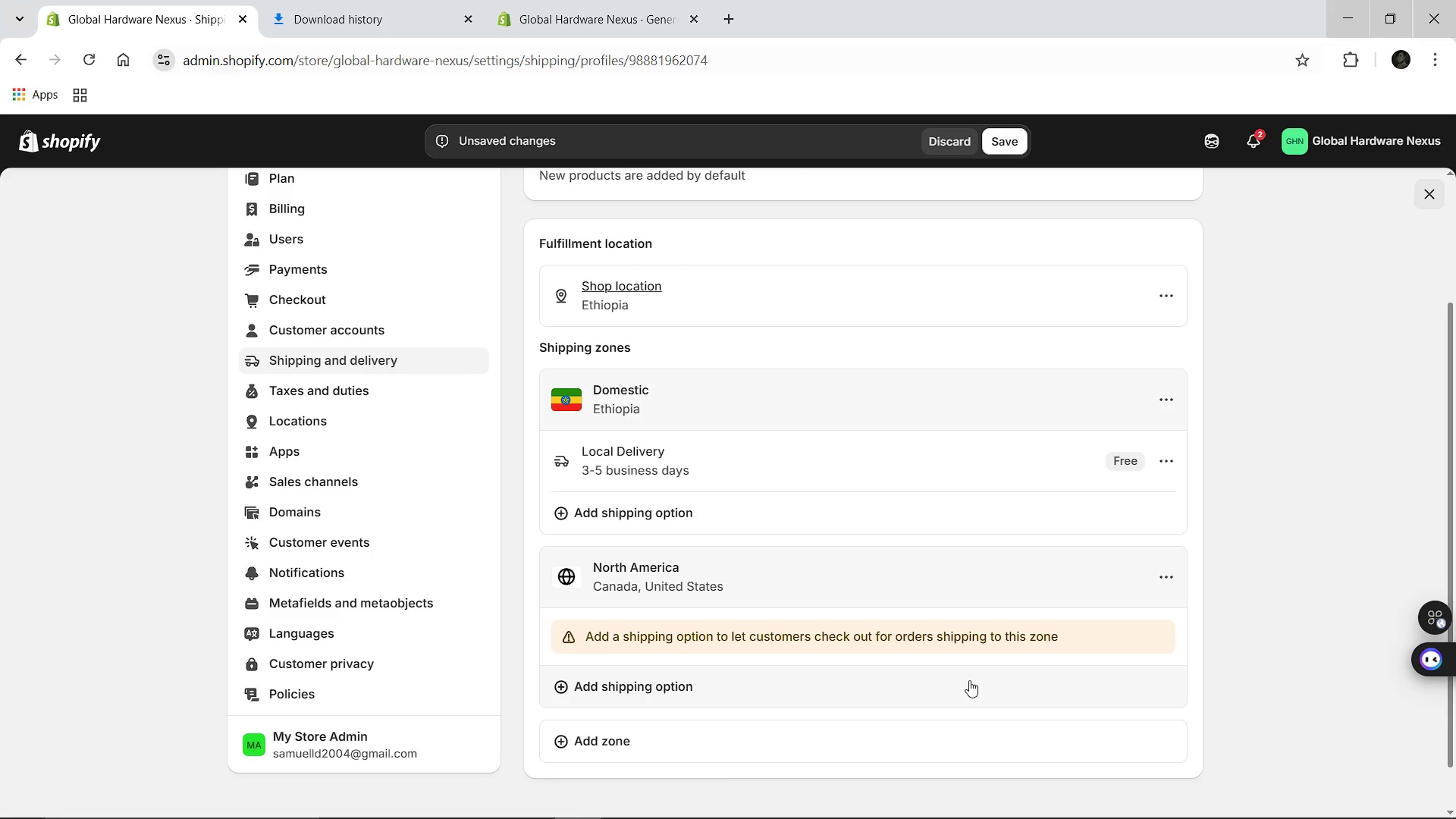 
left_click([662, 576])
 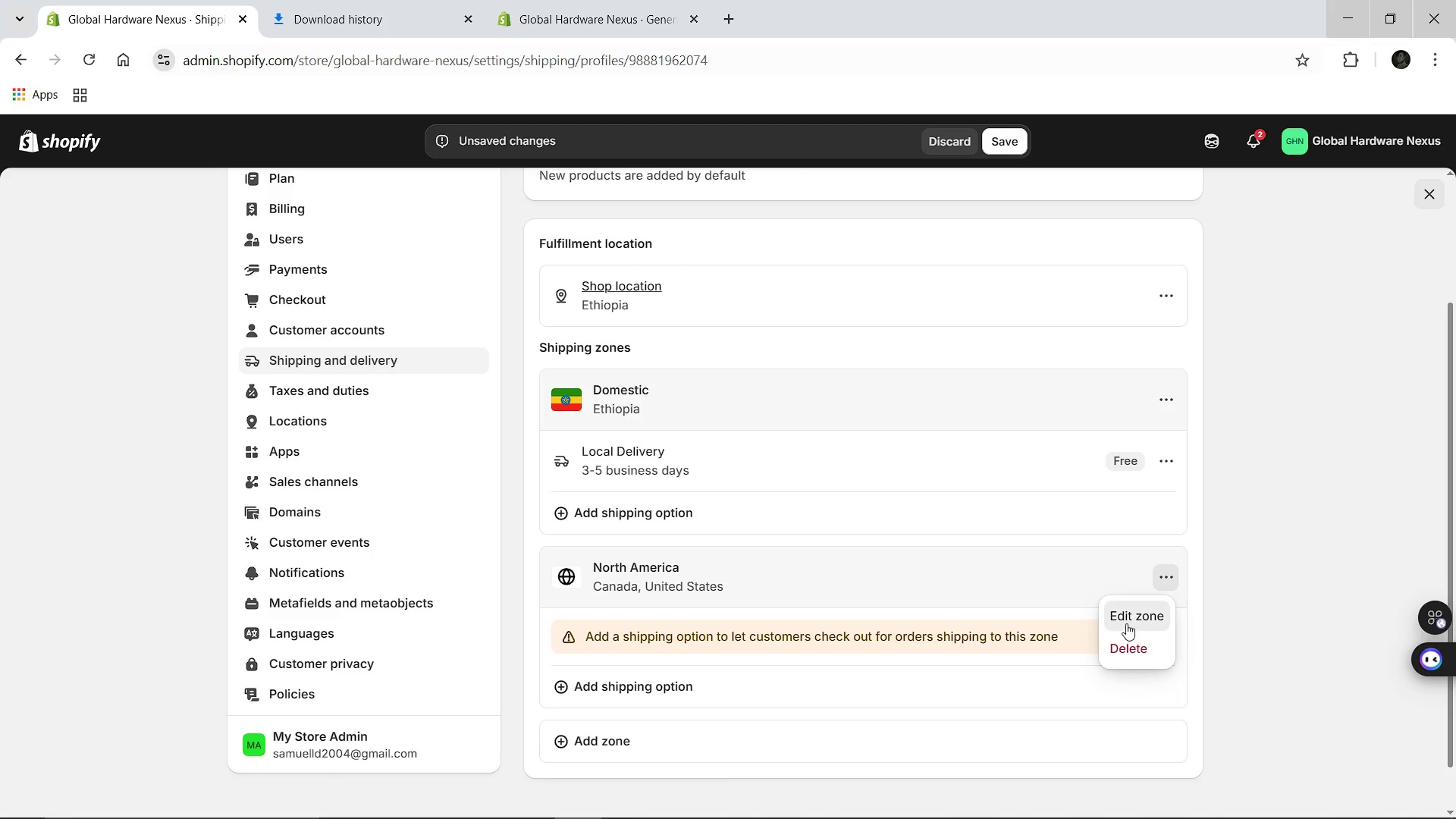 
left_click([1126, 623])
 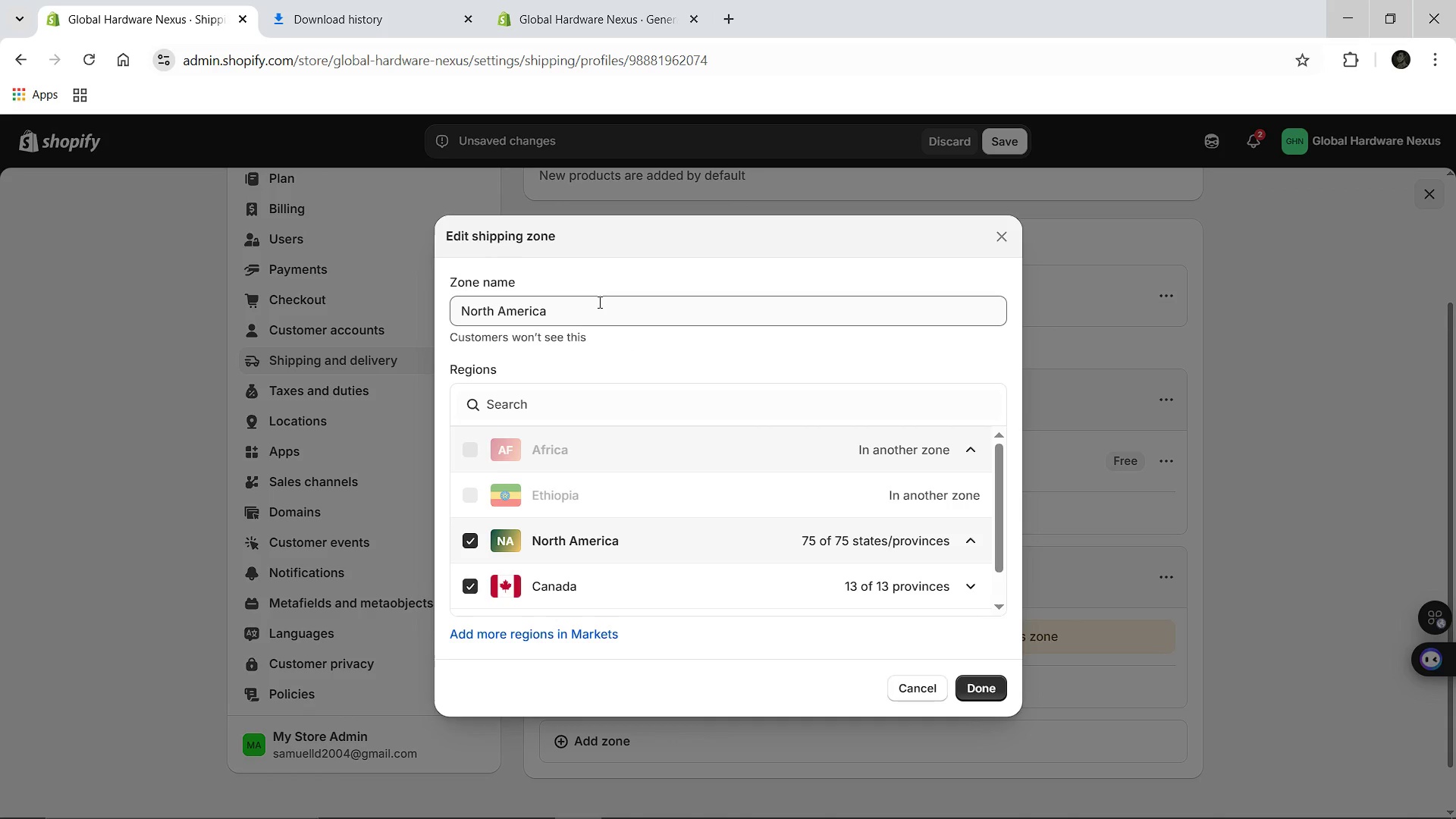 
left_click([598, 302])
 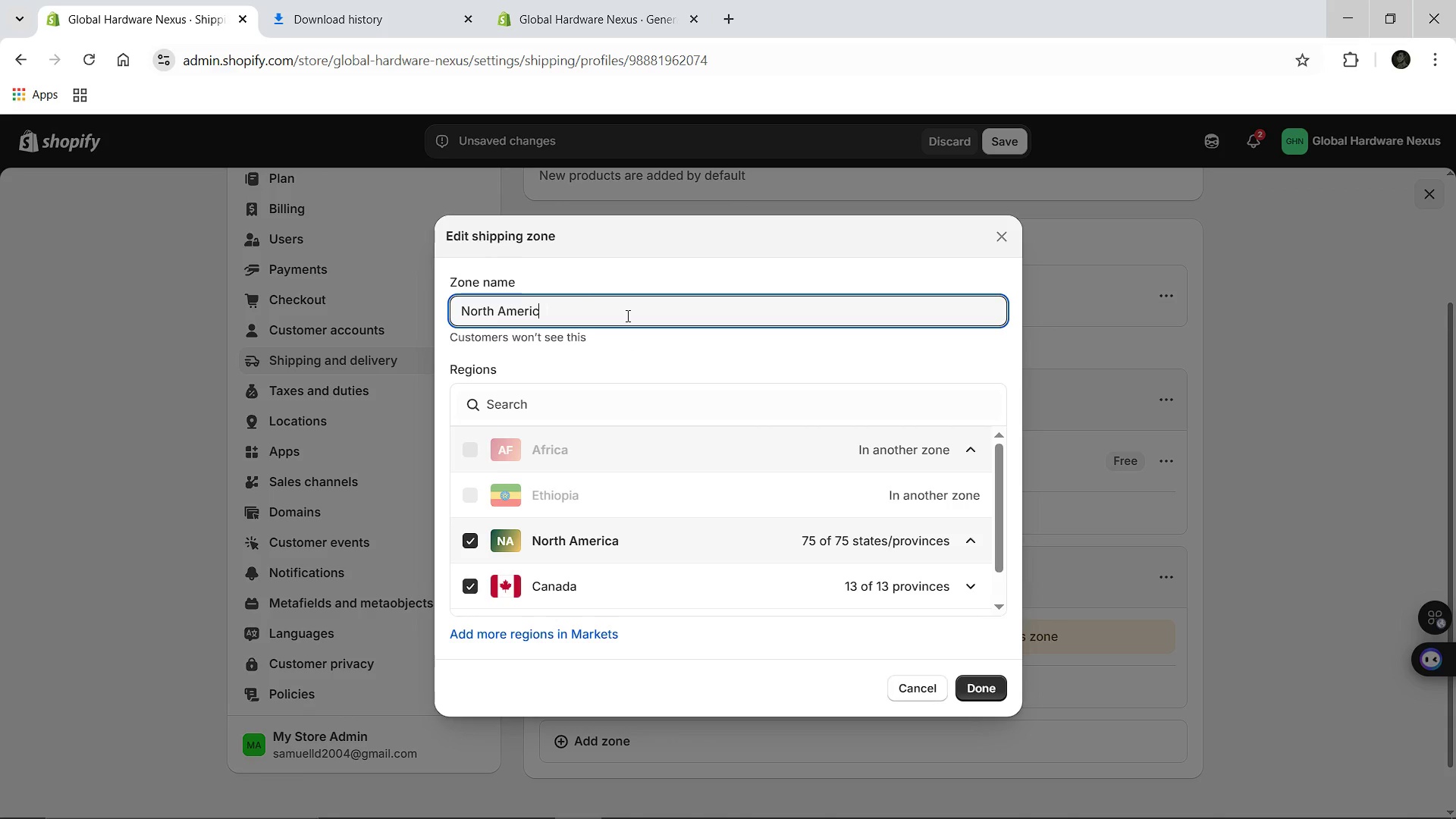 
hold_key(key=Backspace, duration=1.09)
 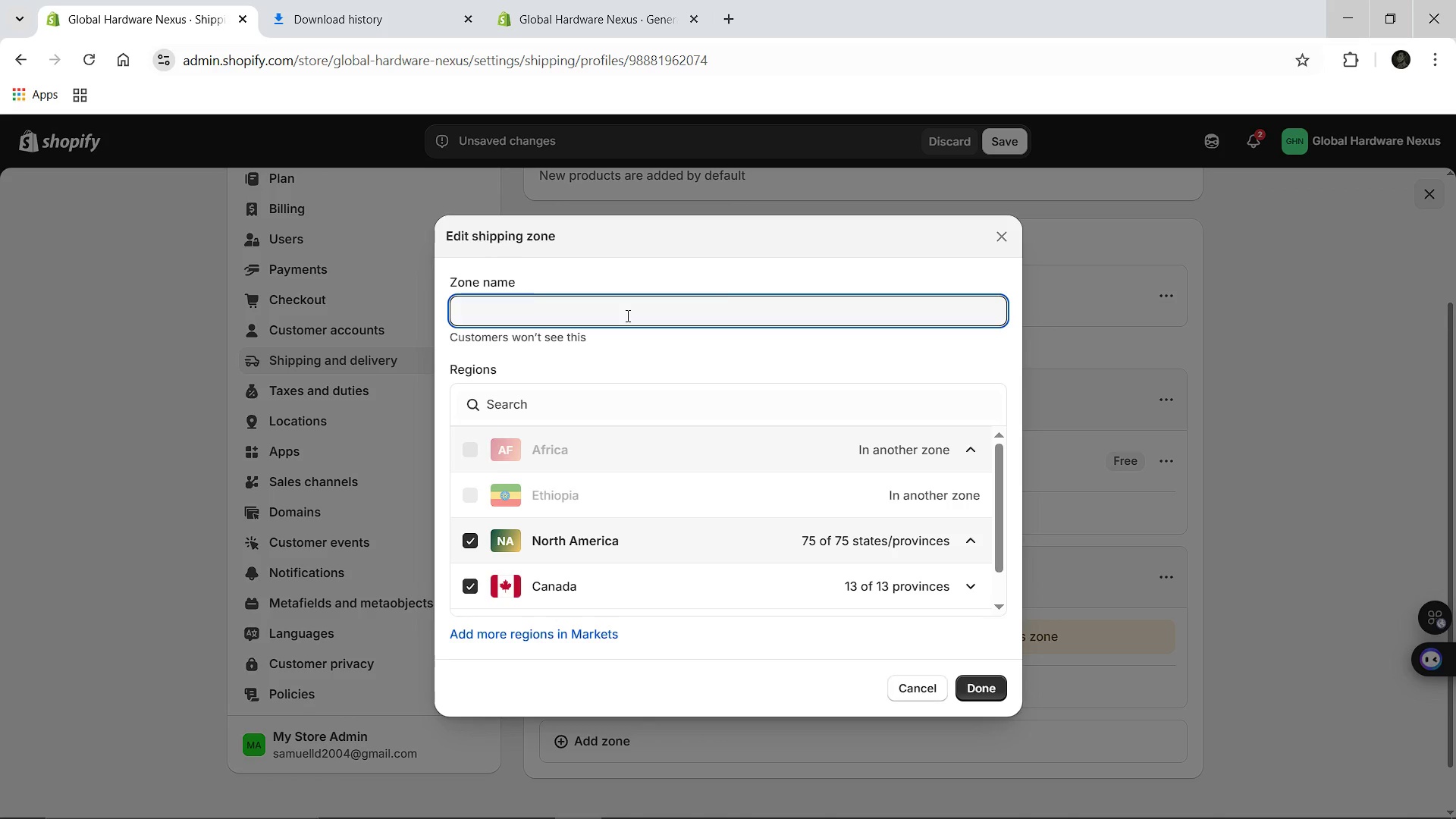 
hold_key(key=ShiftLeft, duration=1.5)
 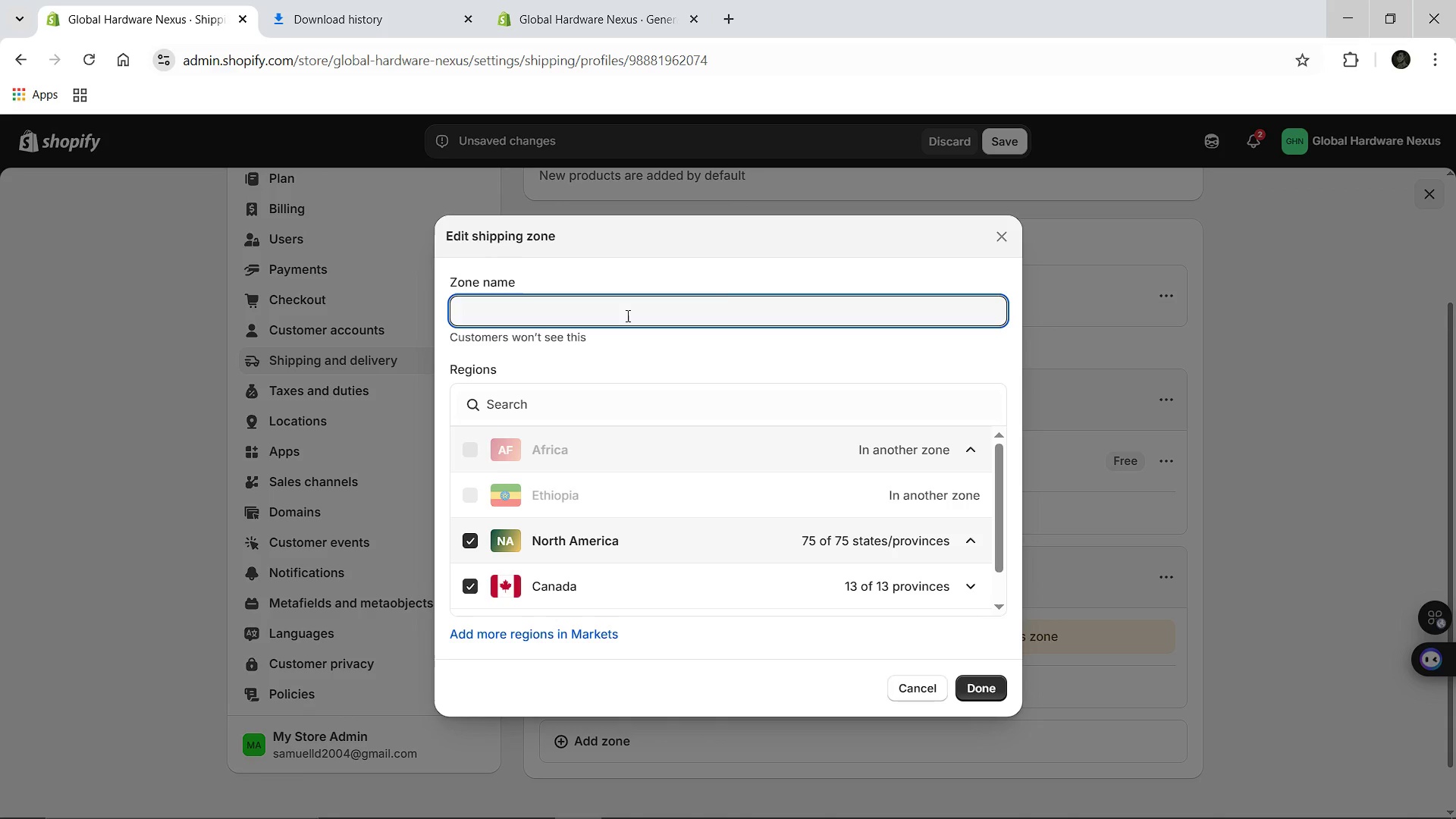 
hold_key(key=ShiftLeft, duration=1.5)
 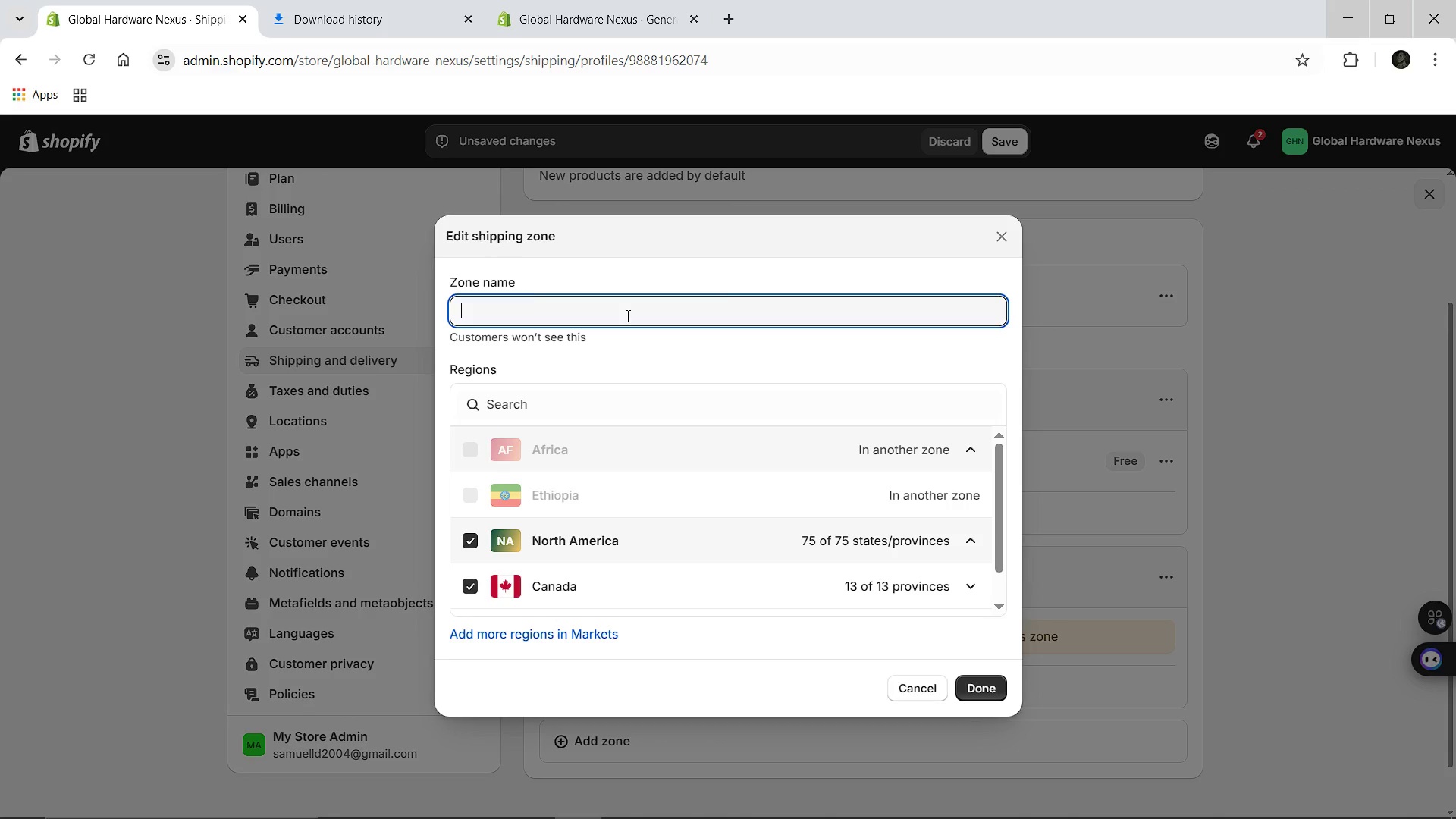 
type(International ))
key(Backspace)
type((Y)
key(Backspace)
type(US & Canada))
 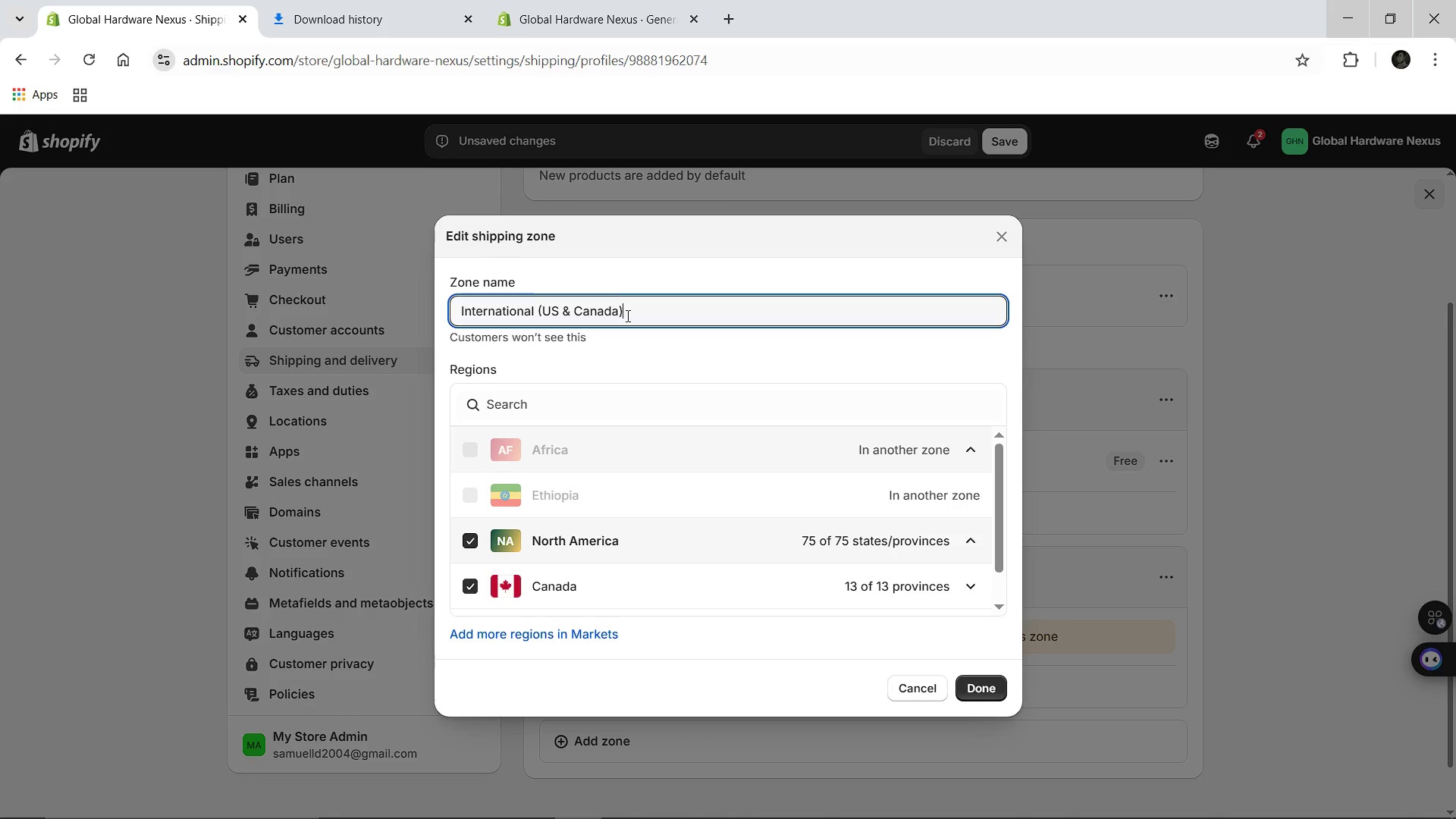 
left_click([981, 700])
 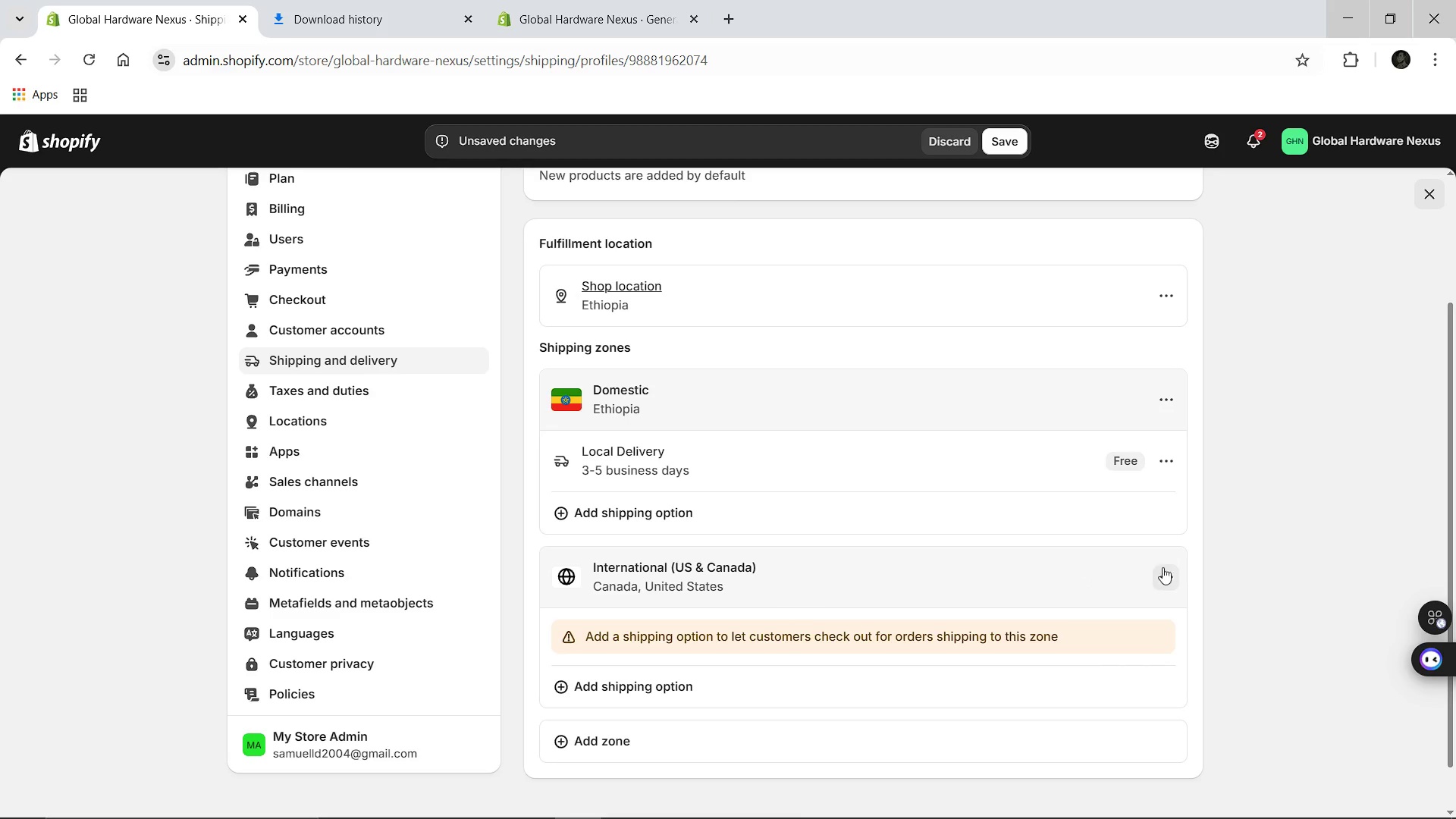 
left_click([1163, 573])
 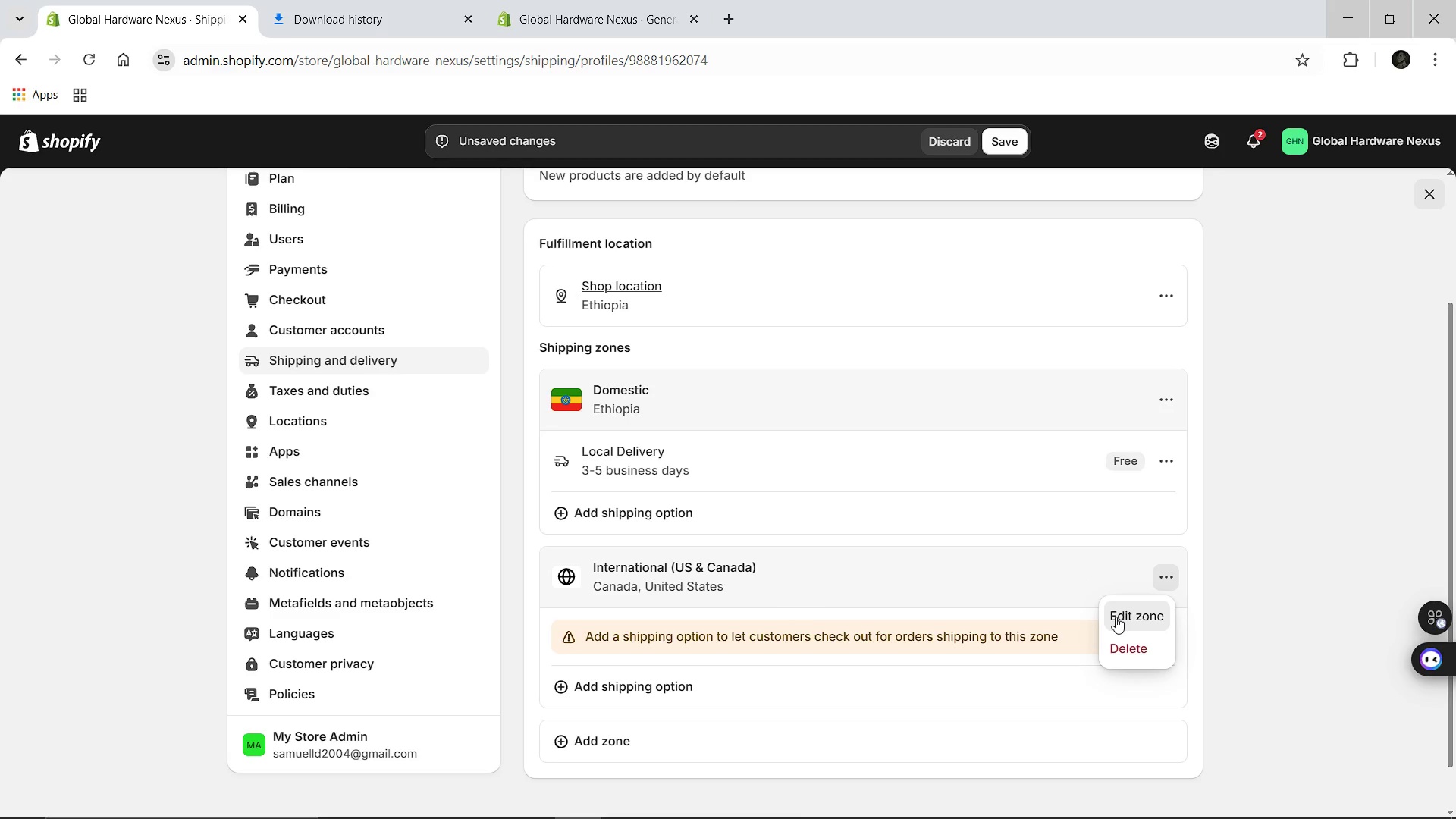 
left_click([1116, 617])
 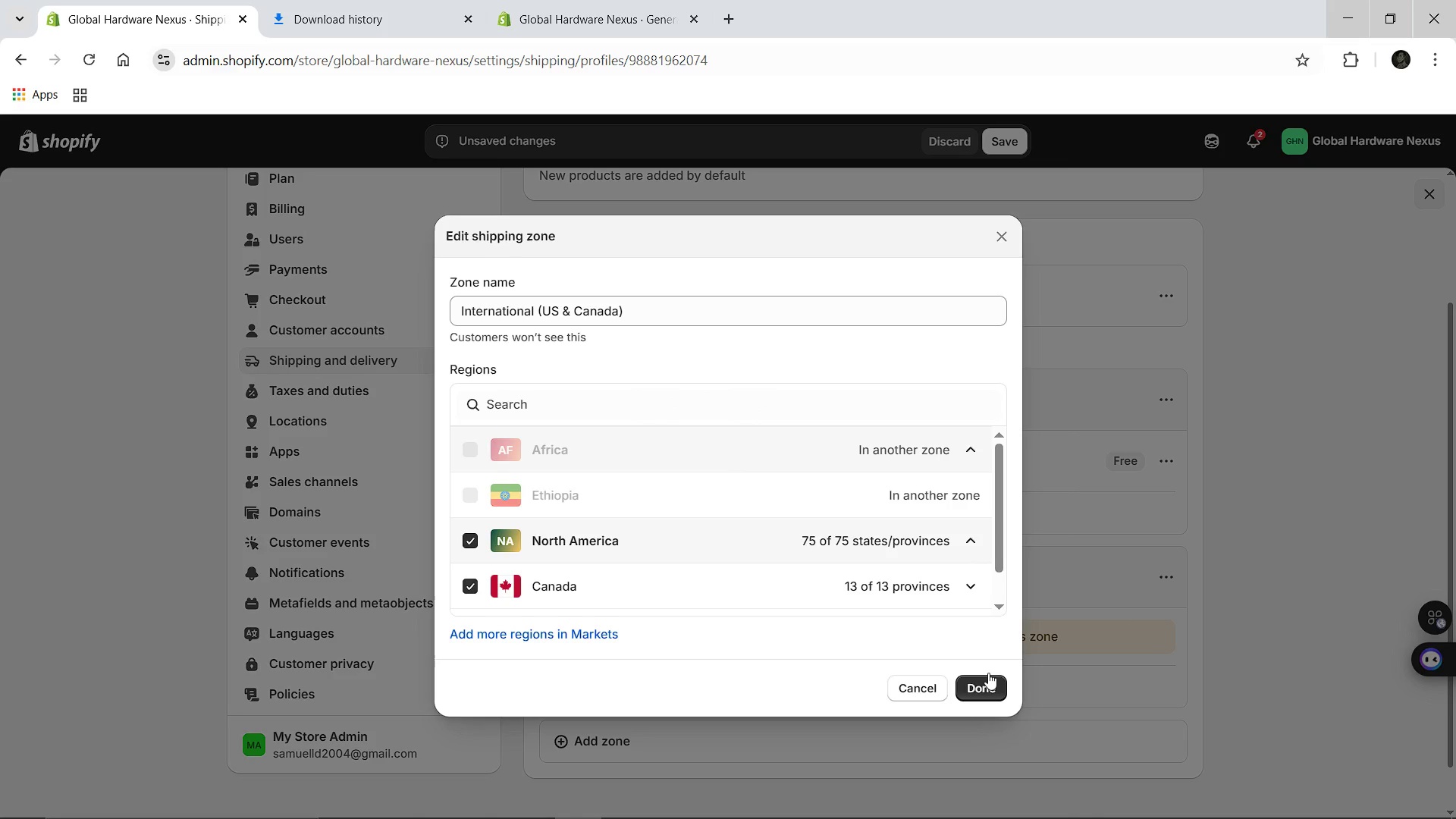 
left_click([922, 686])
 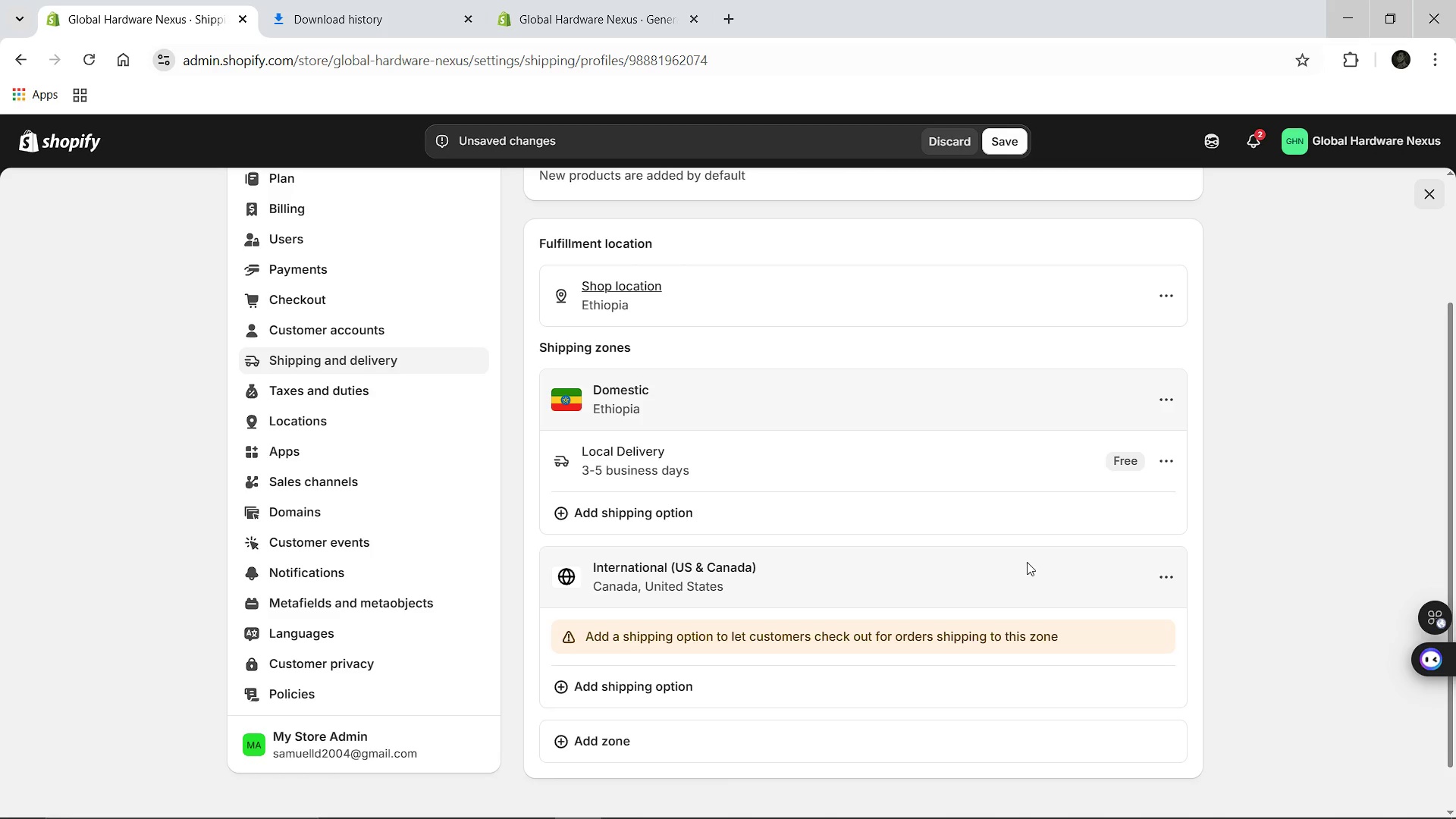 
left_click([1075, 558])
 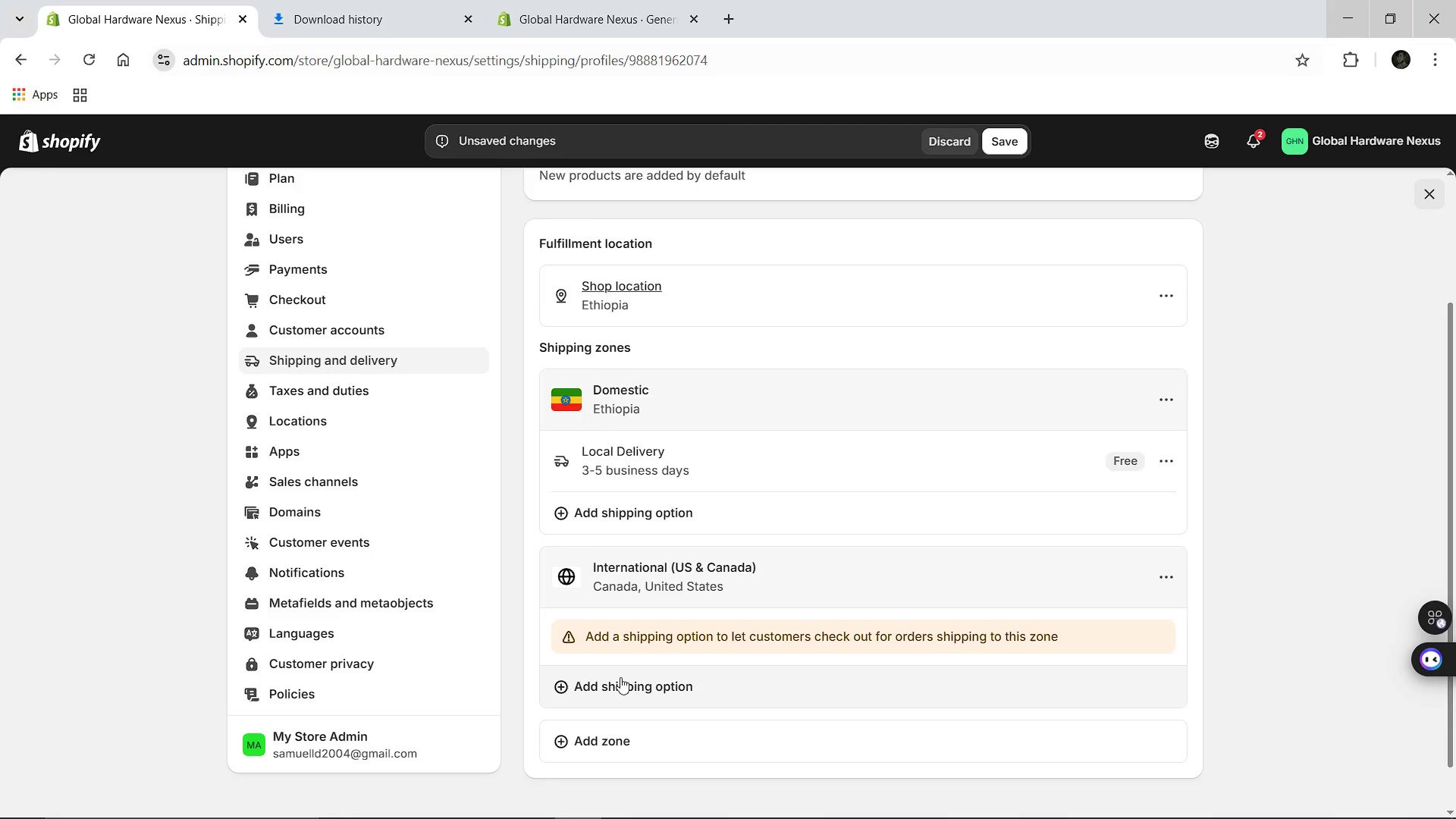 
left_click([620, 677])
 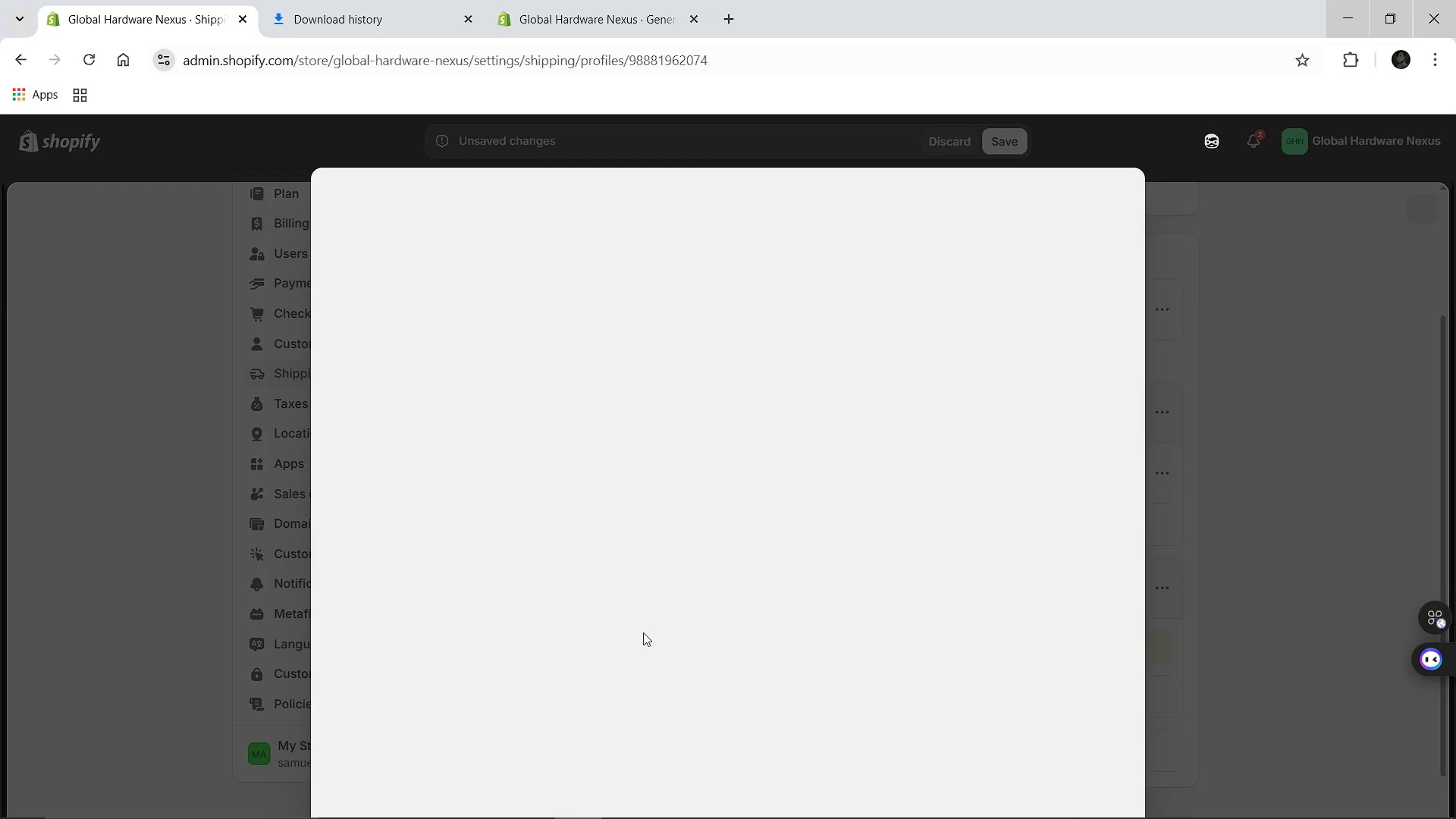 
wait(10.72)
 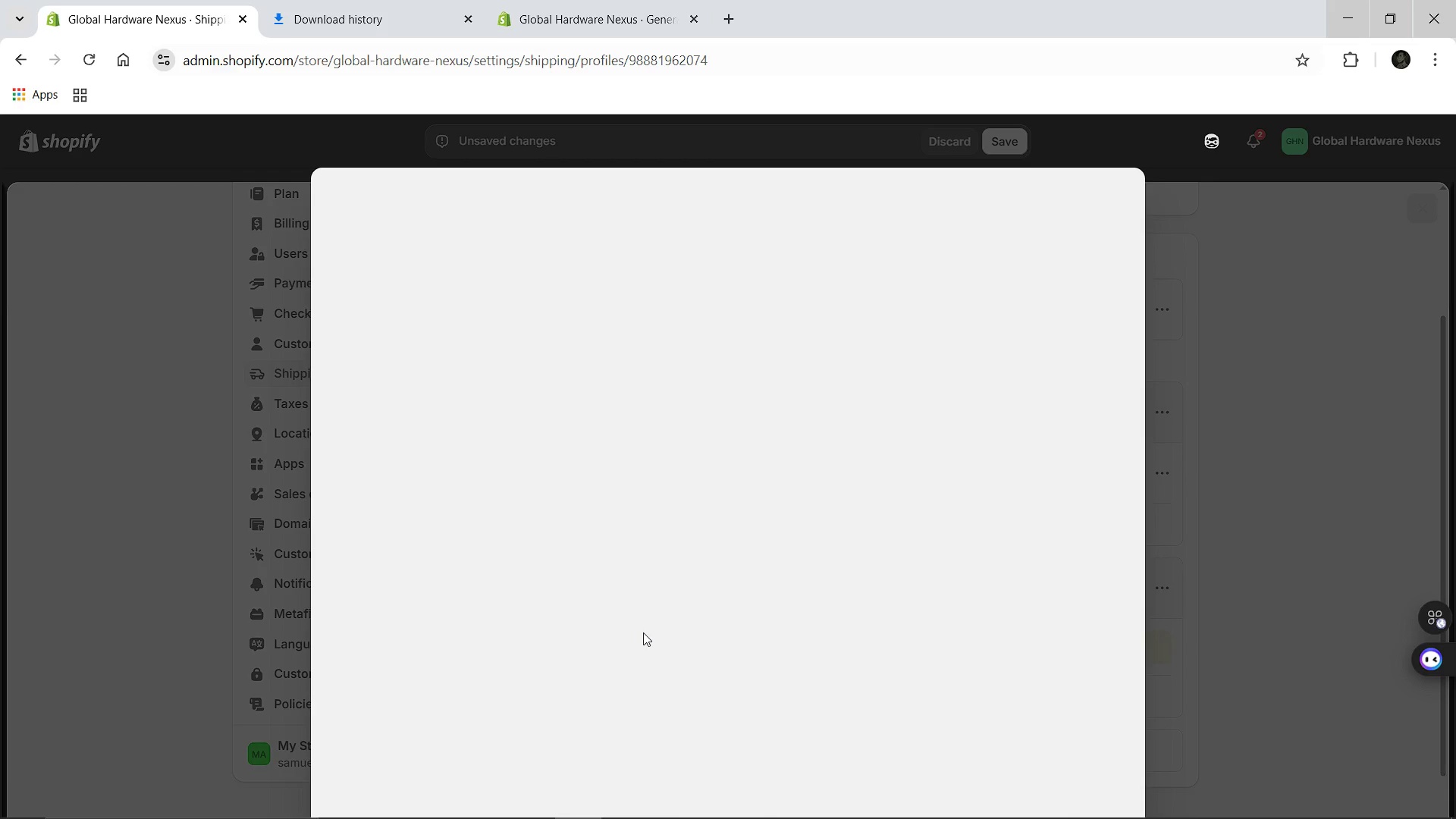 
left_click([460, 263])
 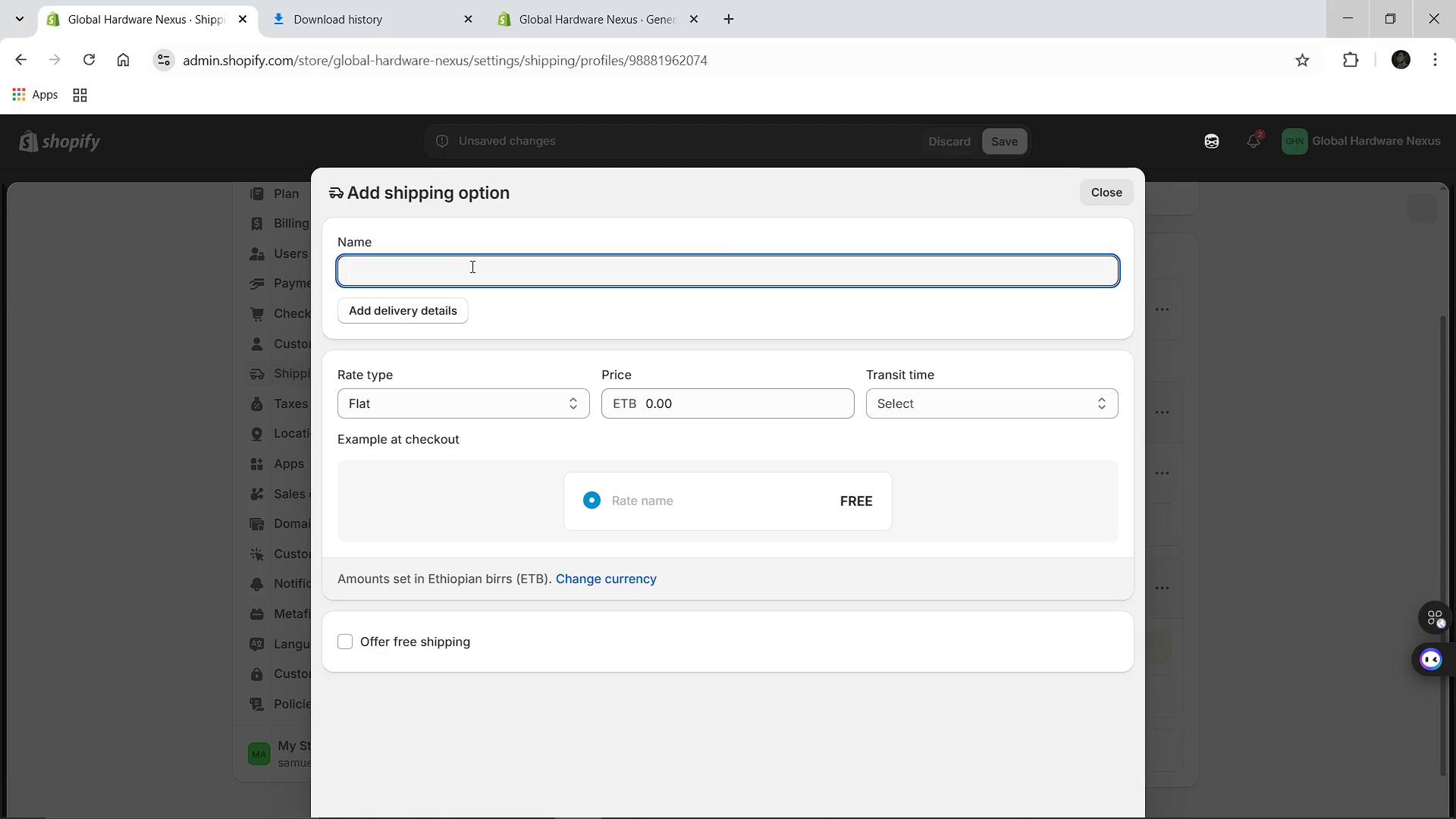 
type(Express International )
key(Backspace)
 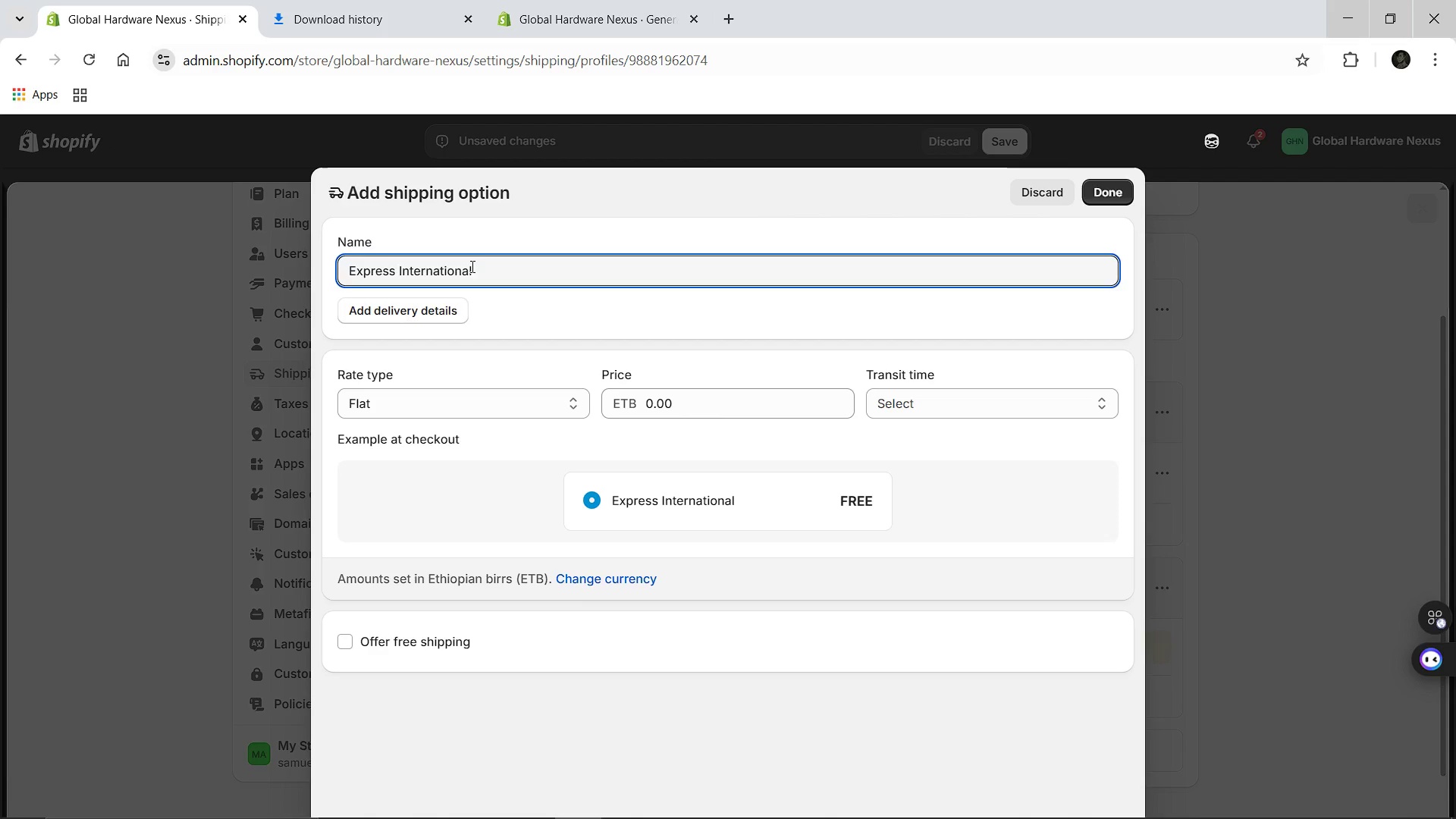 
left_click([676, 398])
 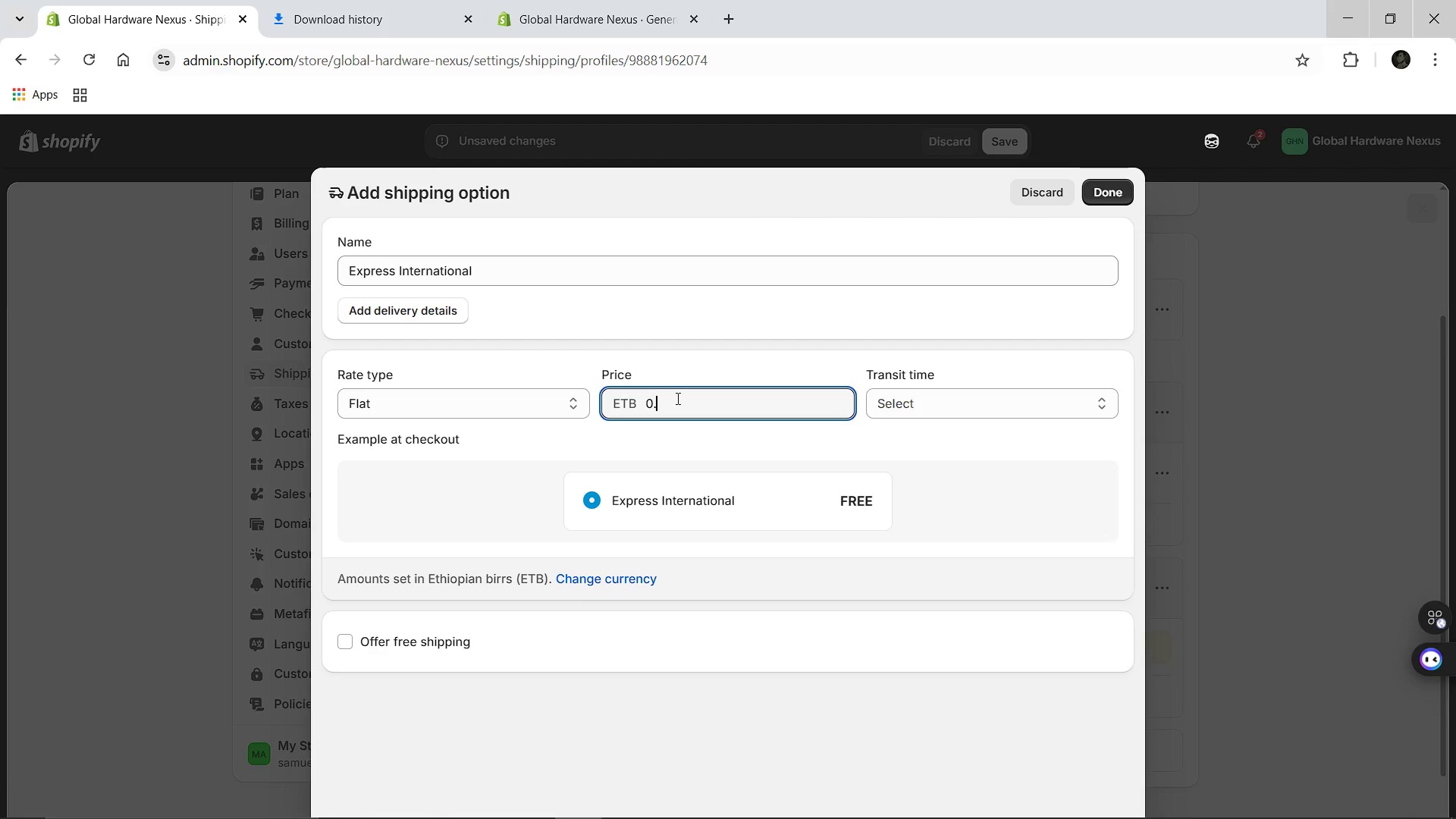 
key(Backspace)
key(Backspace)
key(Backspace)
key(Backspace)
type(2,500)
 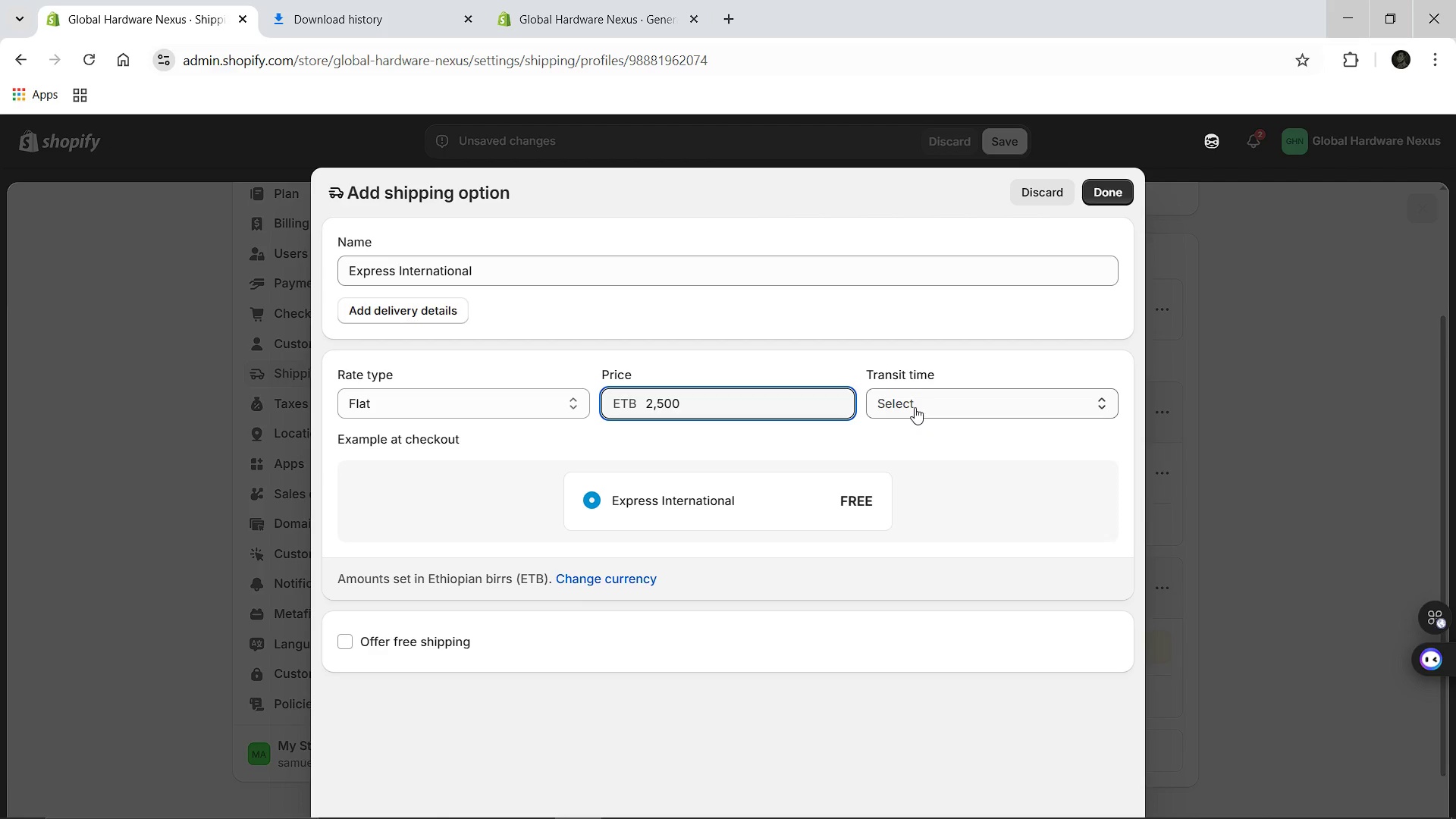 
left_click([915, 407])
 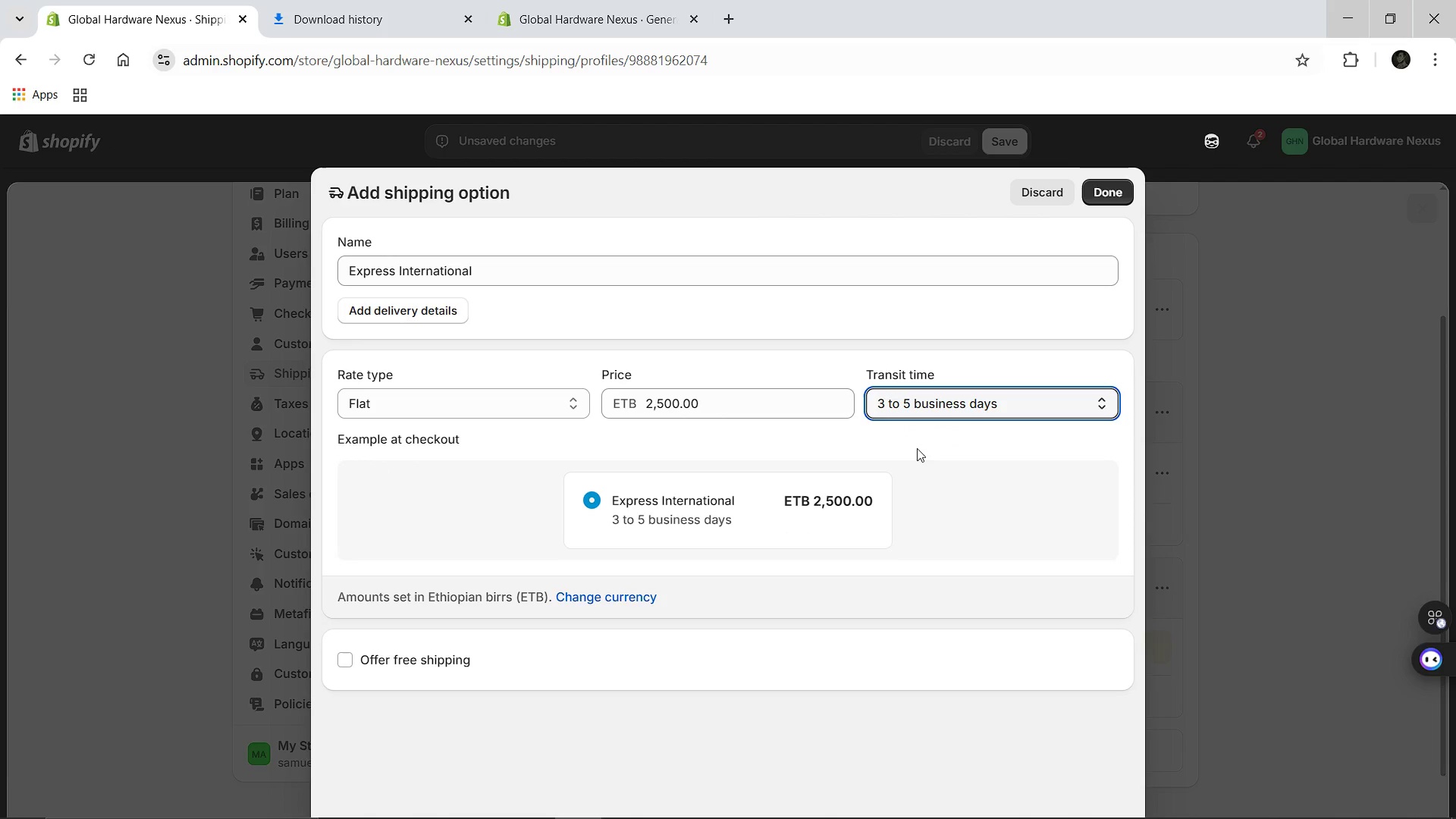 
left_click([917, 448])
 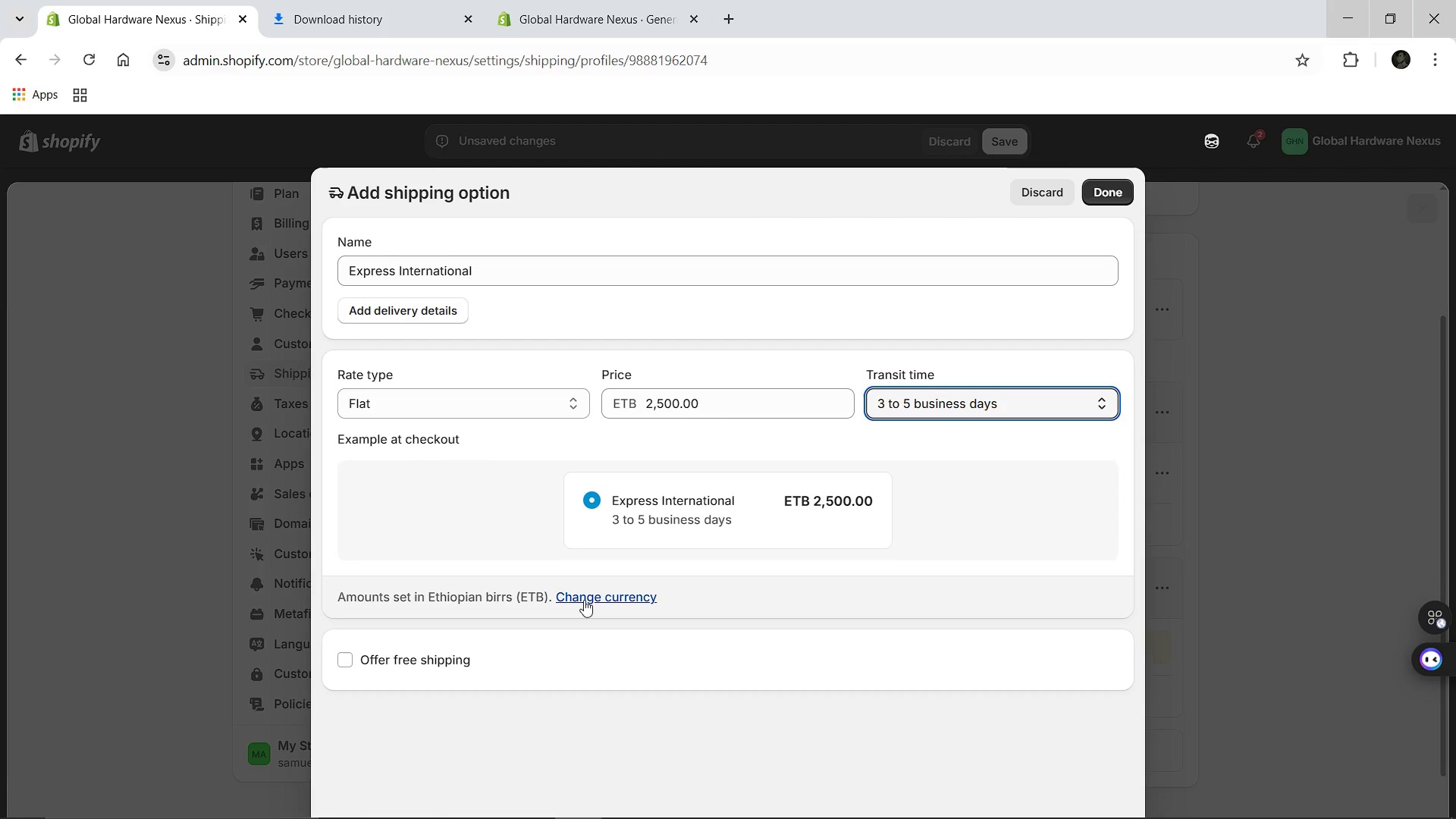 
wait(9.83)
 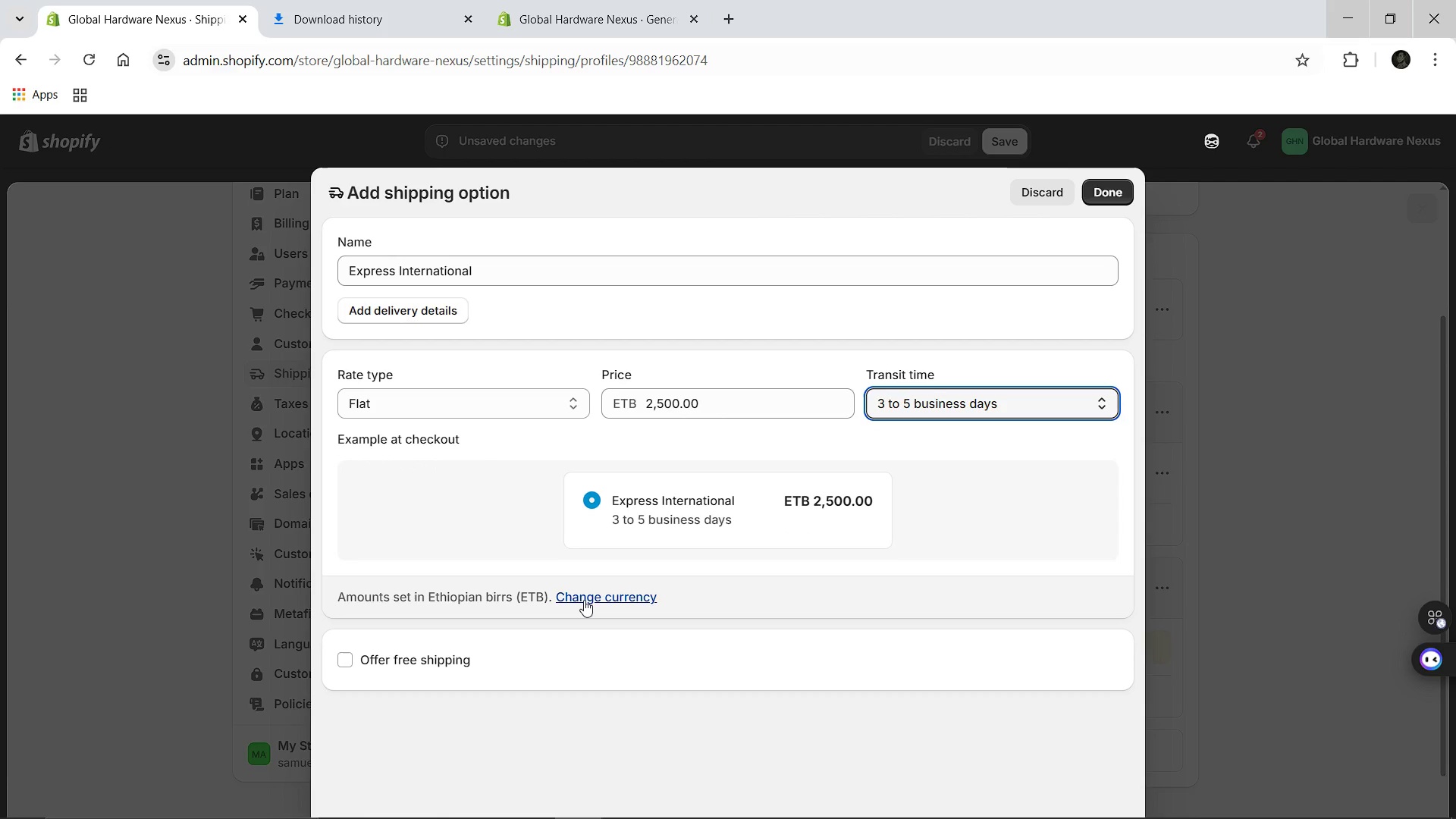 
left_click([1109, 189])
 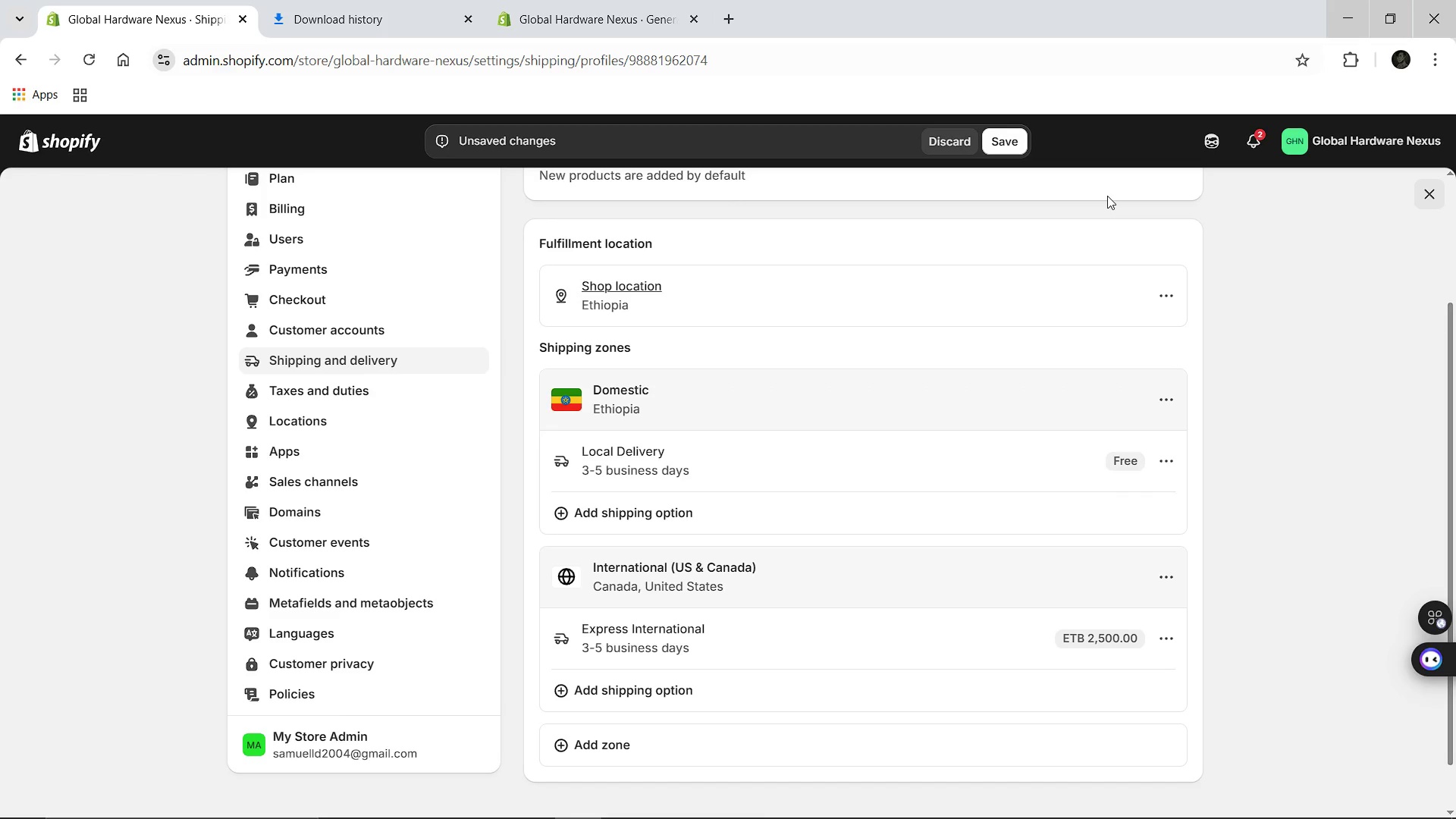 
wait(7.62)
 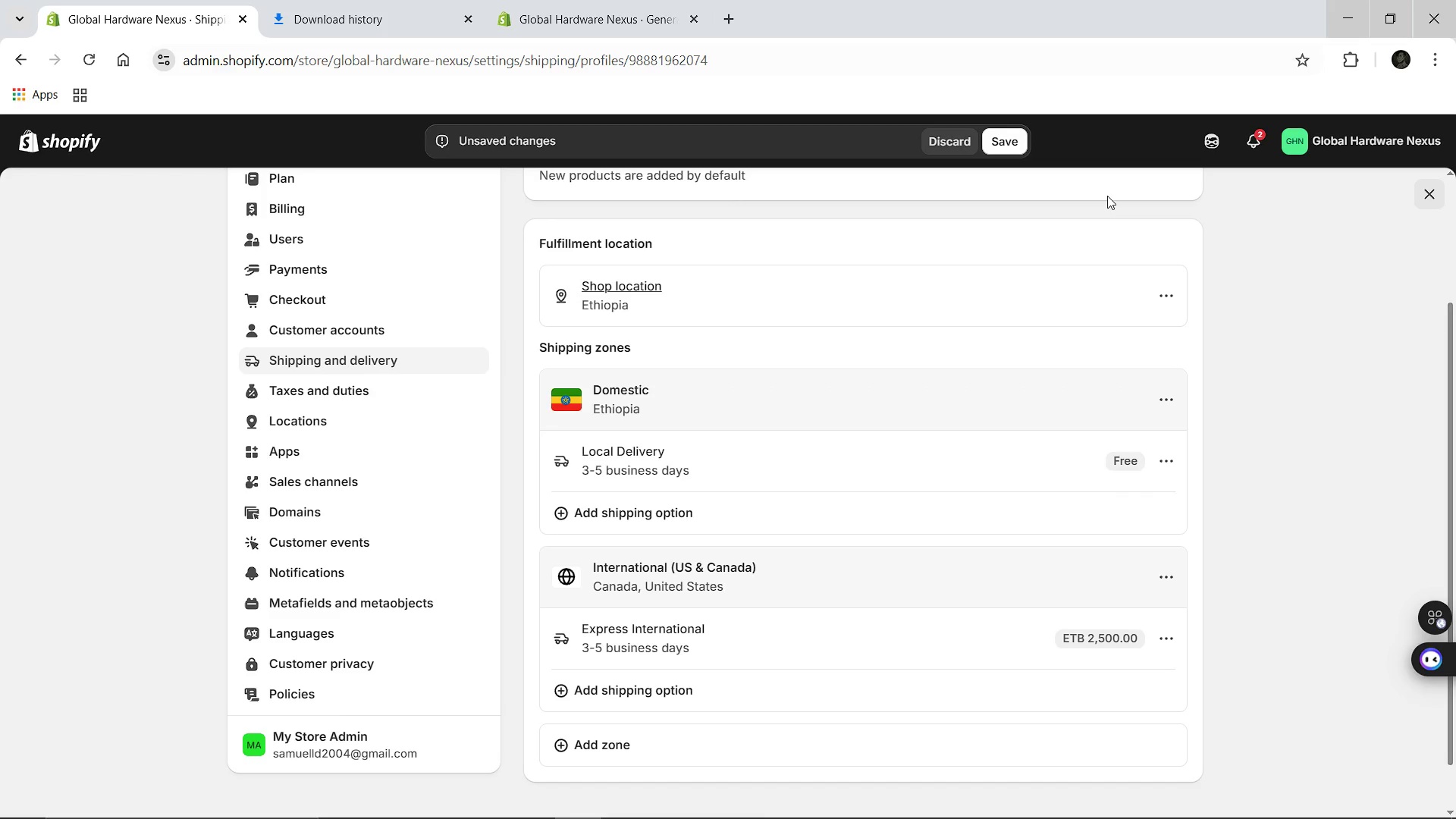 
left_click([993, 146])
 